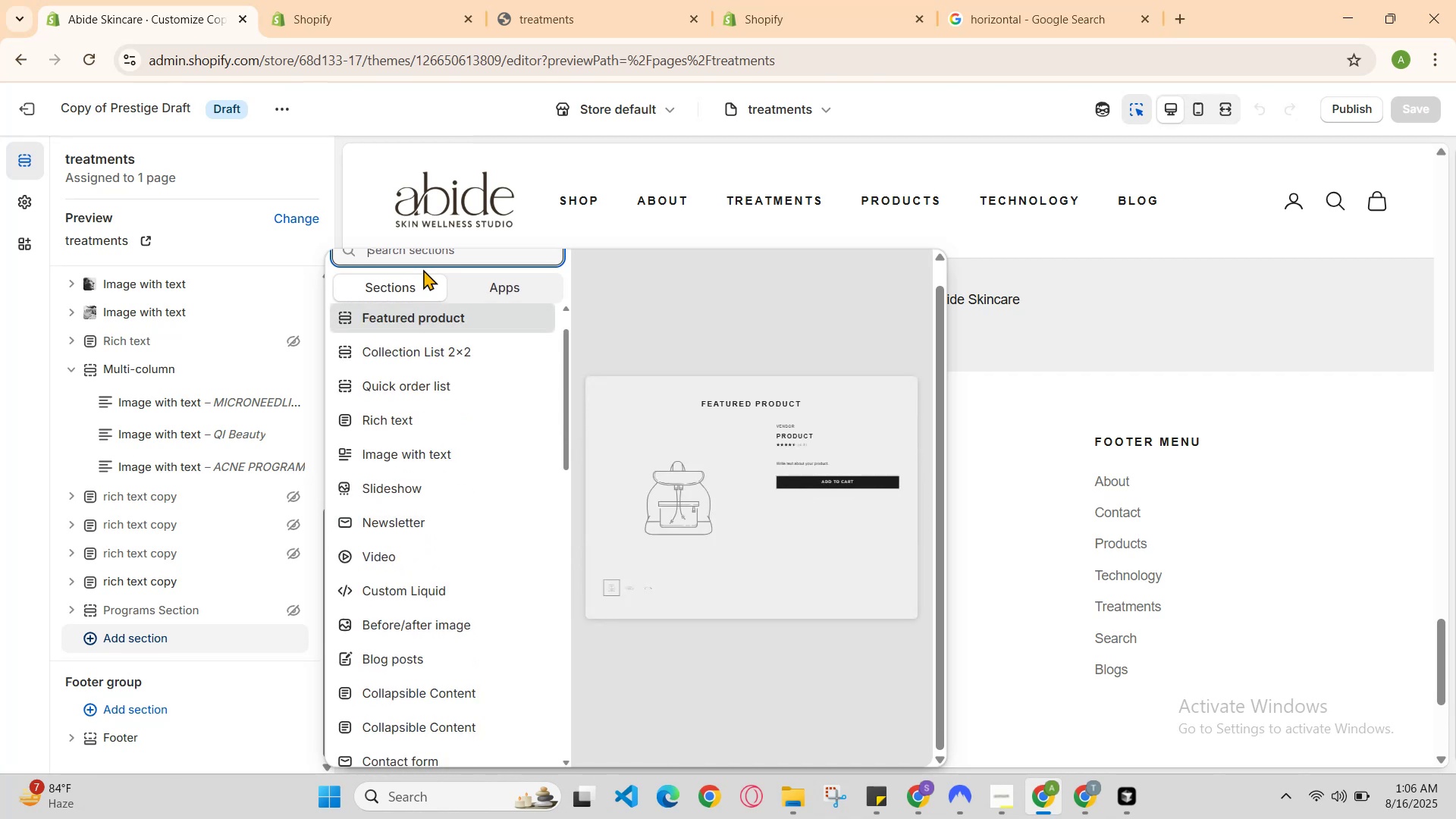 
left_click([432, 255])
 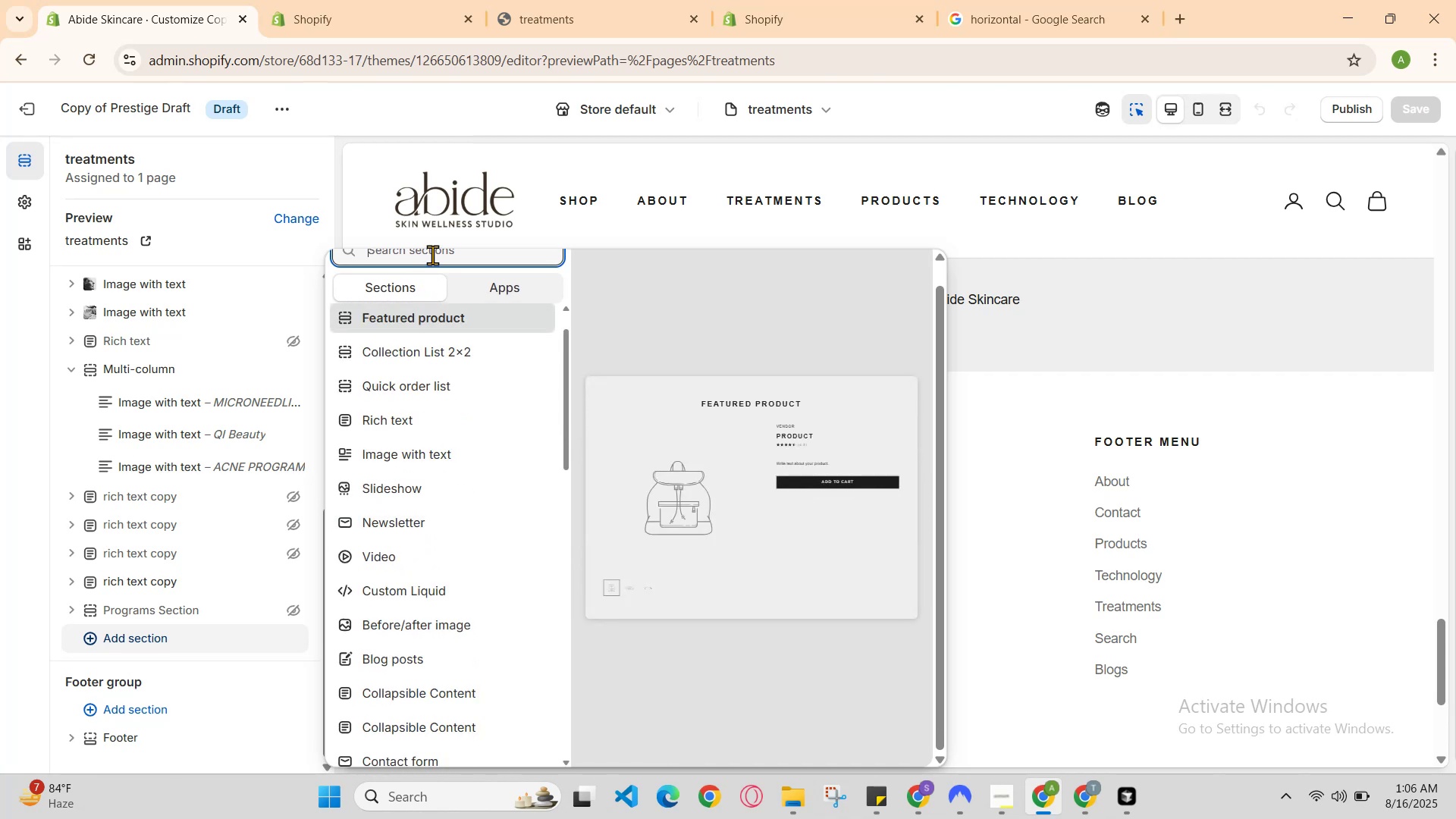 
type(s)
key(Backspace)
type(es)
key(Backspace)
key(Backspace)
type(se)
key(Backspace)
key(Backspace)
key(Backspace)
type(prodf)
key(Backspace)
key(Backspace)
key(Backspace)
key(Backspace)
key(Backspace)
key(Backspace)
 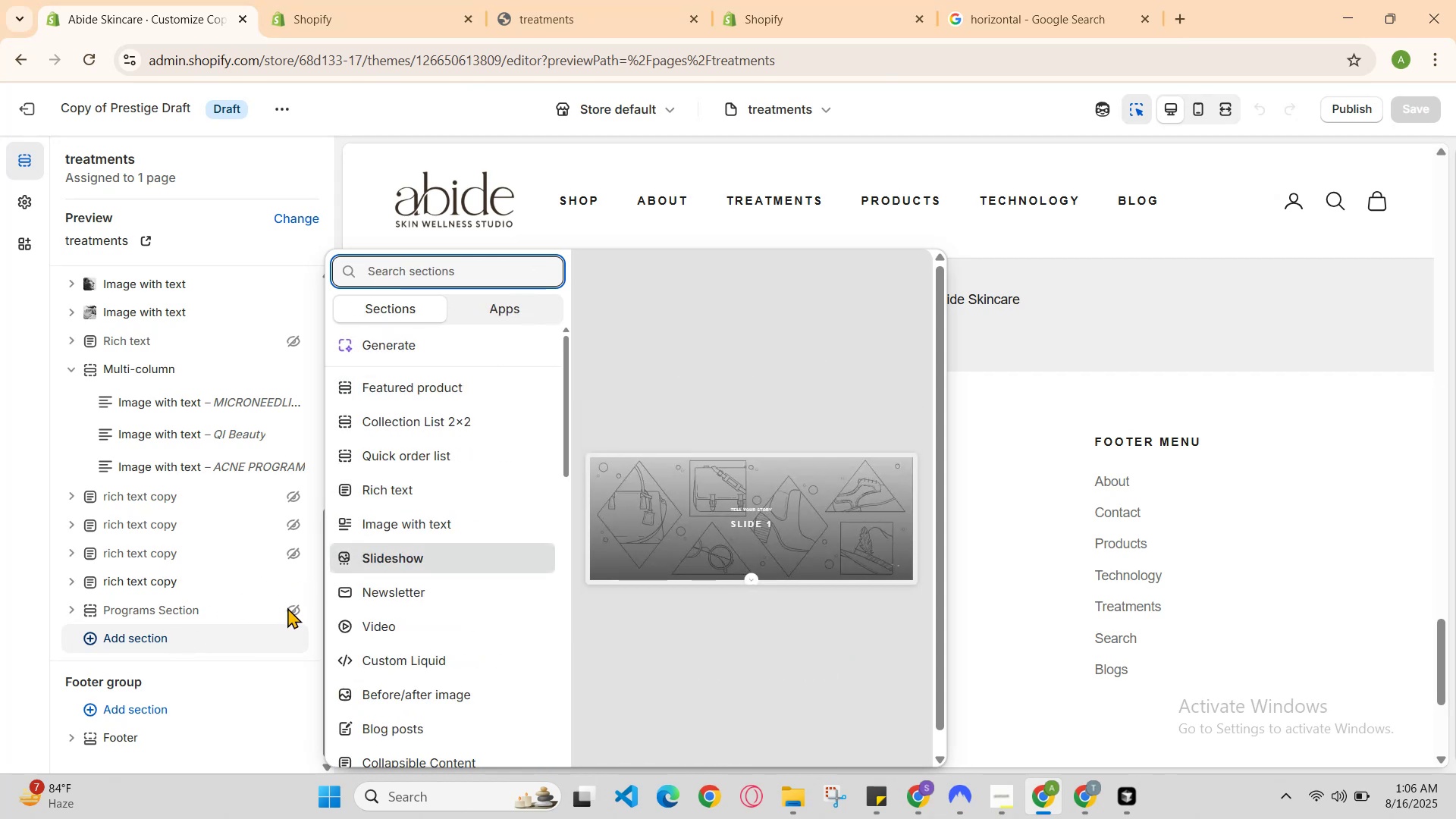 
scroll: coordinate [504, 506], scroll_direction: up, amount: 2.0
 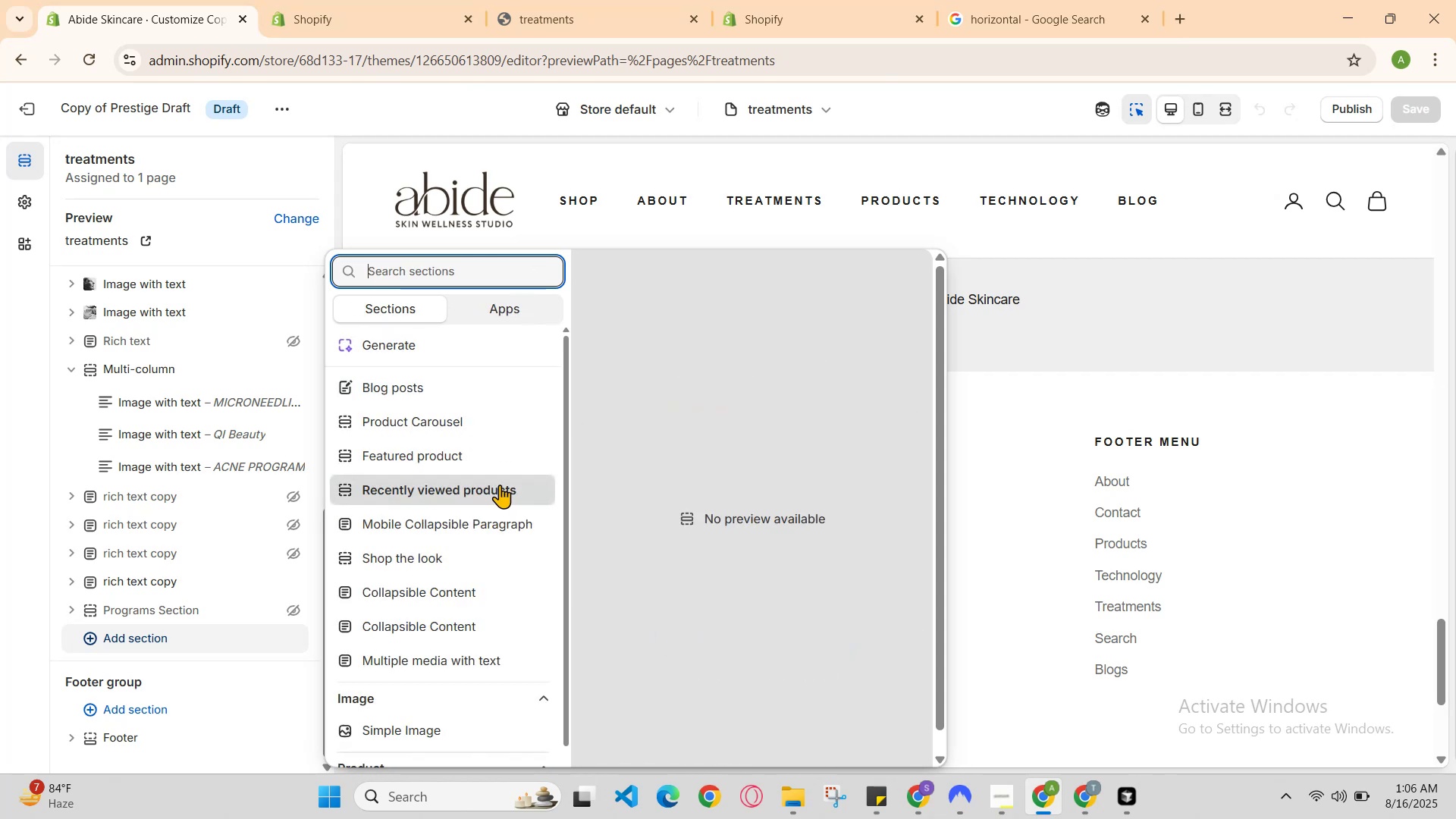 
scroll: coordinate [171, 628], scroll_direction: down, amount: 1.0
 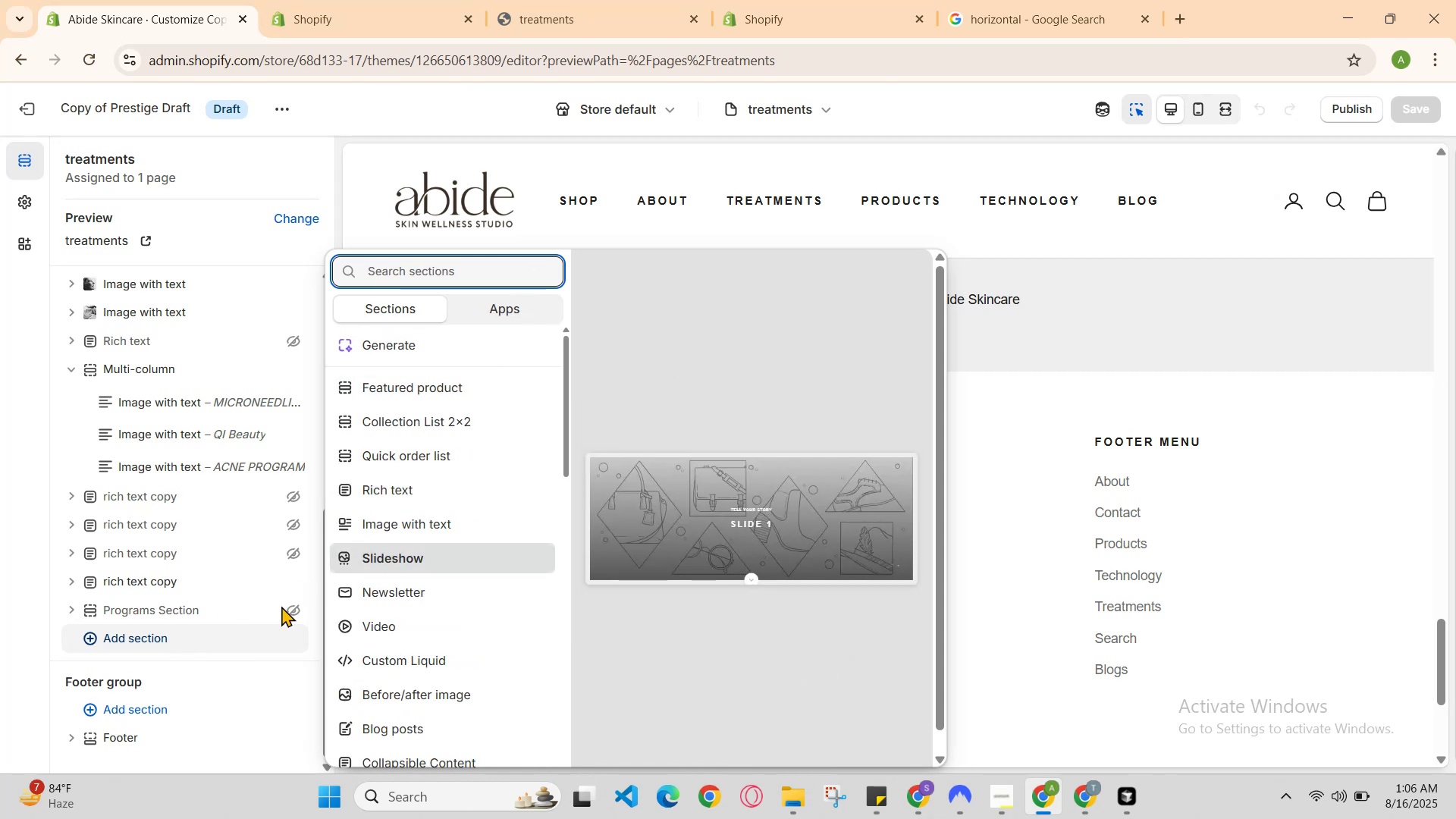 
left_click([288, 608])
 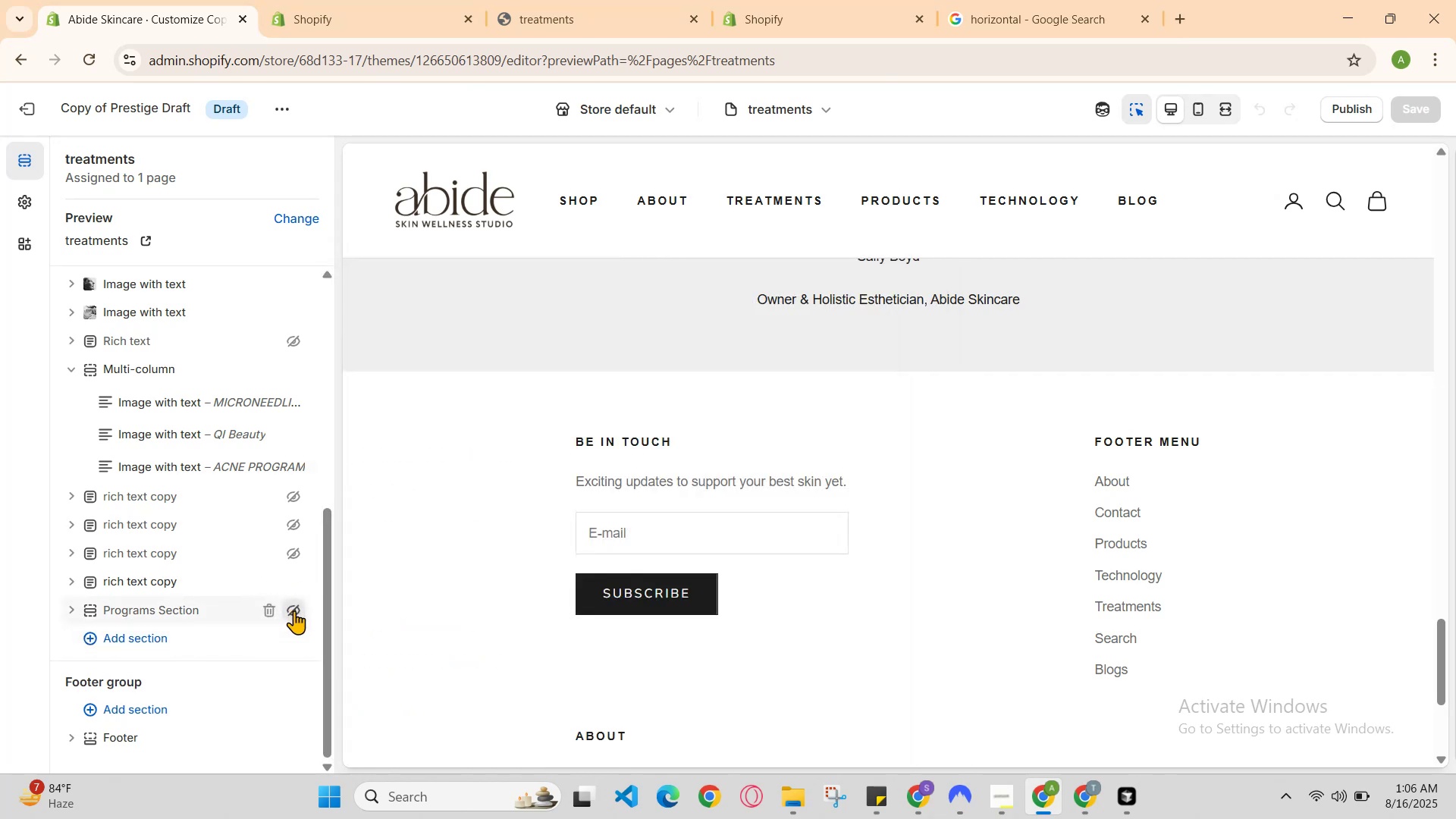 
left_click([294, 610])
 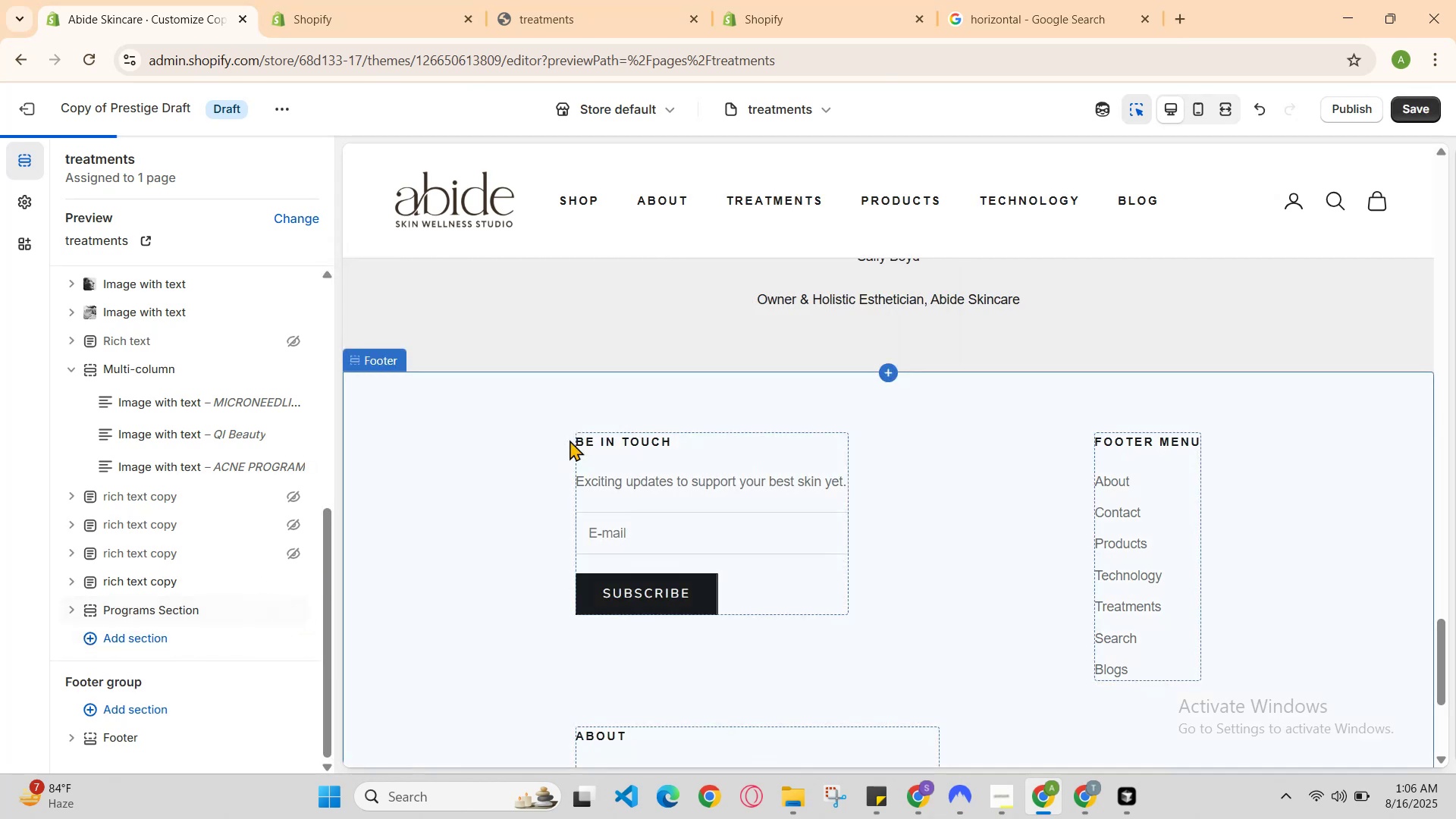 
scroll: coordinate [650, 388], scroll_direction: up, amount: 1.0
 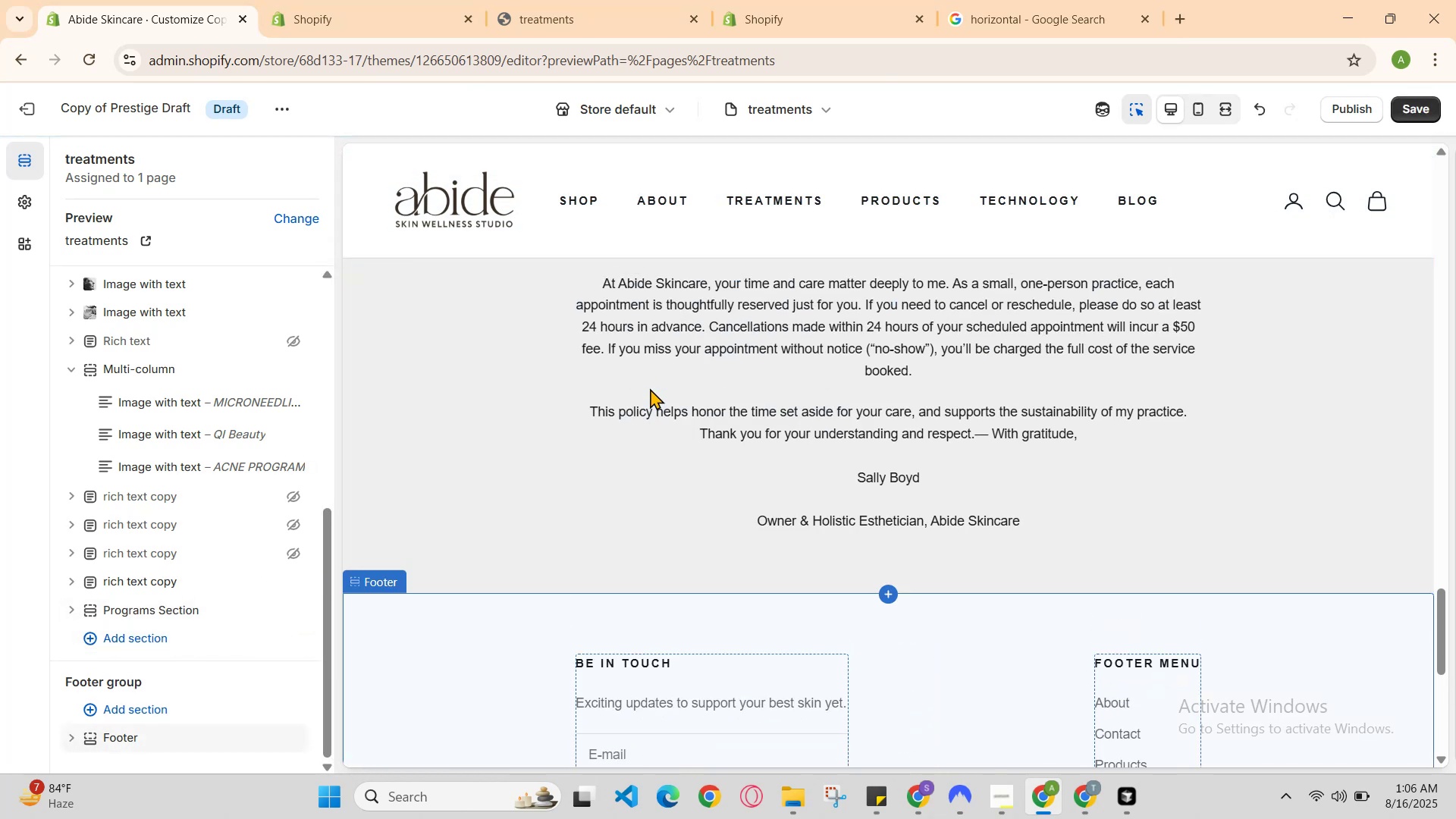 
scroll: coordinate [650, 389], scroll_direction: down, amount: 1.0
 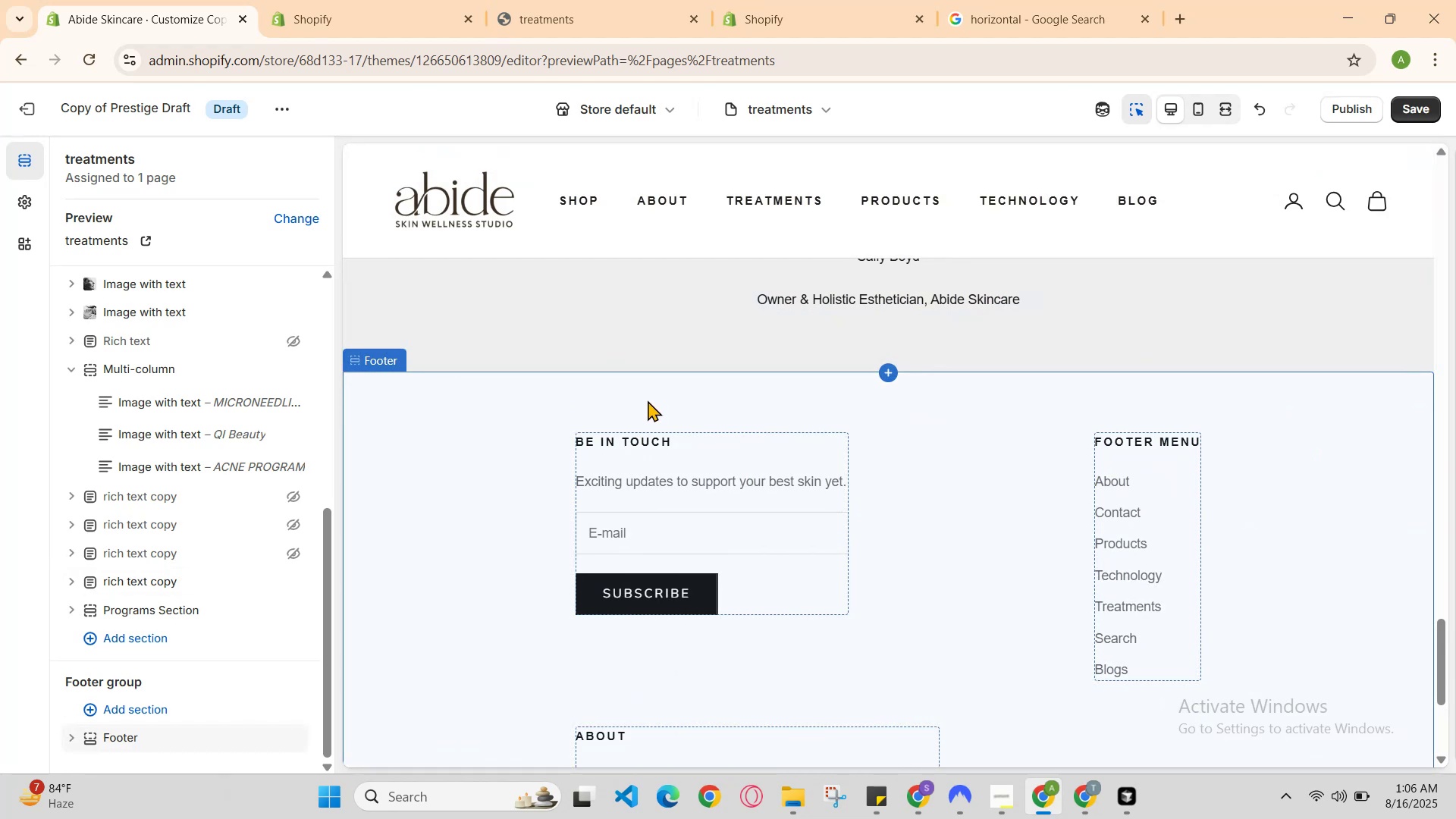 
scroll: coordinate [648, 406], scroll_direction: up, amount: 1.0
 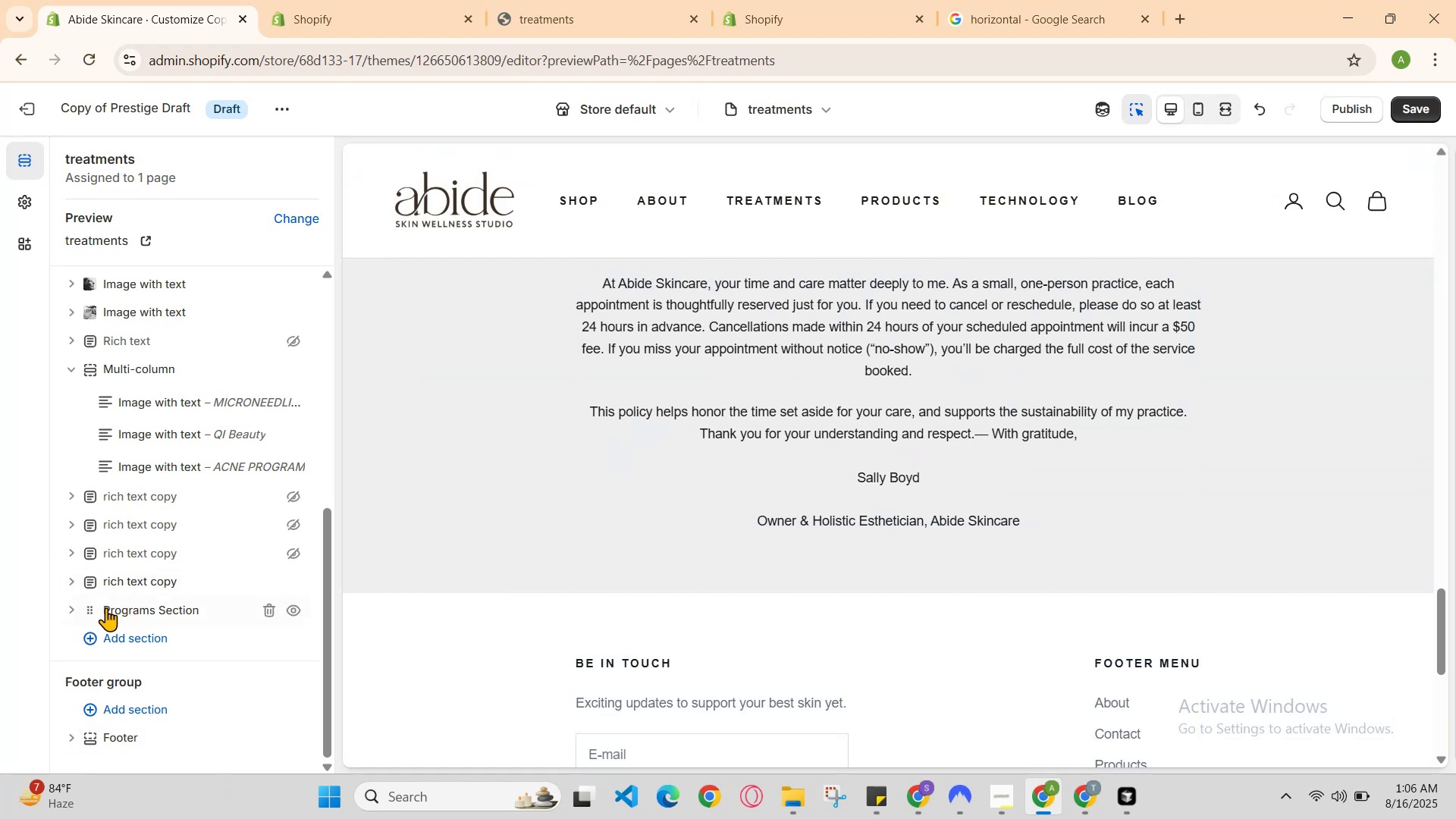 
left_click([117, 616])
 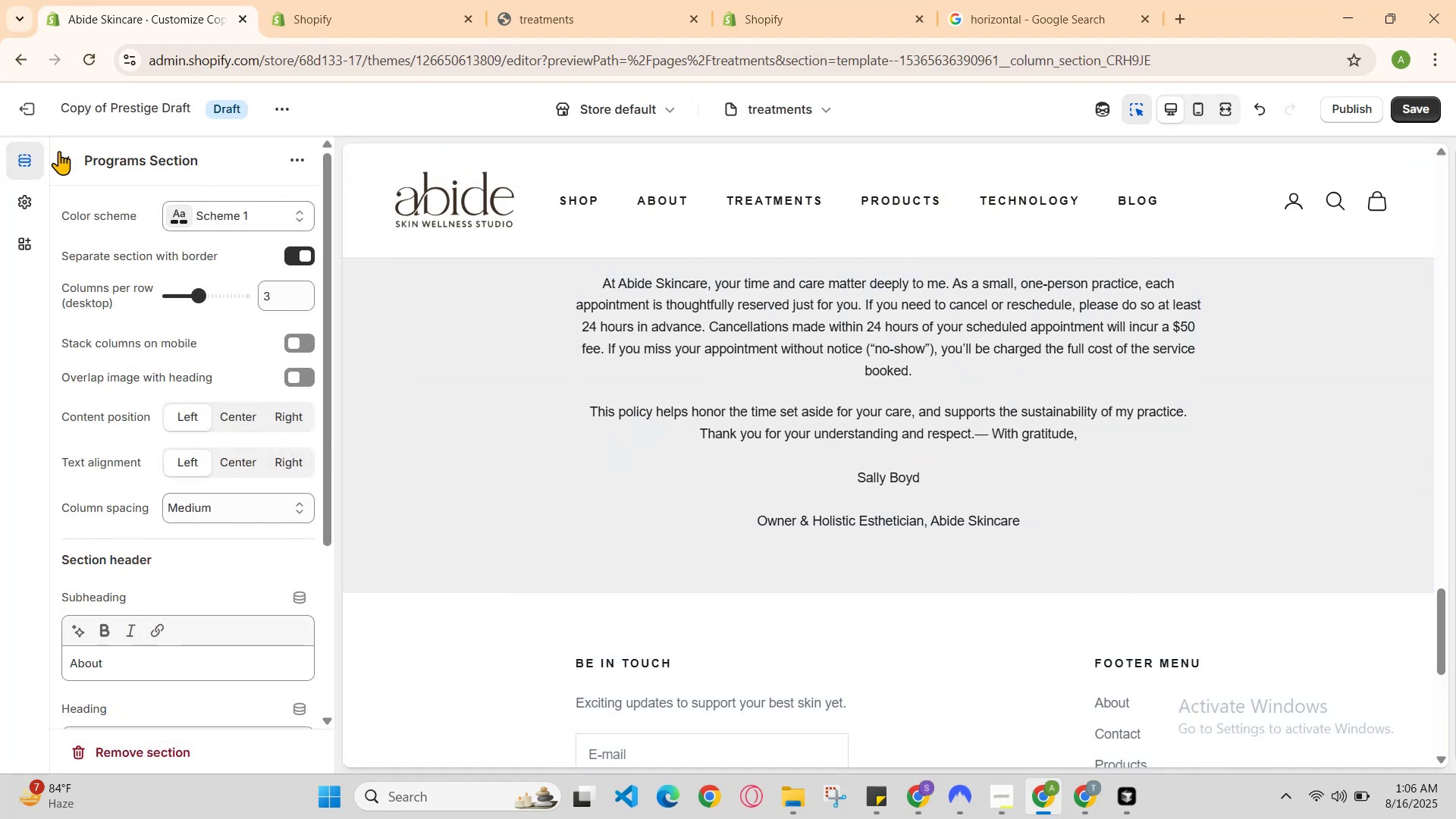 
left_click([61, 145])
 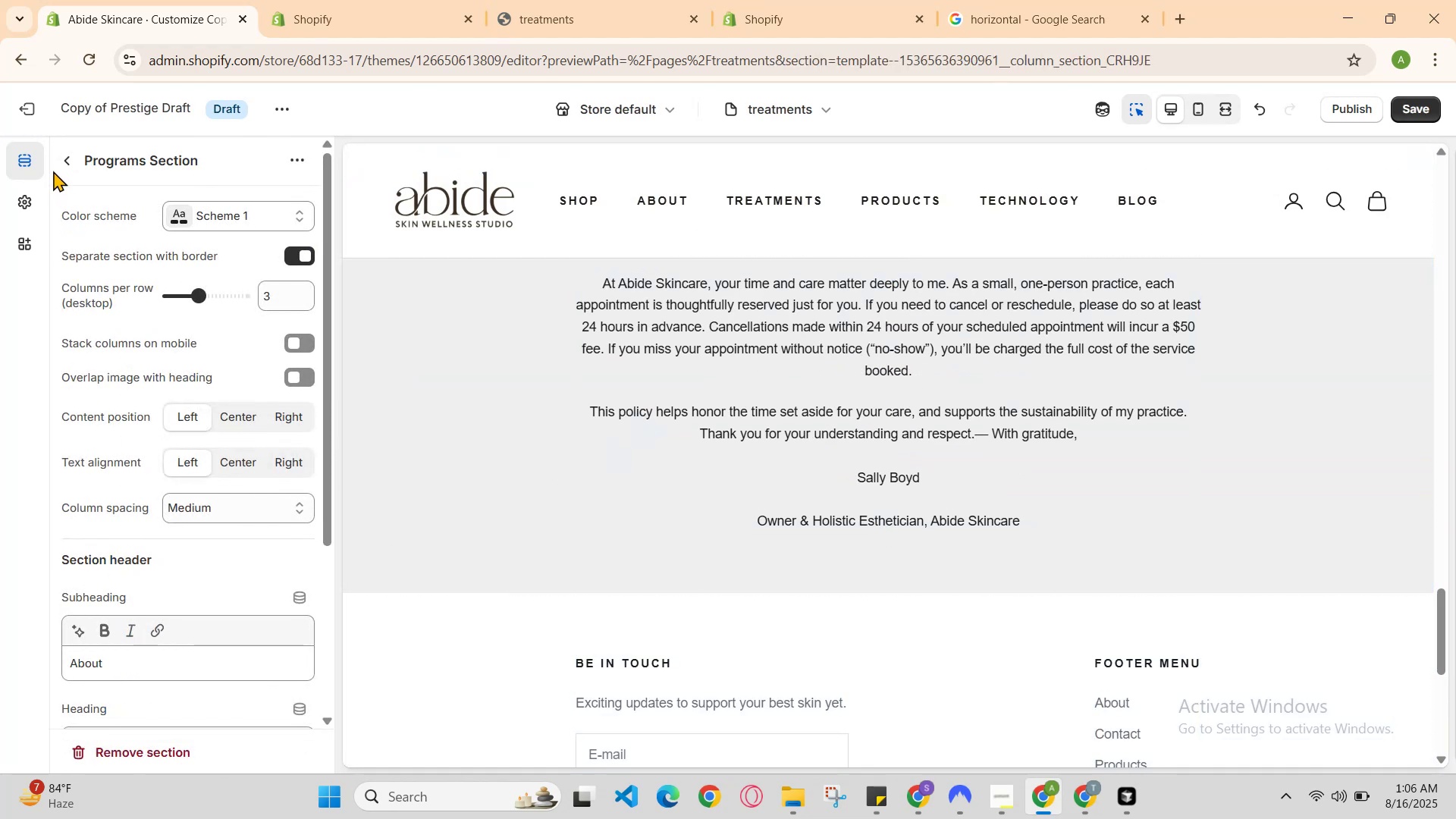 
left_click([74, 165])
 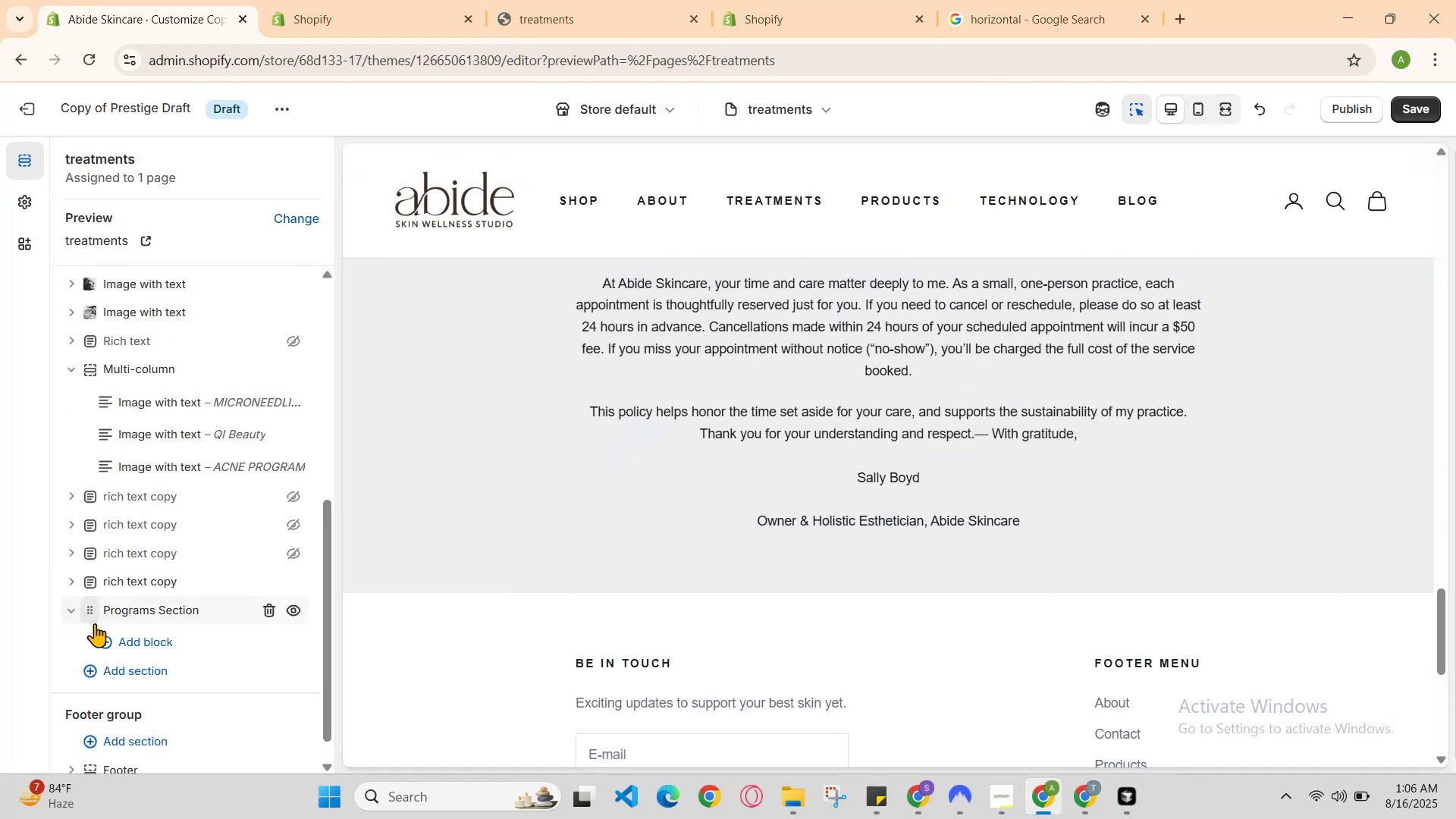 
left_click([121, 636])
 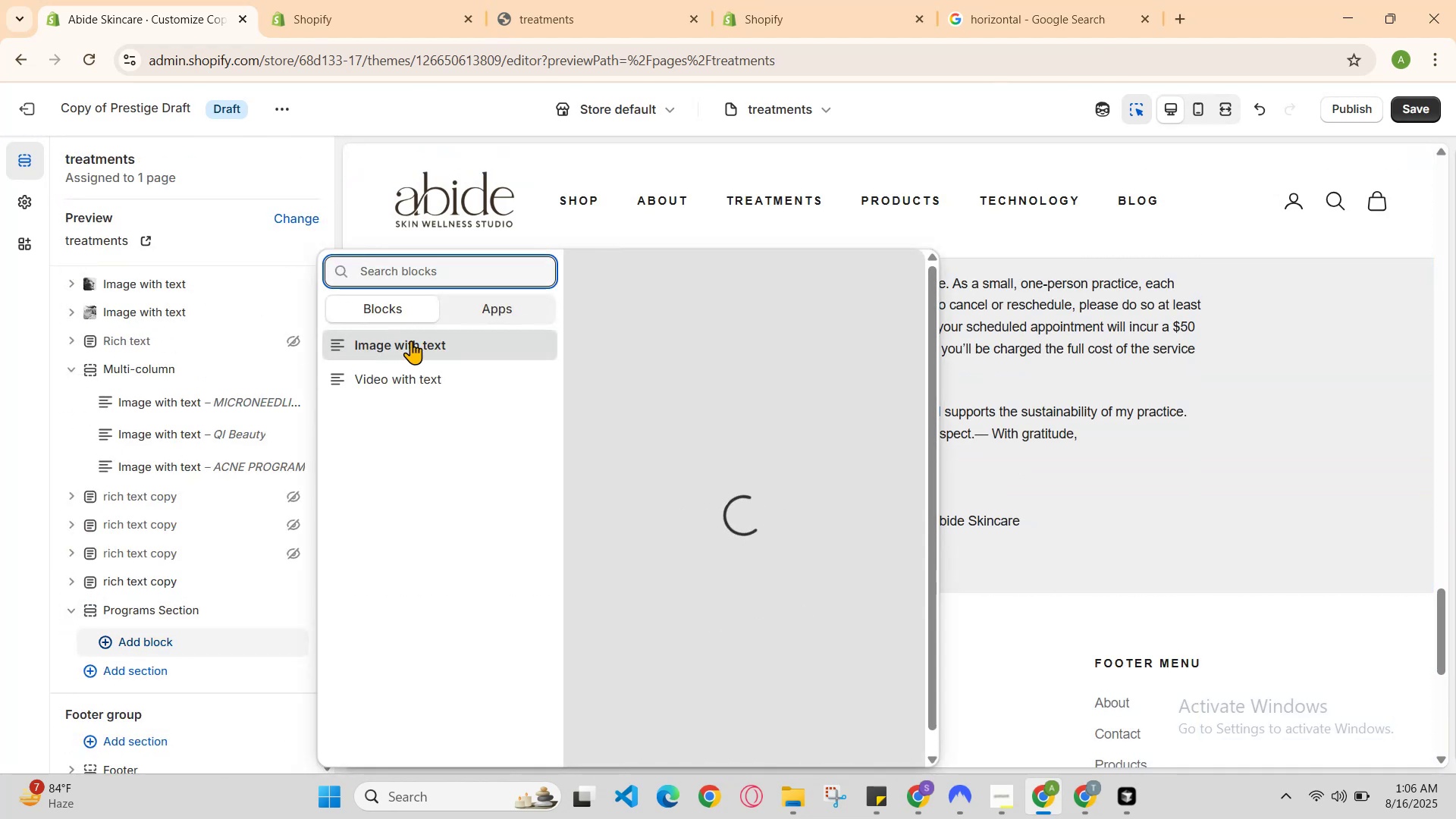 
left_click([411, 352])
 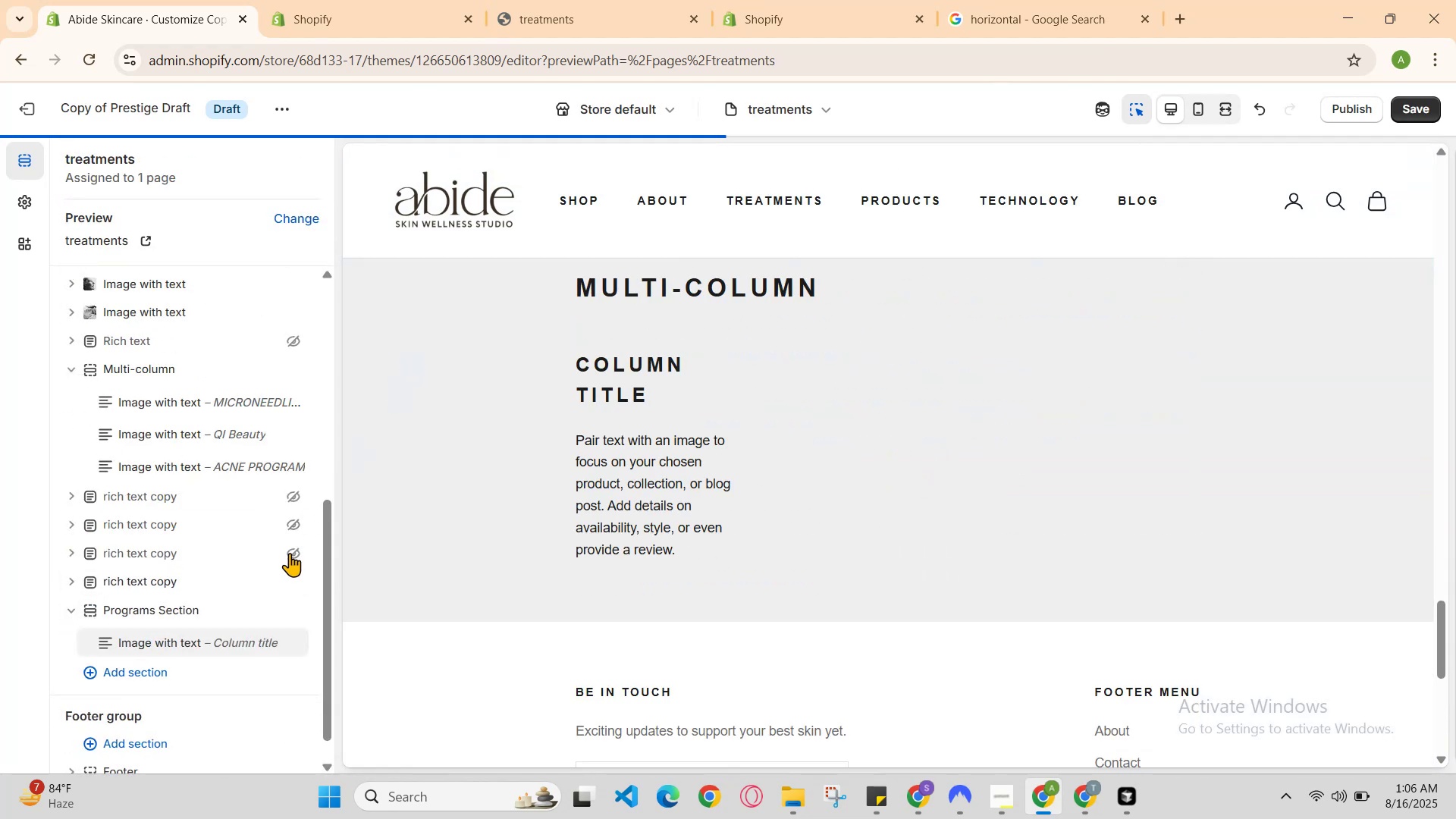 
scroll: coordinate [491, 522], scroll_direction: up, amount: 2.0
 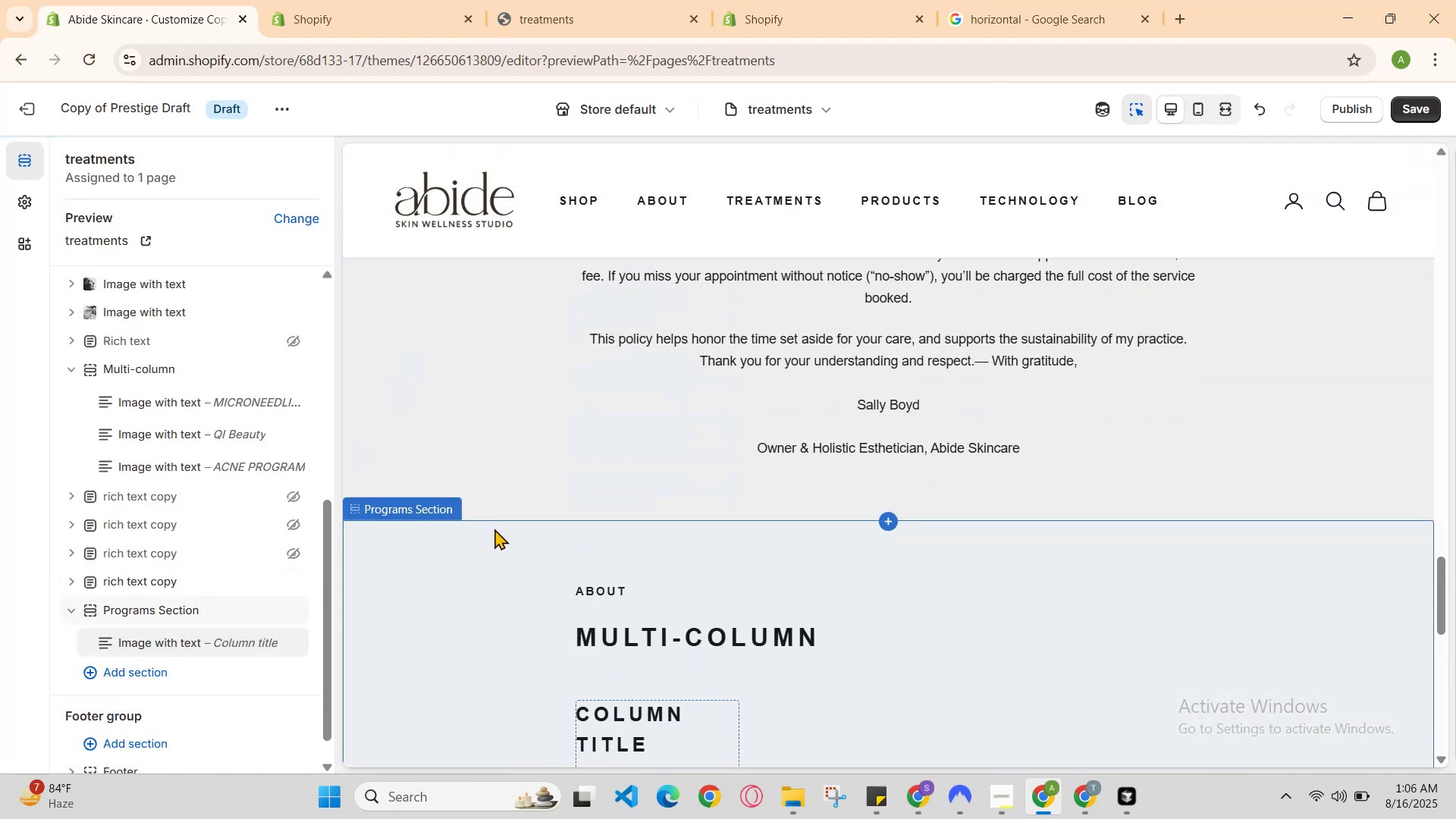 
scroll: coordinate [568, 683], scroll_direction: down, amount: 1.0
 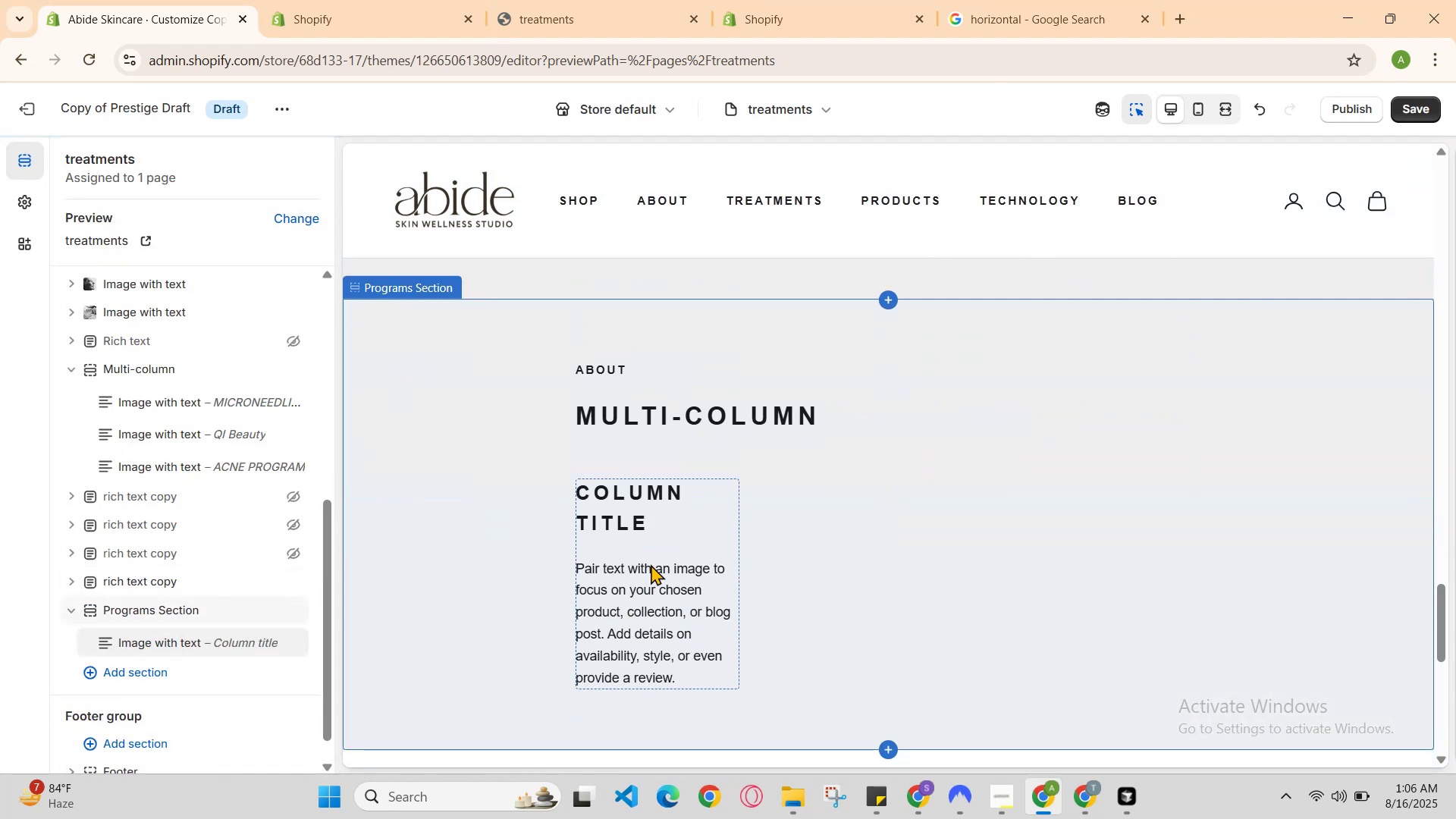 
left_click([673, 561])
 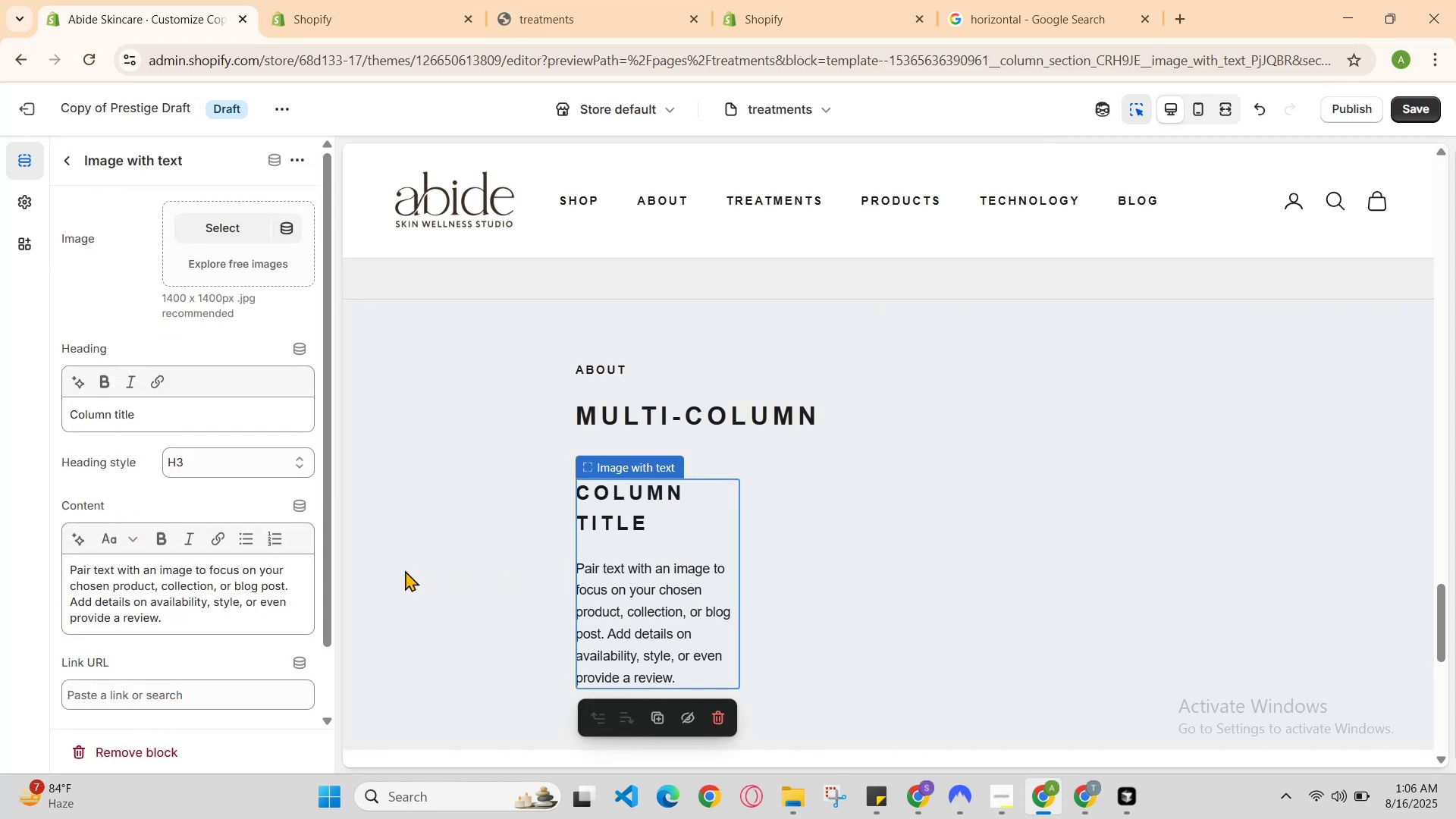 
scroll: coordinate [231, 574], scroll_direction: down, amount: 1.0
 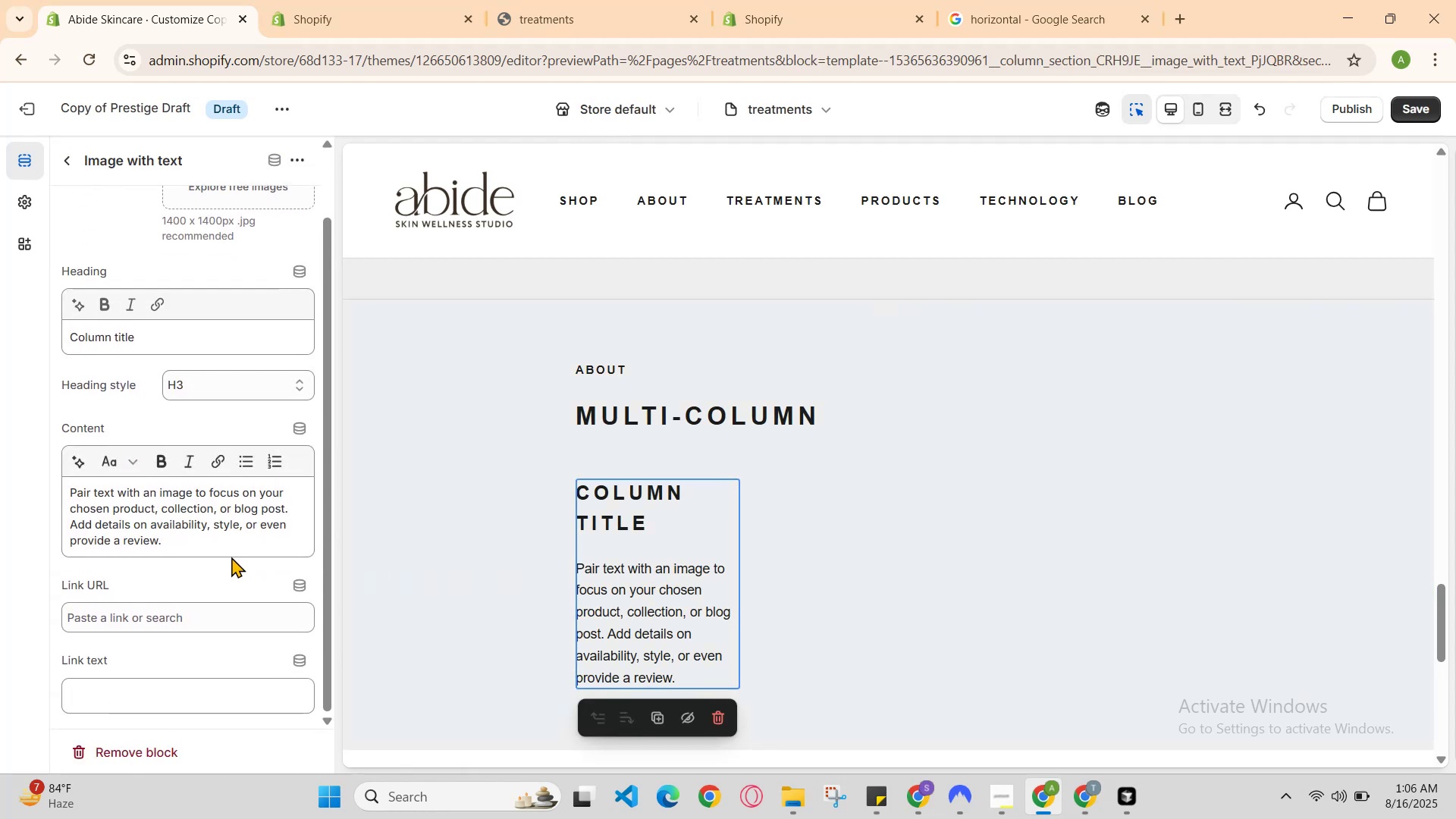 
left_click([231, 549])
 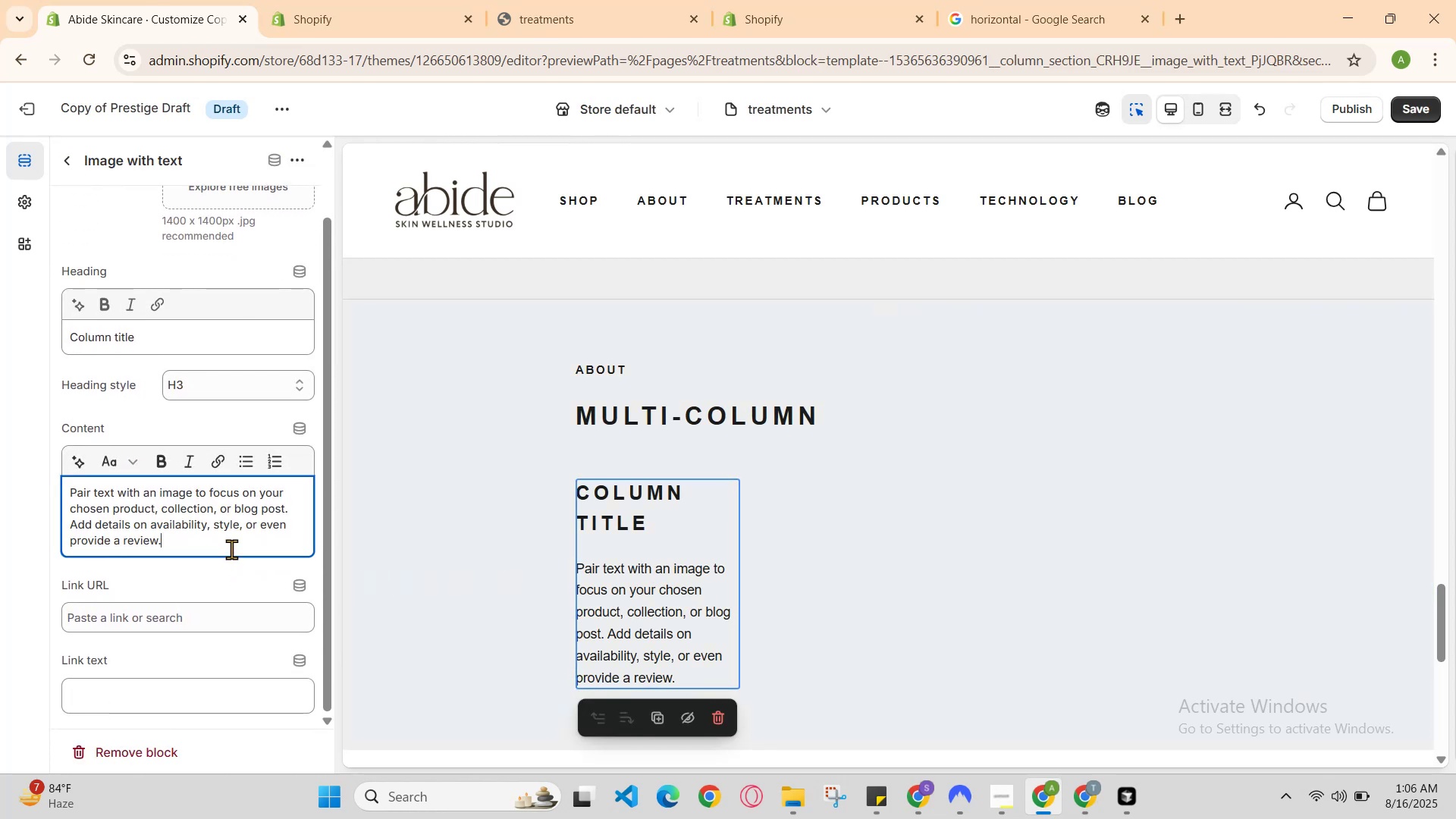 
key(Control+V)
 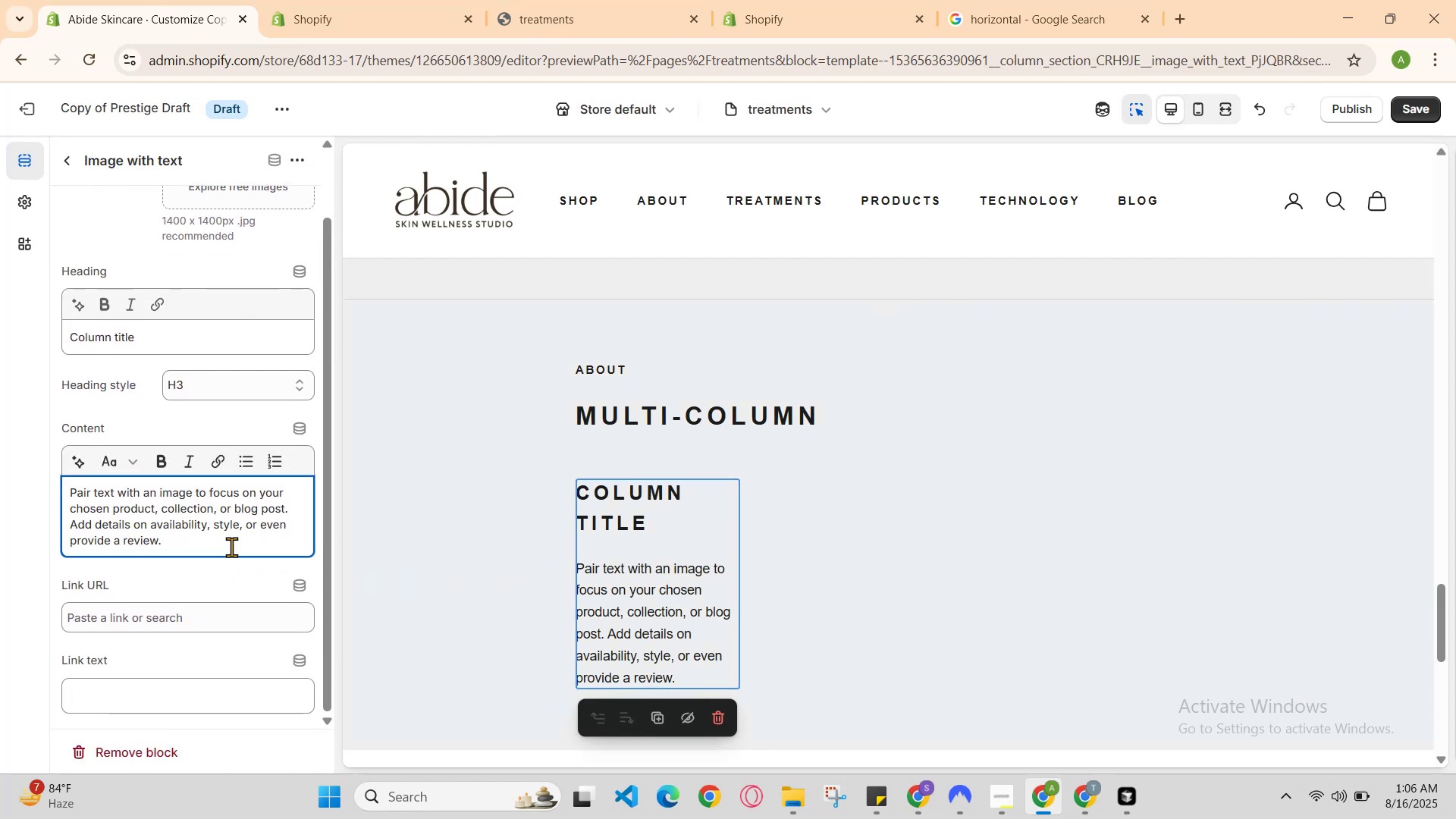 
left_click([239, 540])
 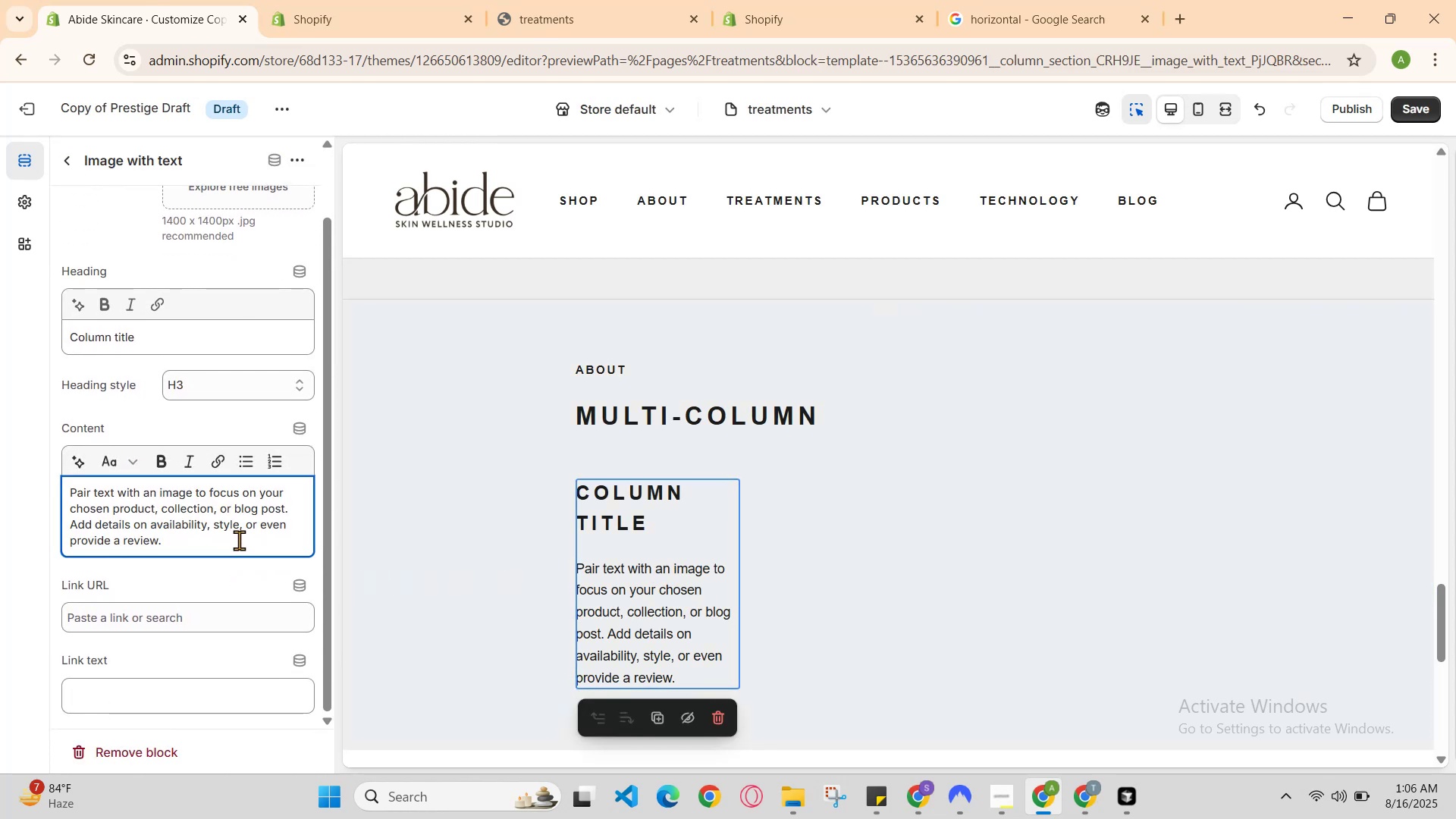 
left_click_drag(start_coordinate=[239, 540], to_coordinate=[9, 472])
 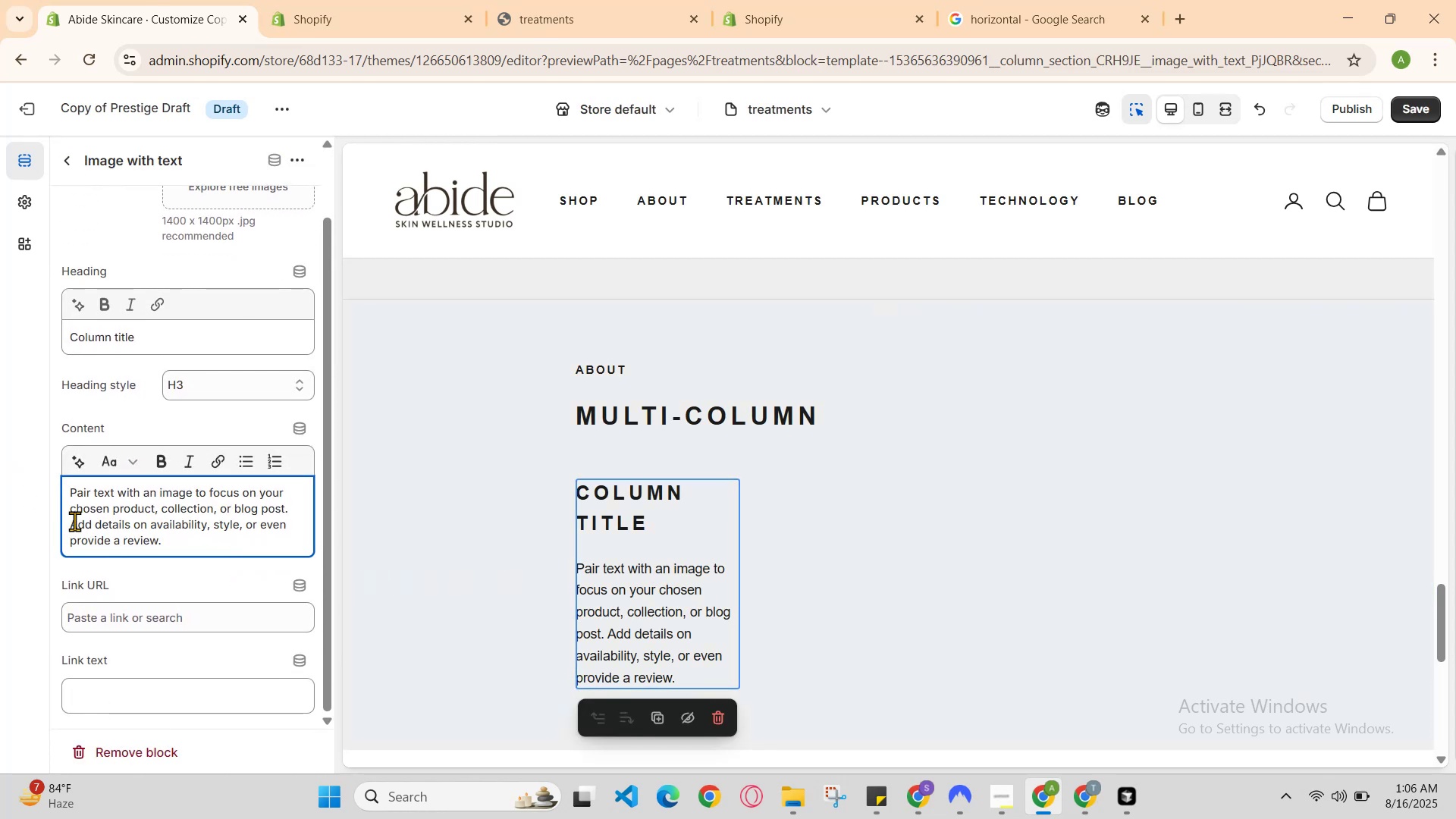 
double_click([74, 521])
 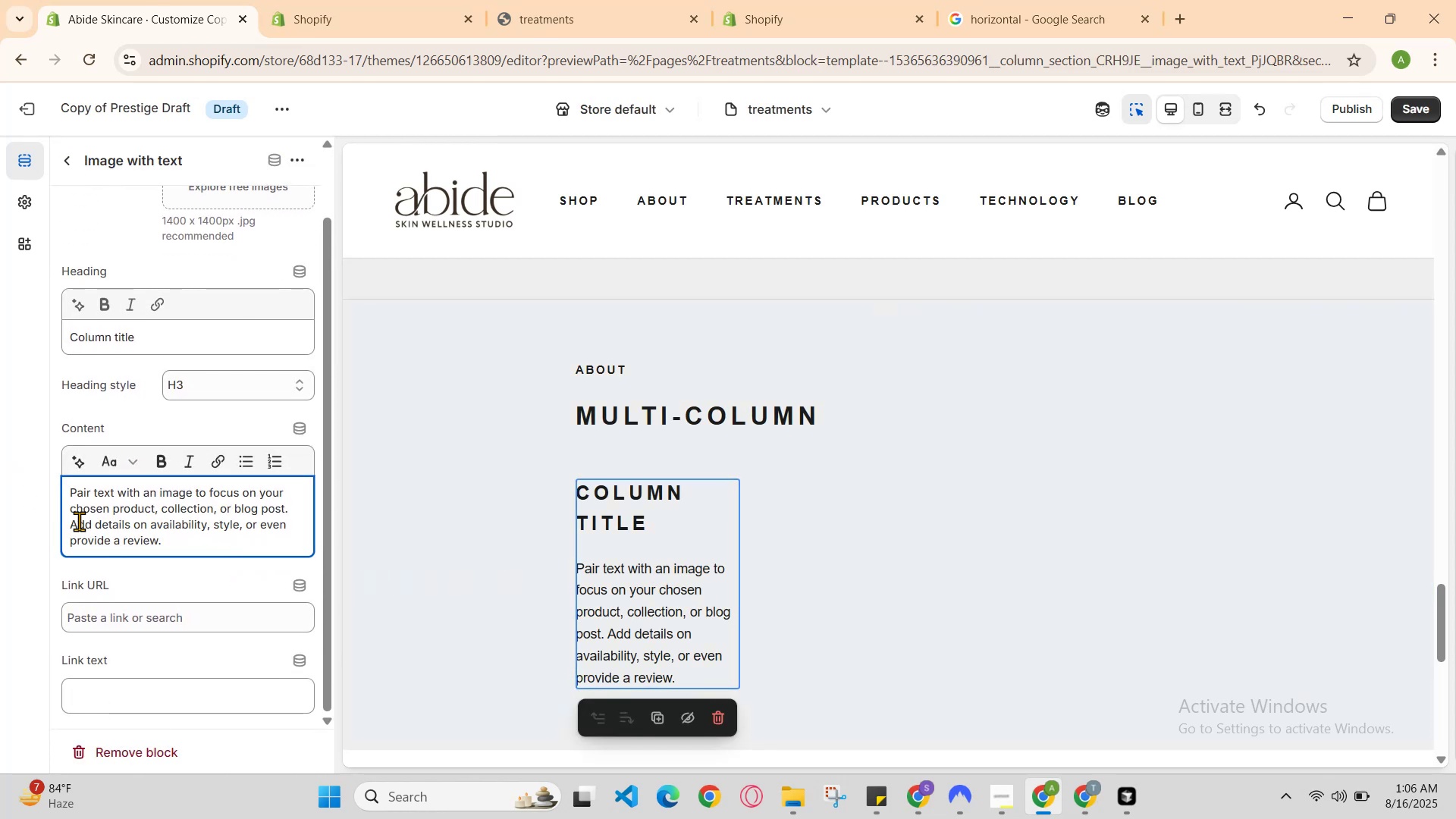 
left_click_drag(start_coordinate=[88, 521], to_coordinate=[89, 514])
 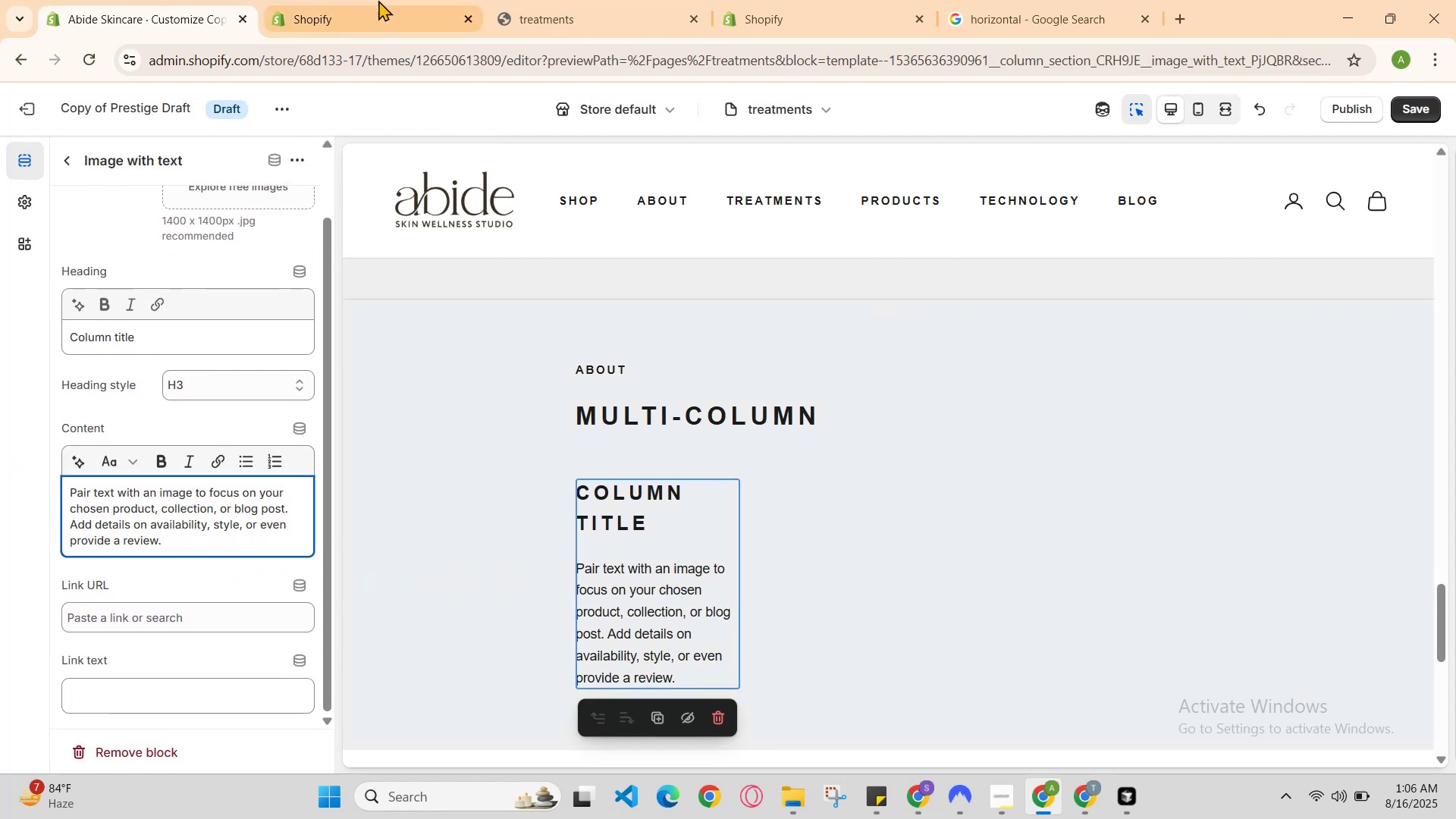 
double_click([381, 0])
 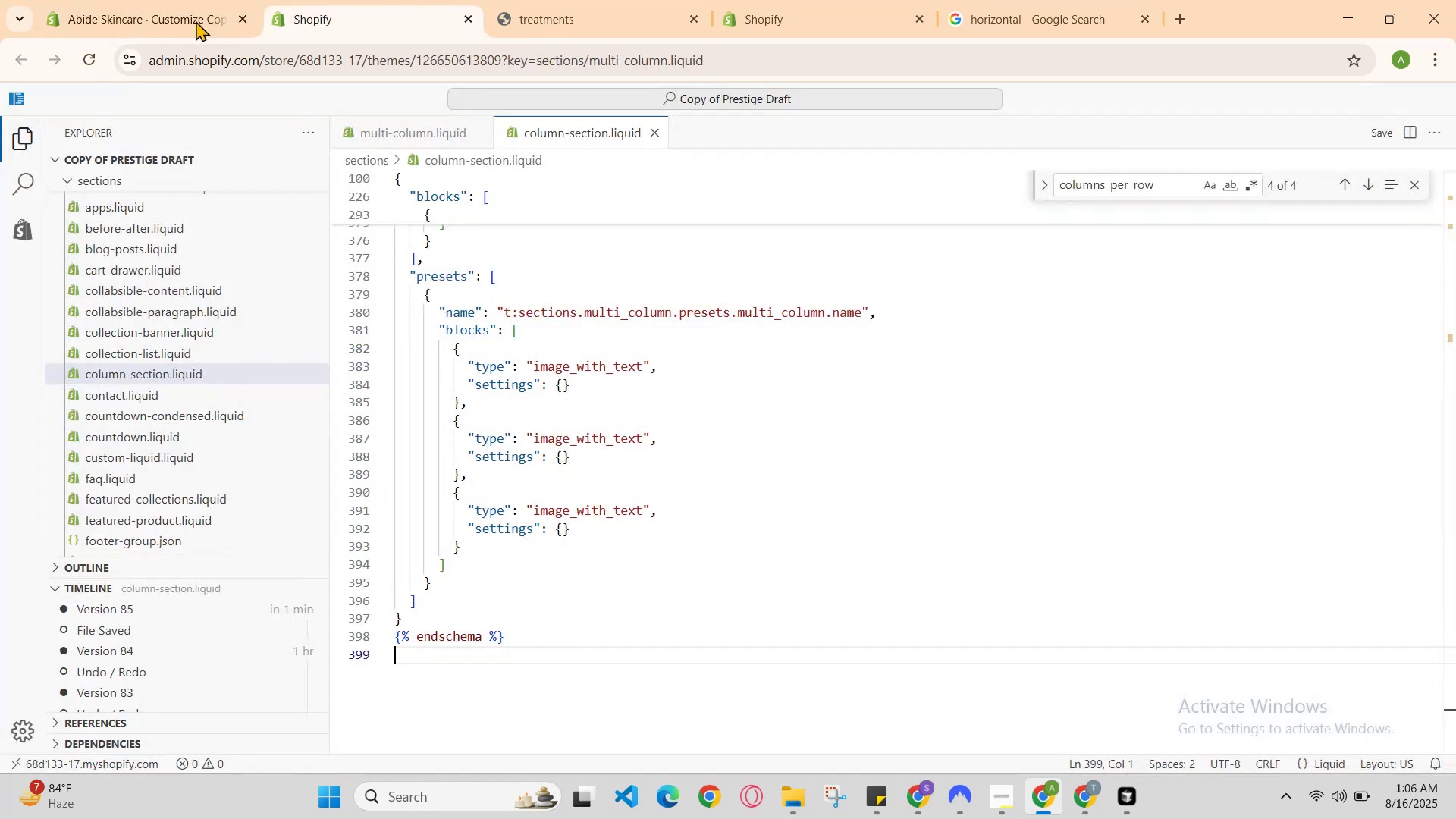 
left_click([180, 5])
 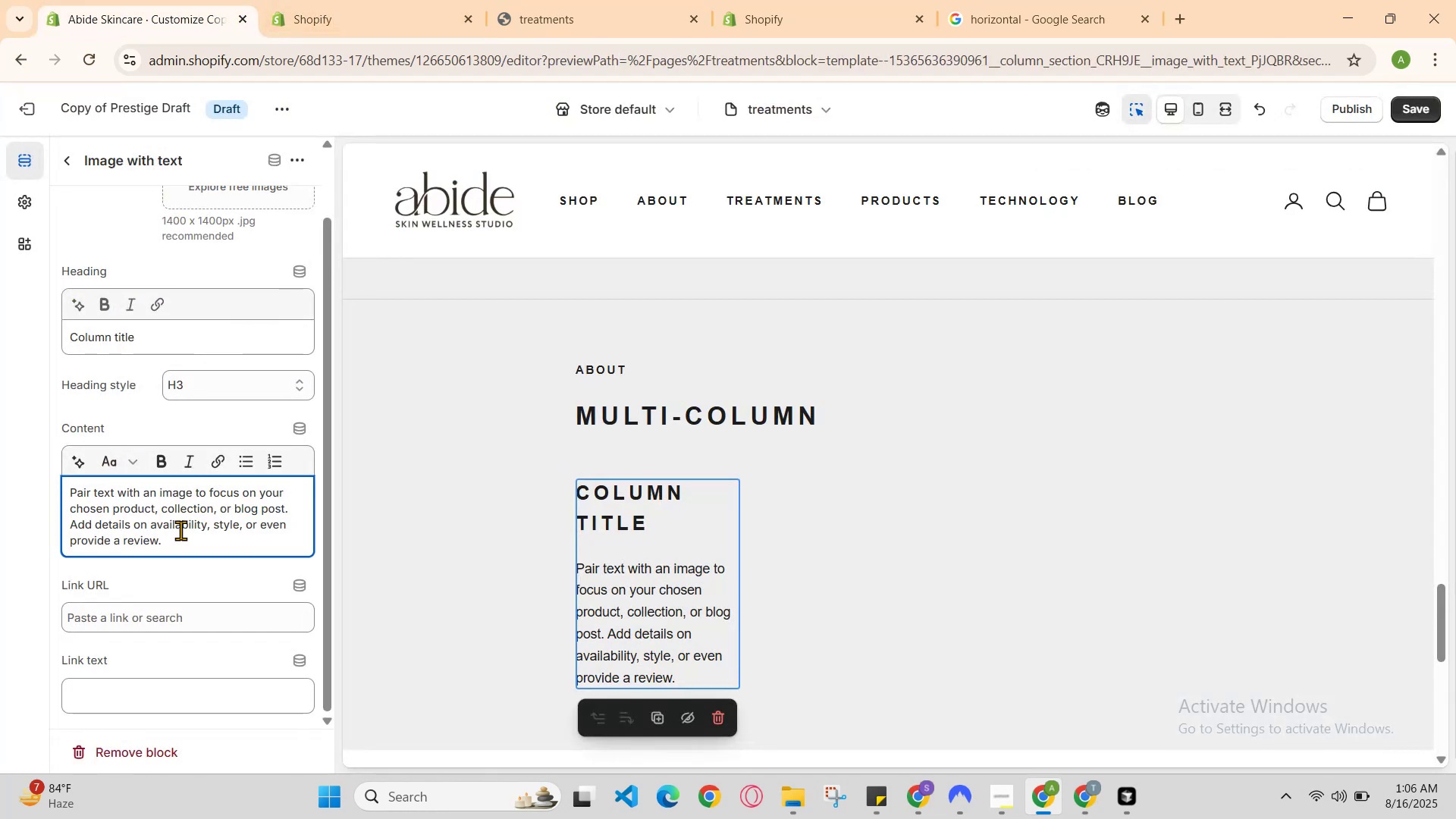 
double_click([180, 530])
 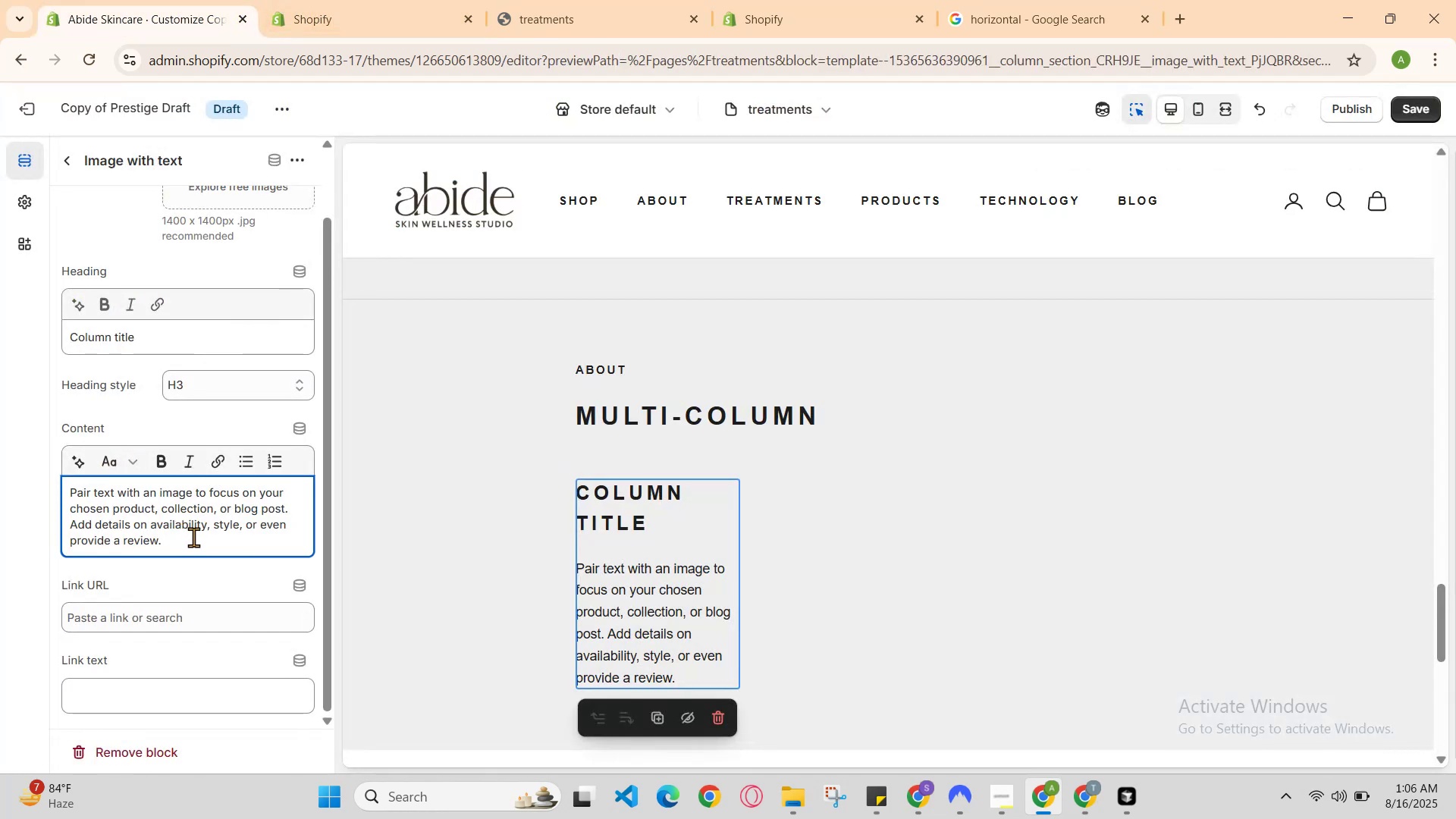 
triple_click([195, 537])
 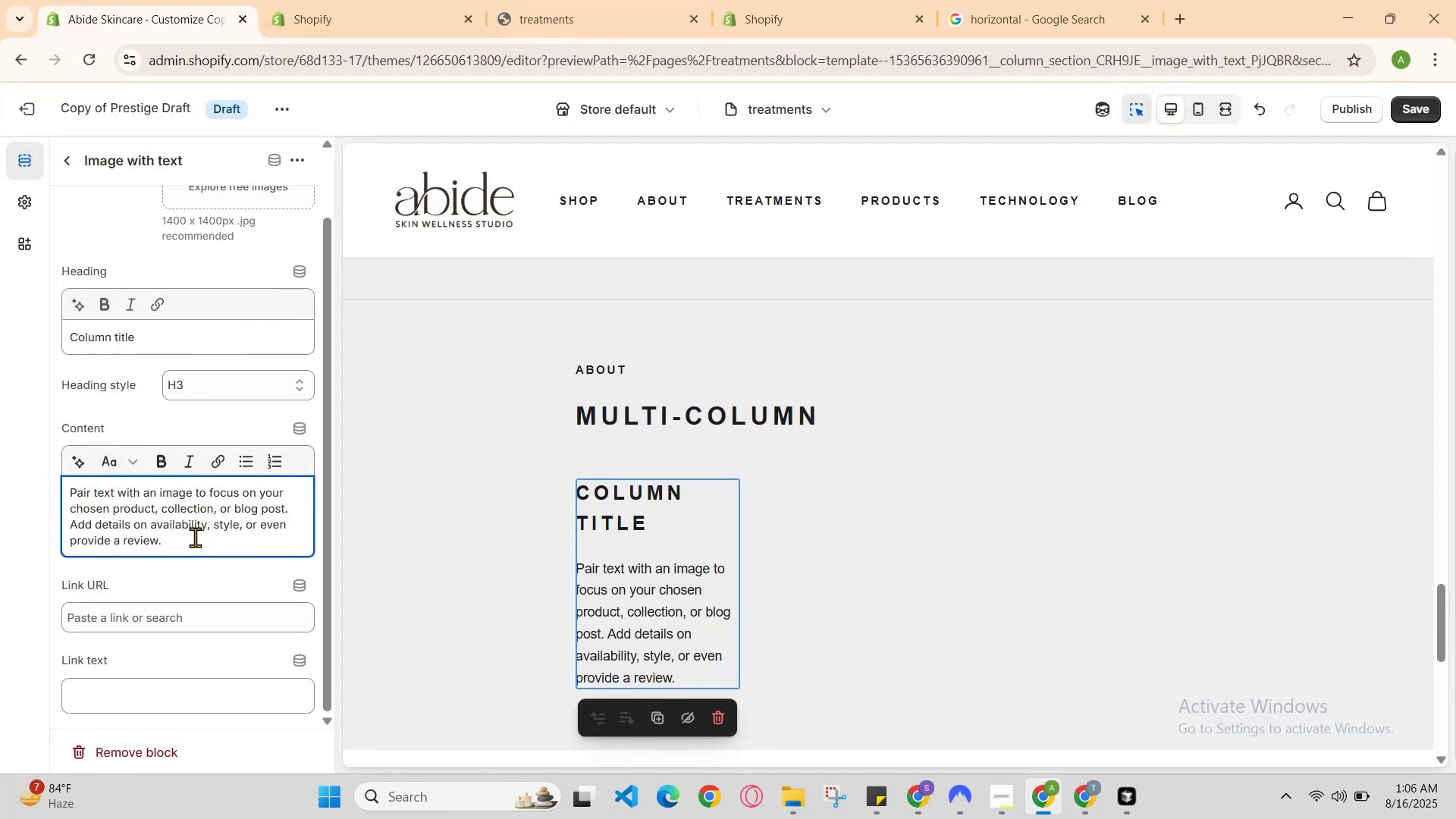 
triple_click([195, 537])
 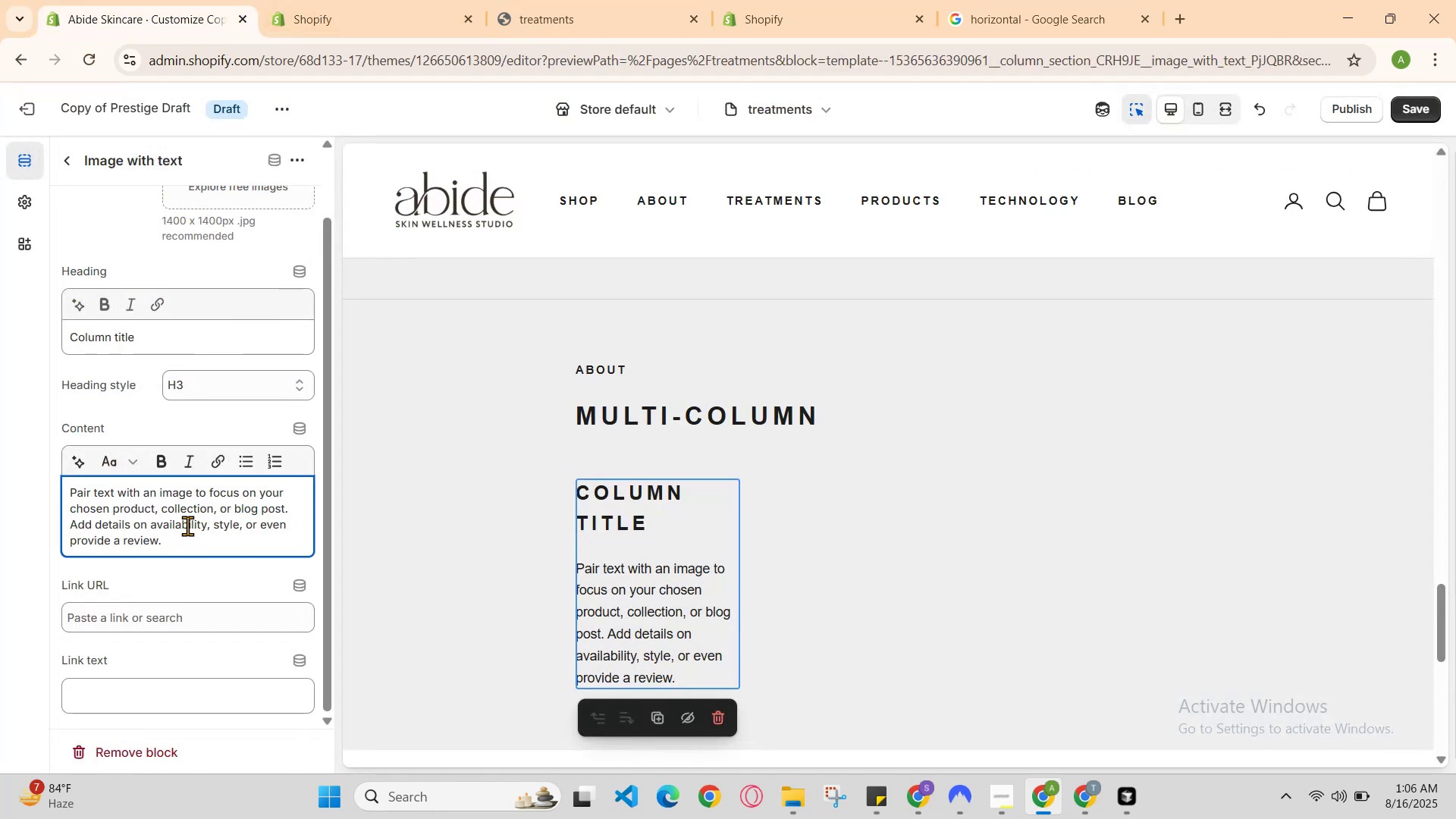 
left_click_drag(start_coordinate=[214, 467], to_coordinate=[213, 471])
 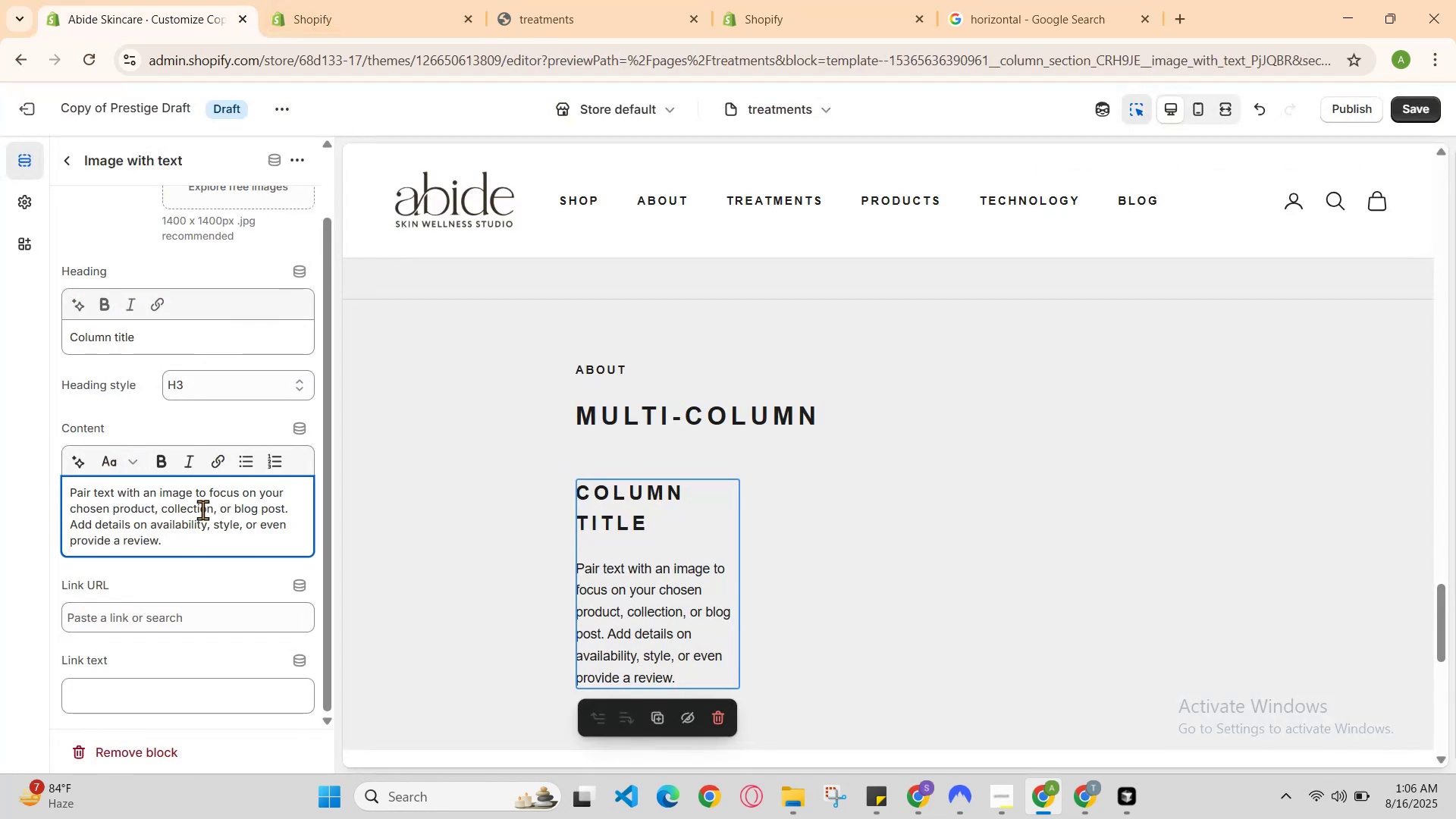 
key(Control+S)
 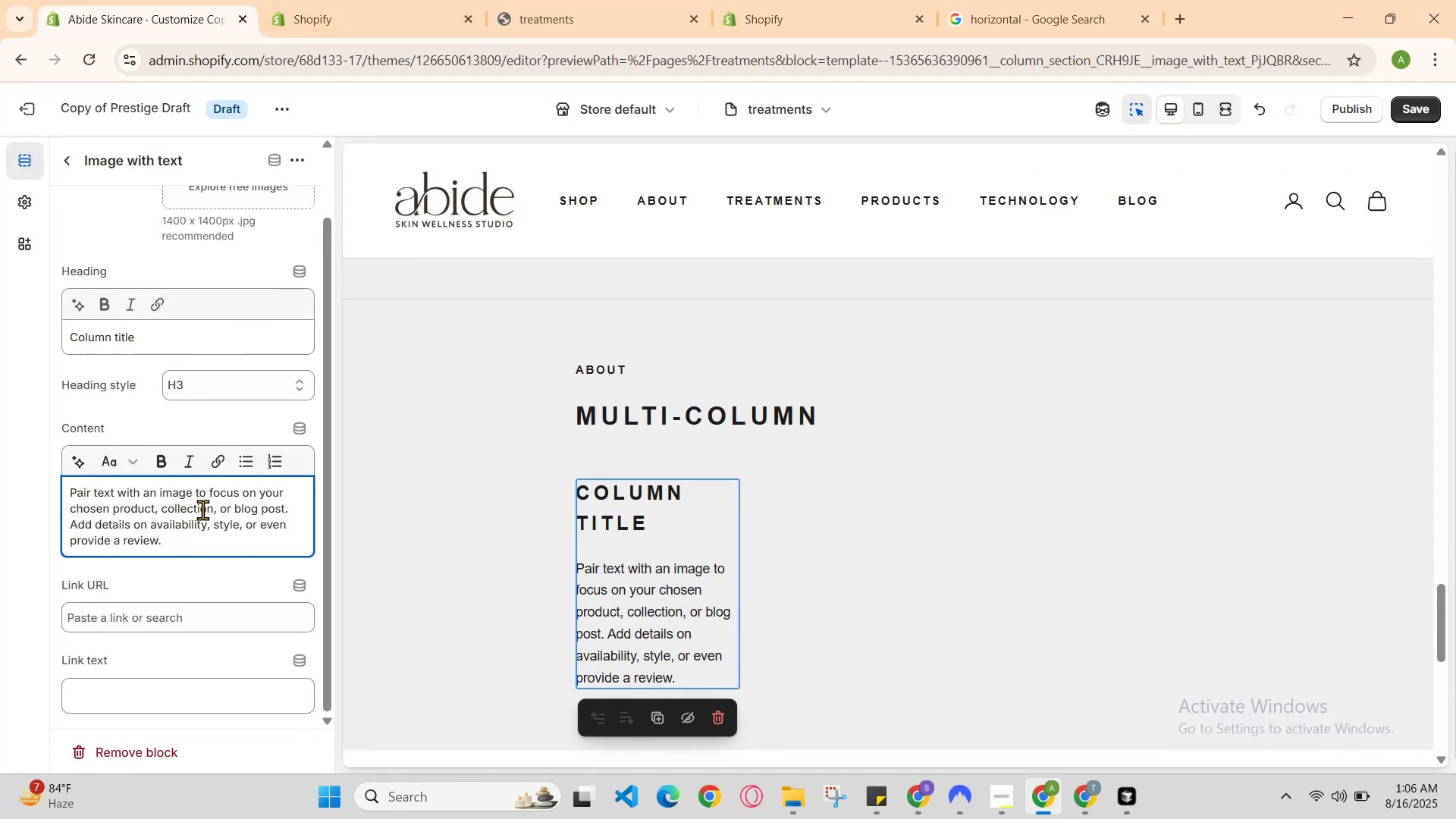 
double_click([202, 510])
 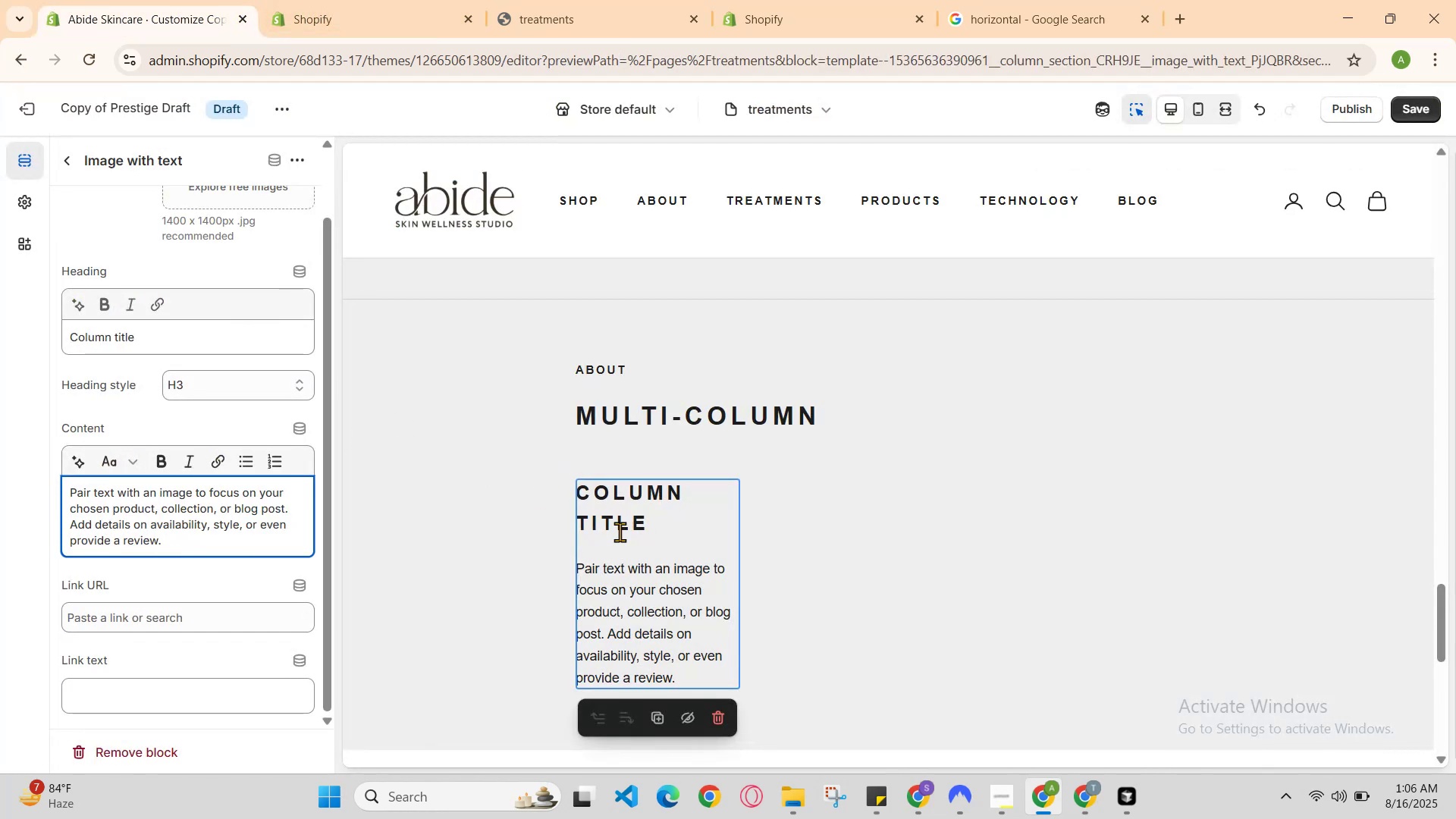 
left_click([405, 0])
 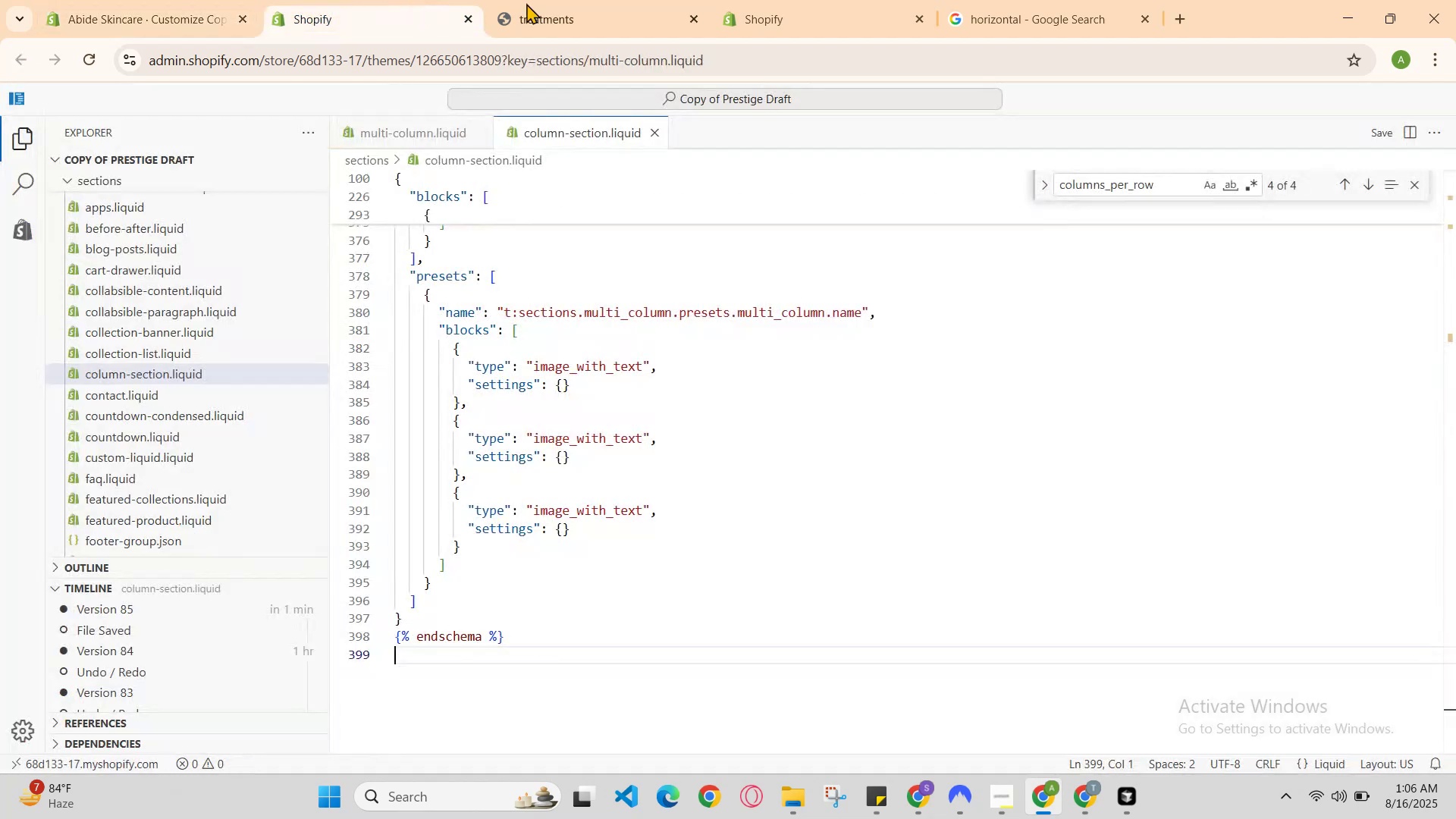 
left_click([597, 0])
 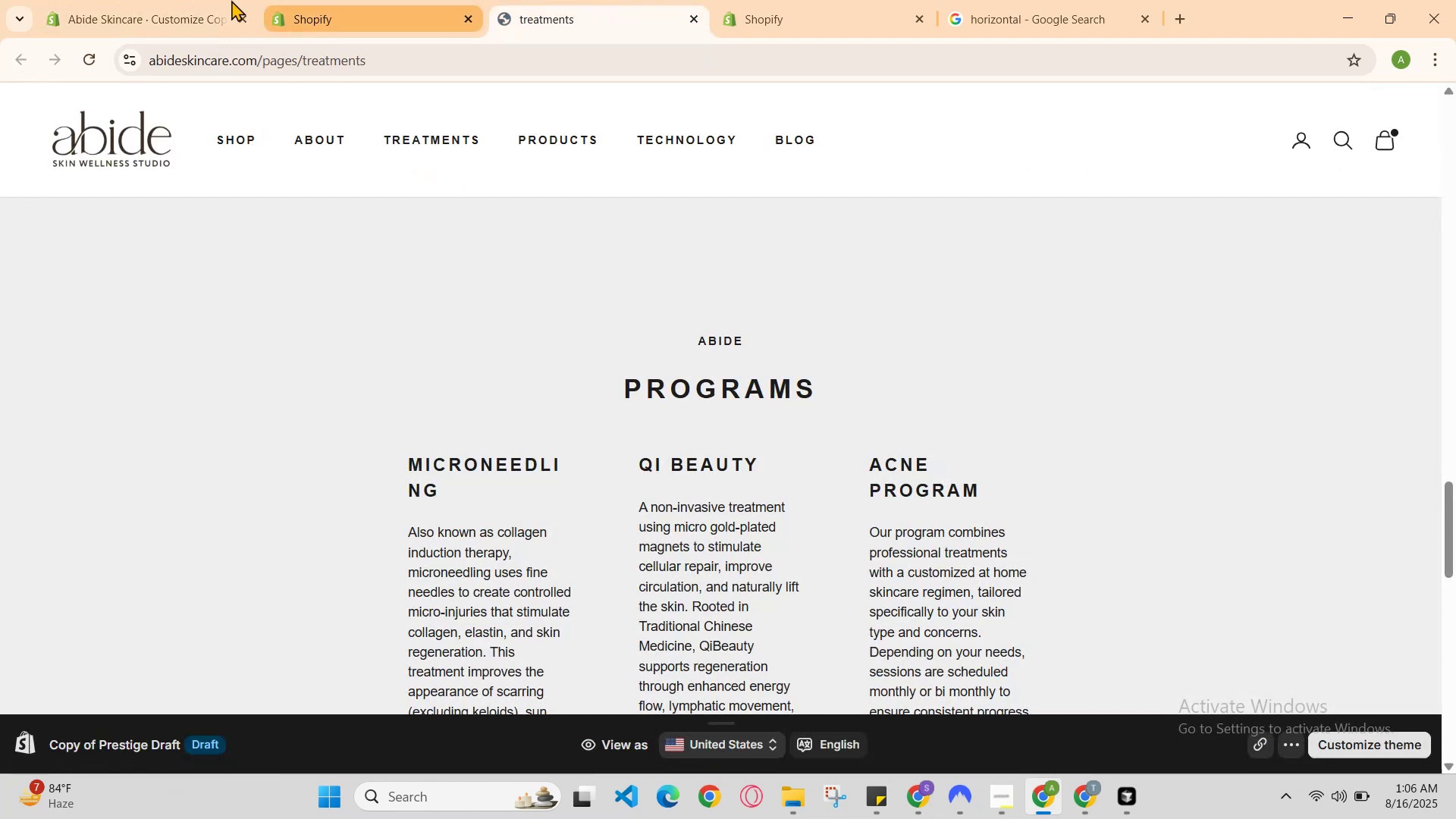 
left_click([137, 0])
 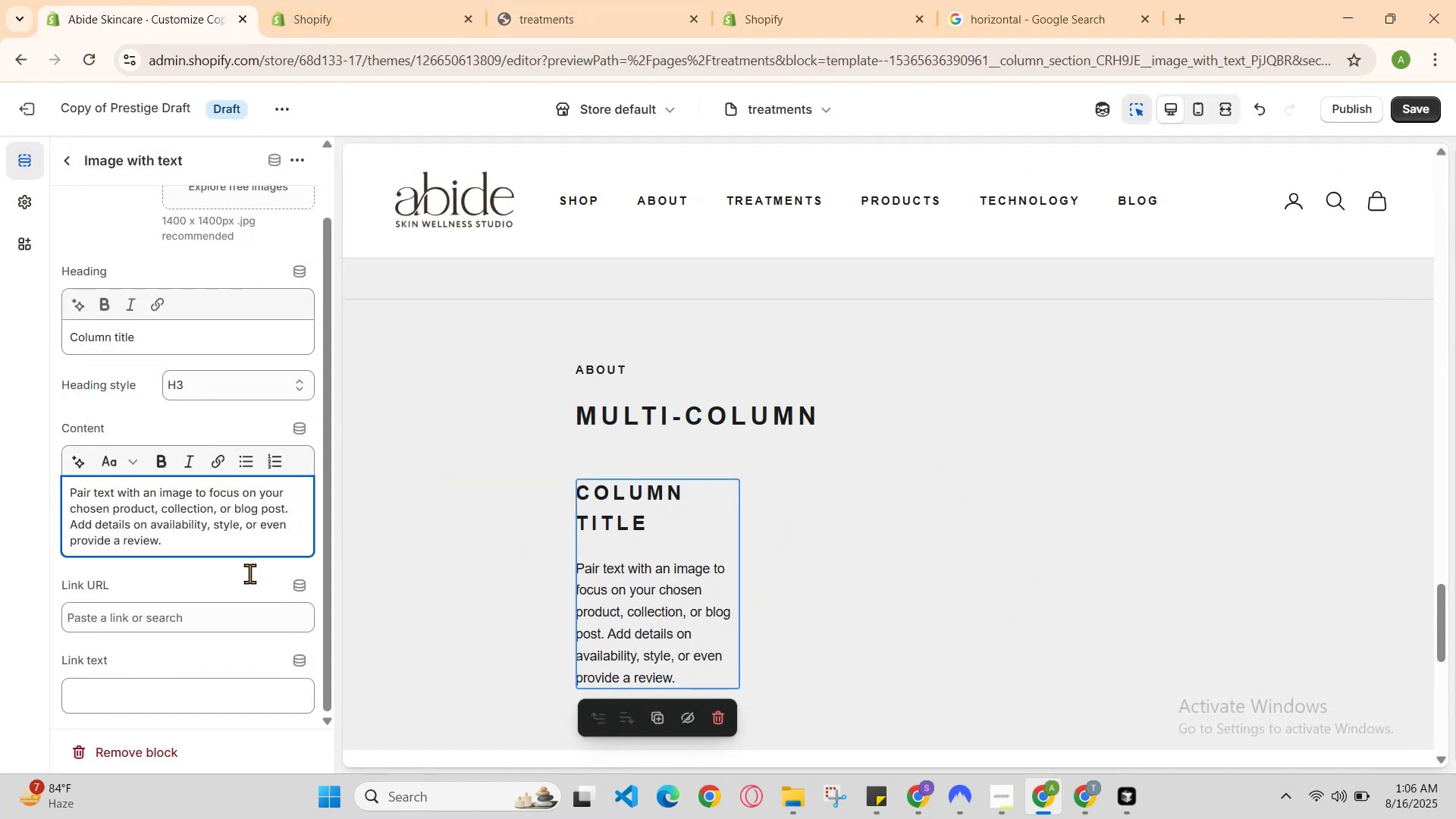 
left_click([236, 518])
 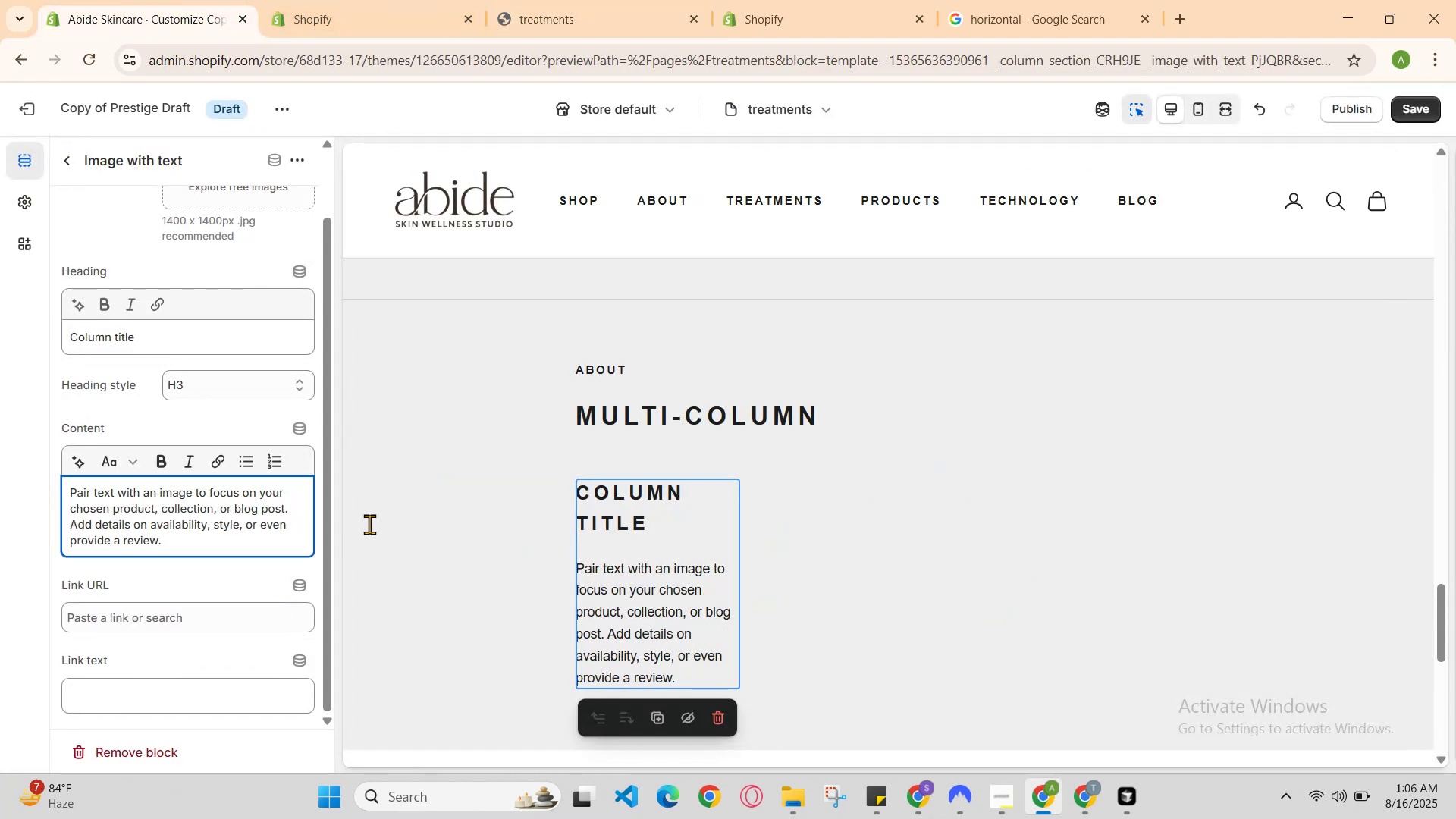 
scroll: coordinate [576, 577], scroll_direction: down, amount: 3.0
 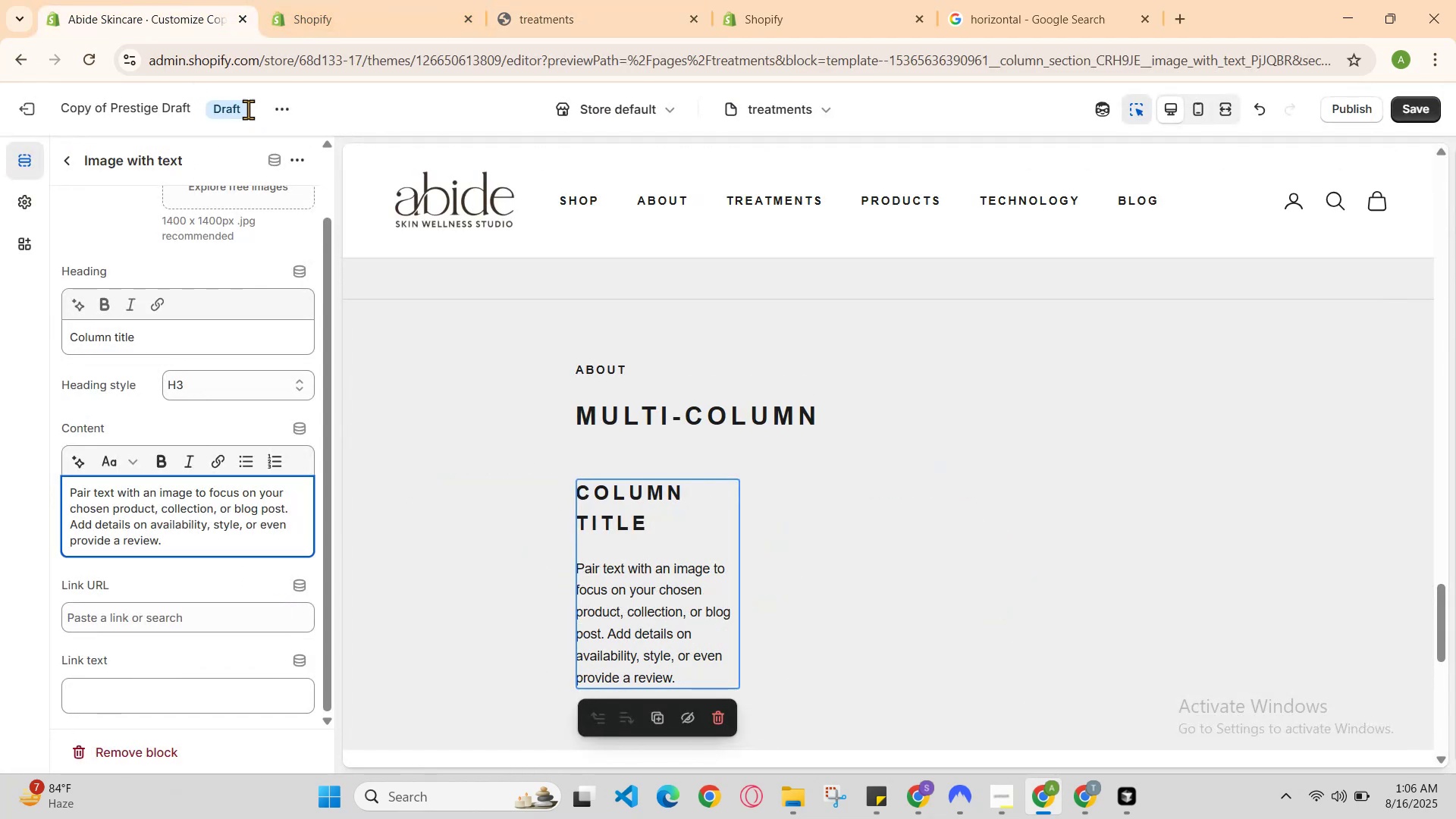 
left_click([296, 119])
 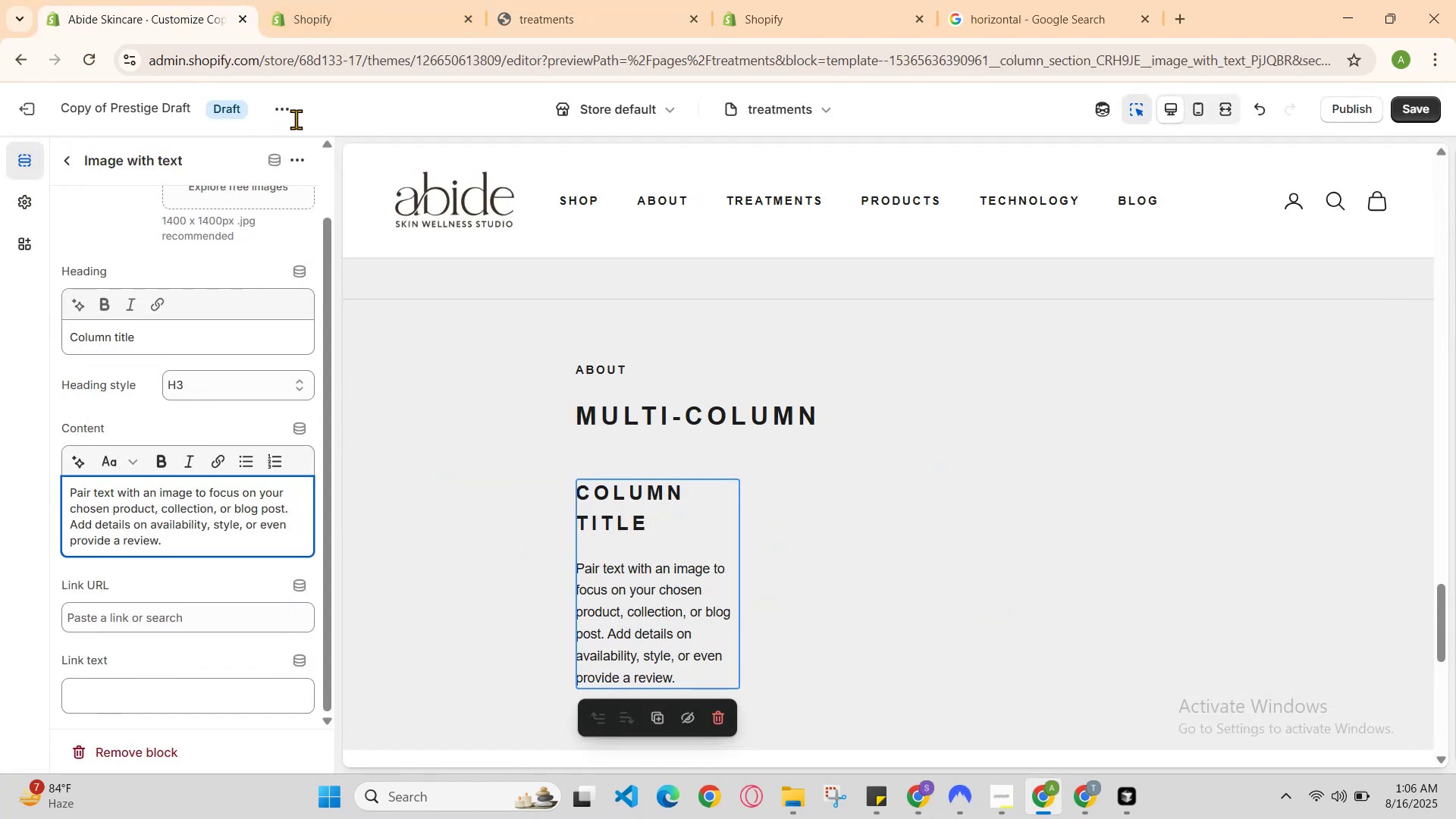 
key(Control+R)
 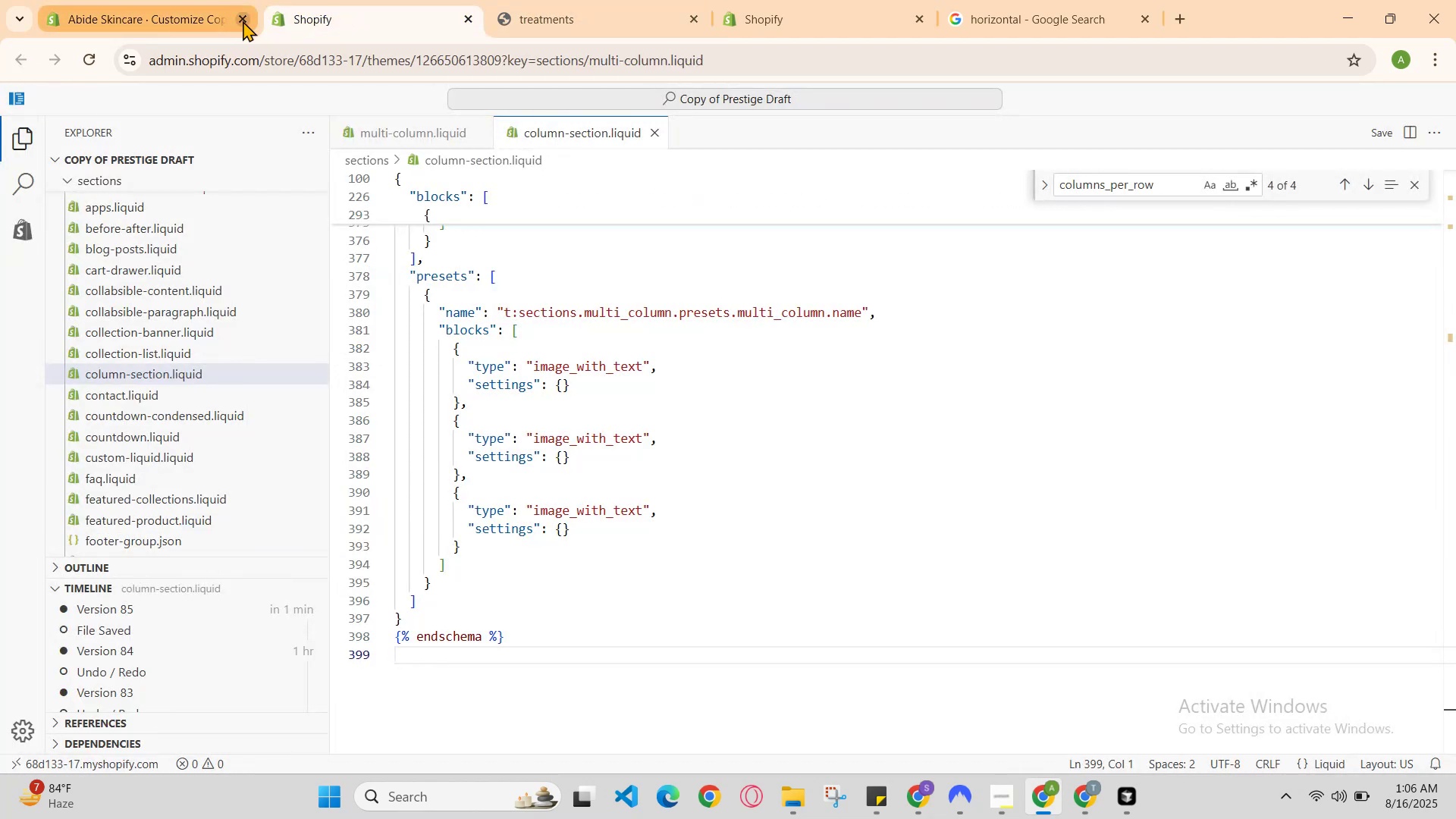 
left_click([115, 0])
 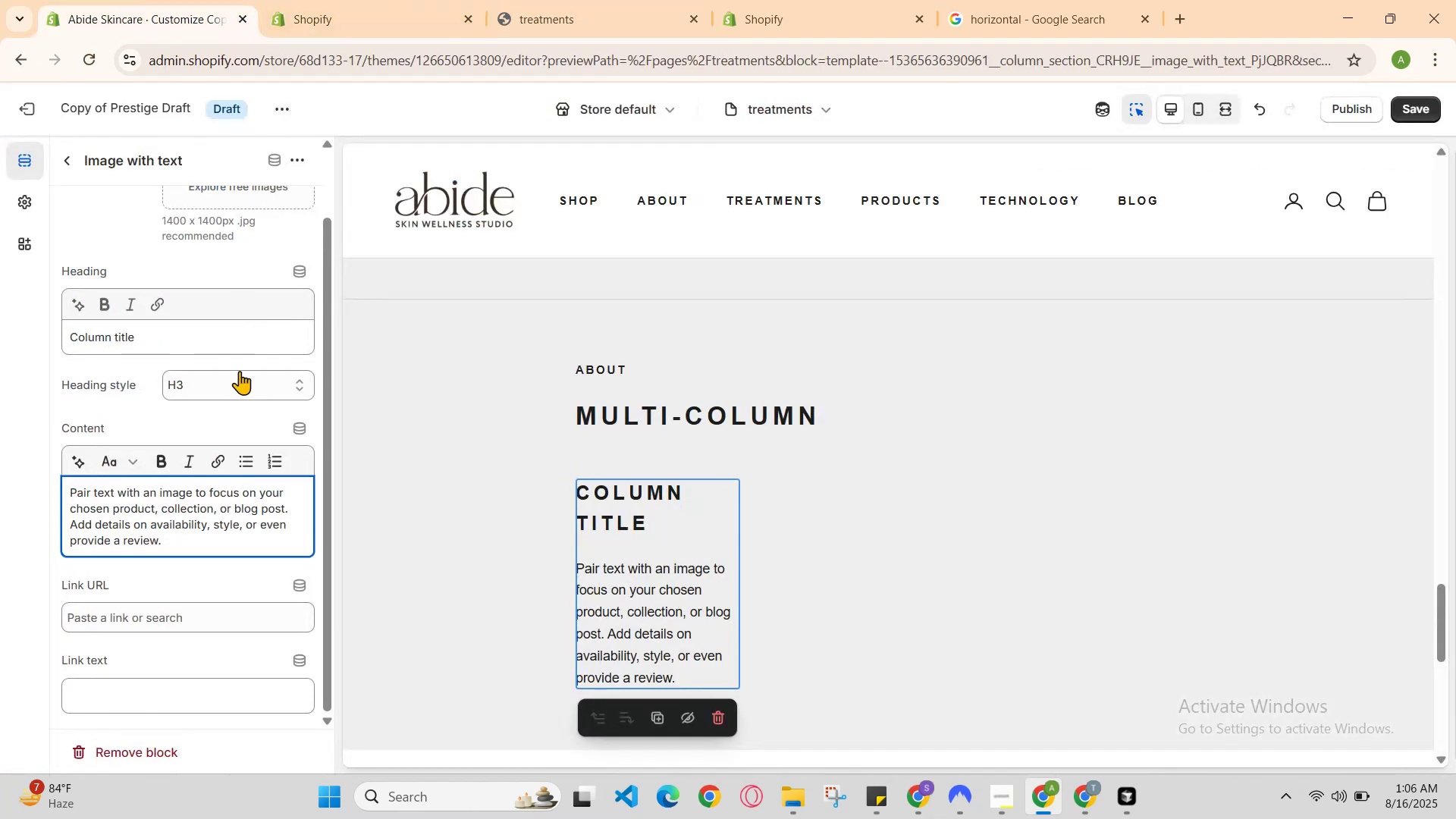 
left_click_drag(start_coordinate=[219, 520], to_coordinate=[215, 525])
 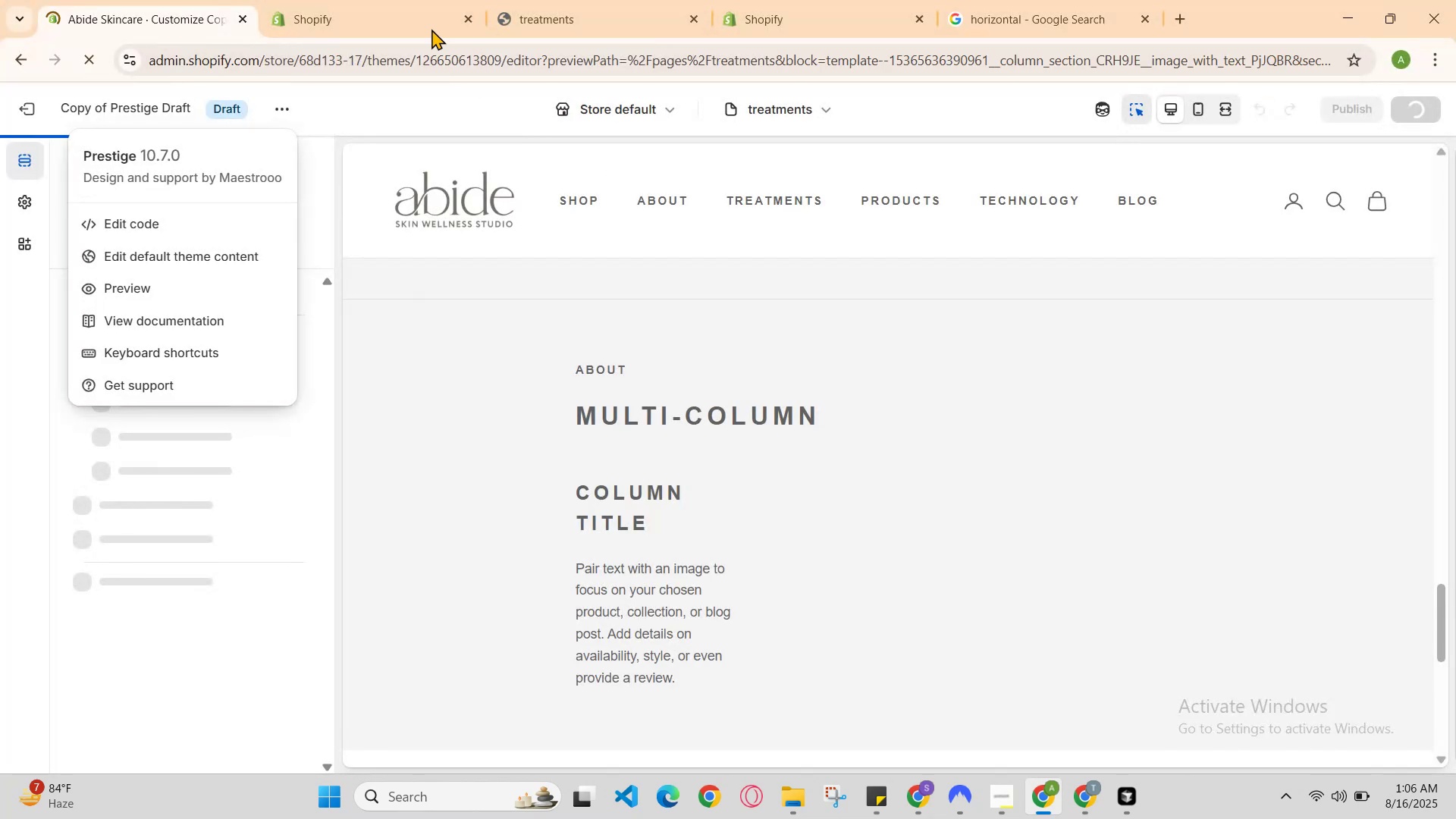 
left_click([406, 0])
 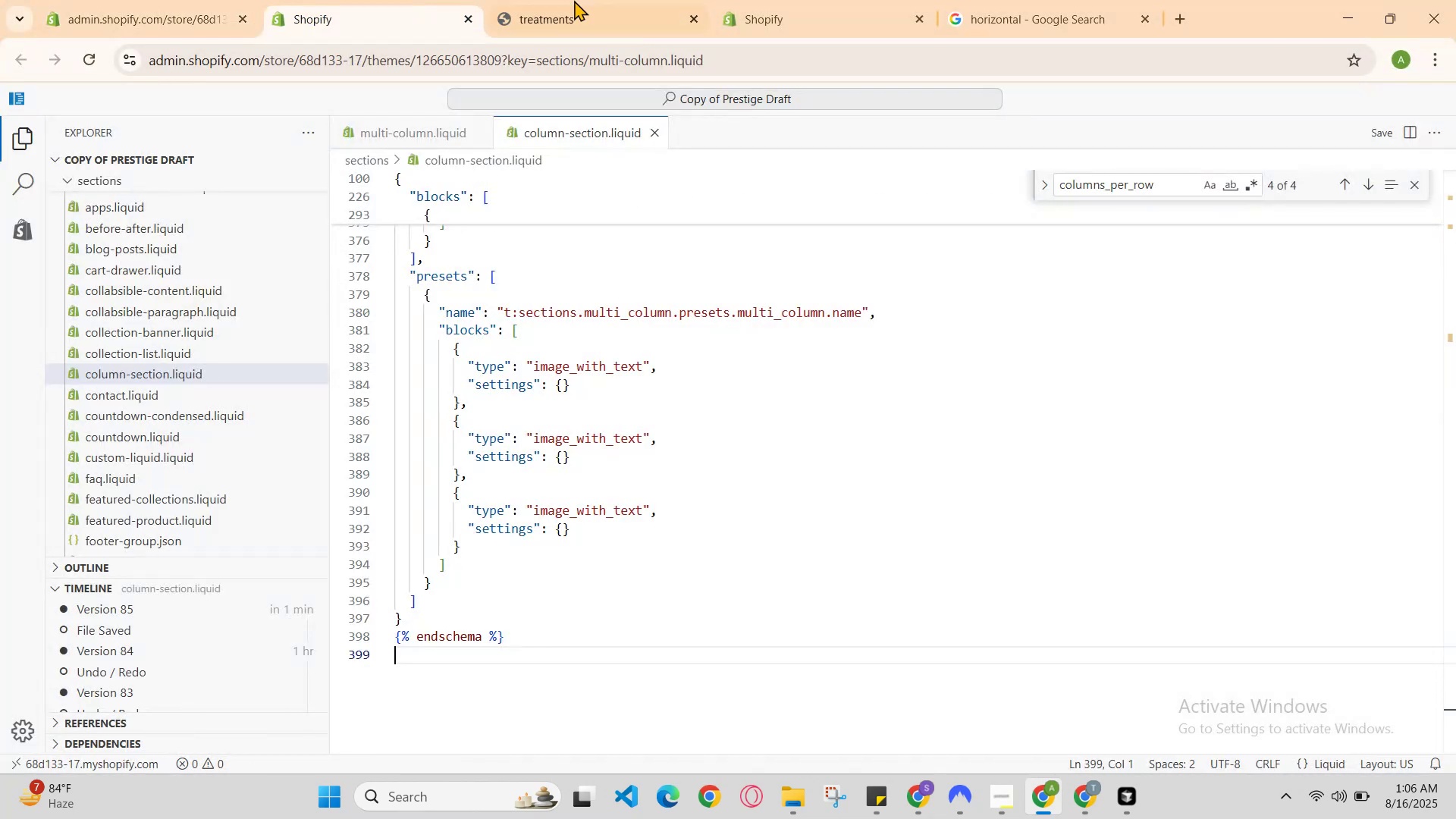 
left_click([584, 0])
 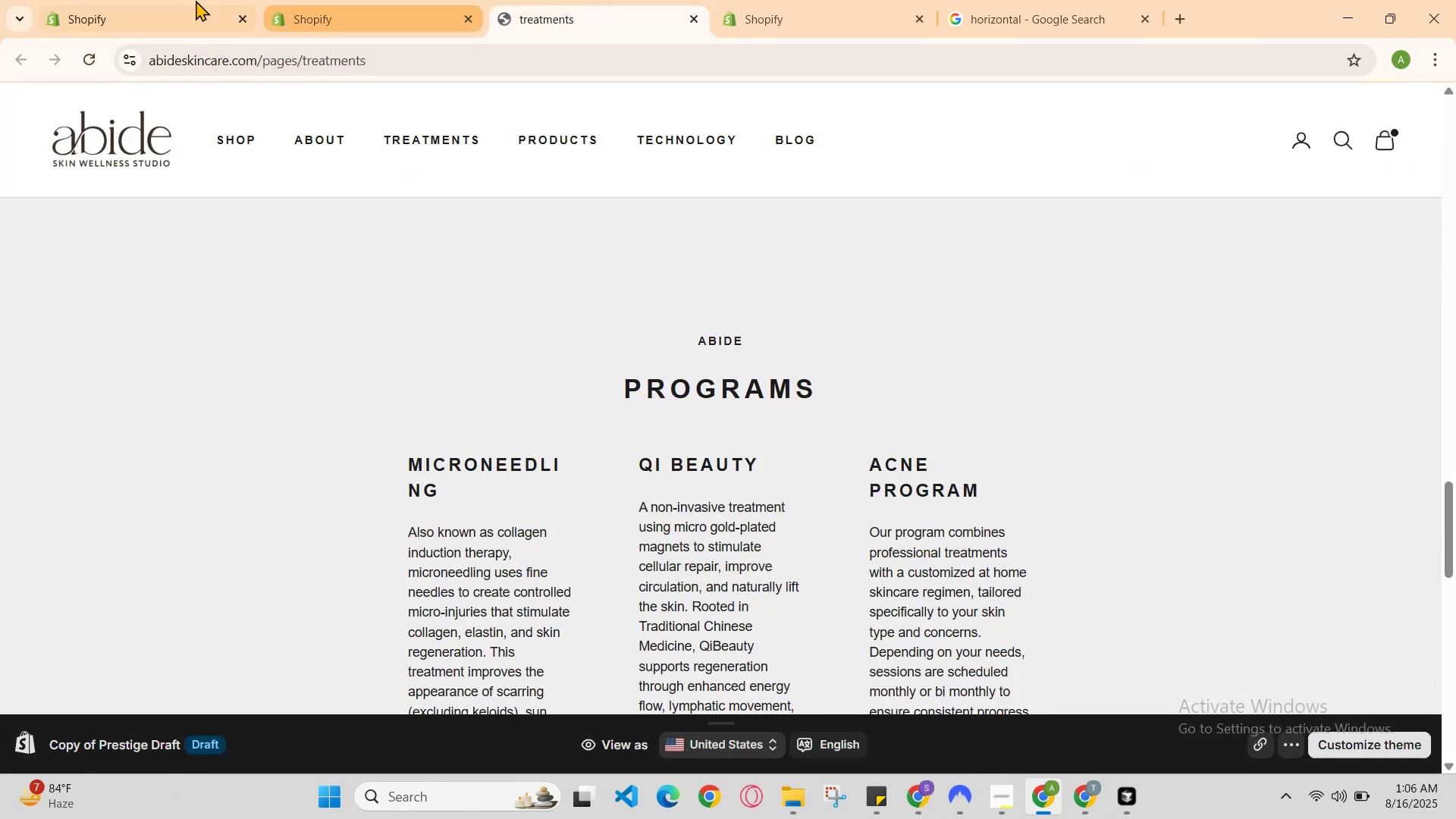 
left_click([192, 0])
 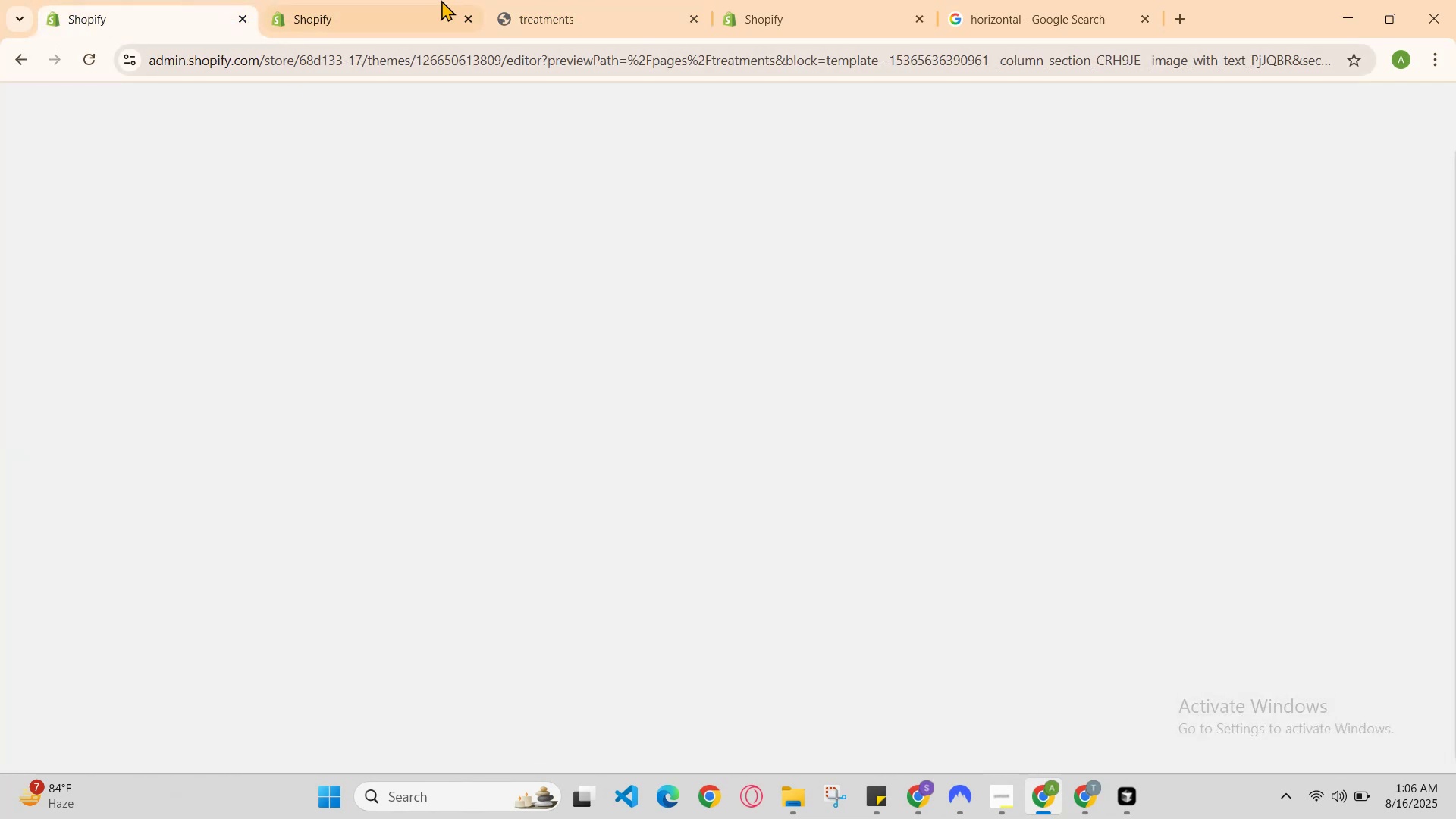 
left_click([439, 0])
 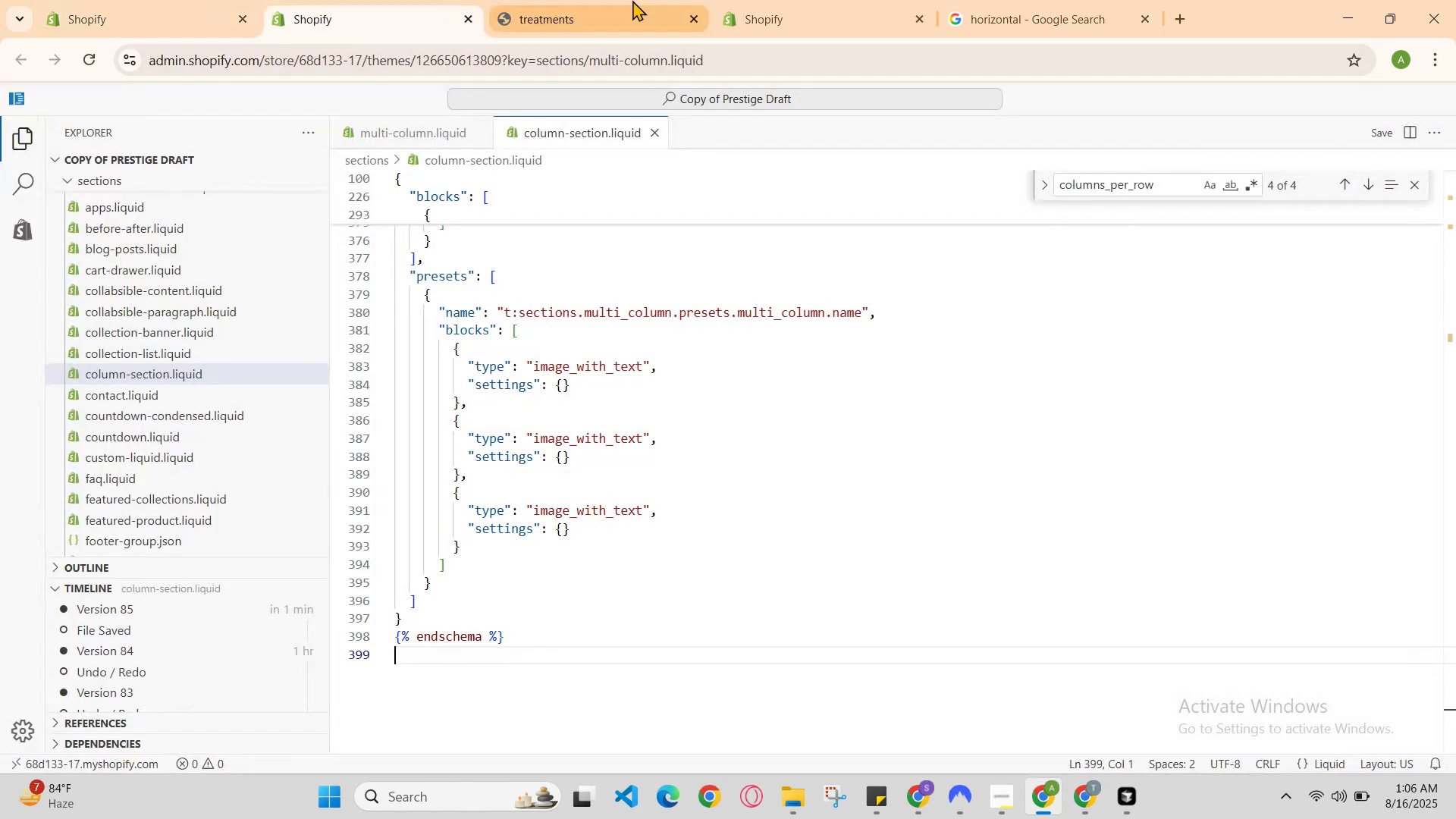 
left_click([632, 0])
 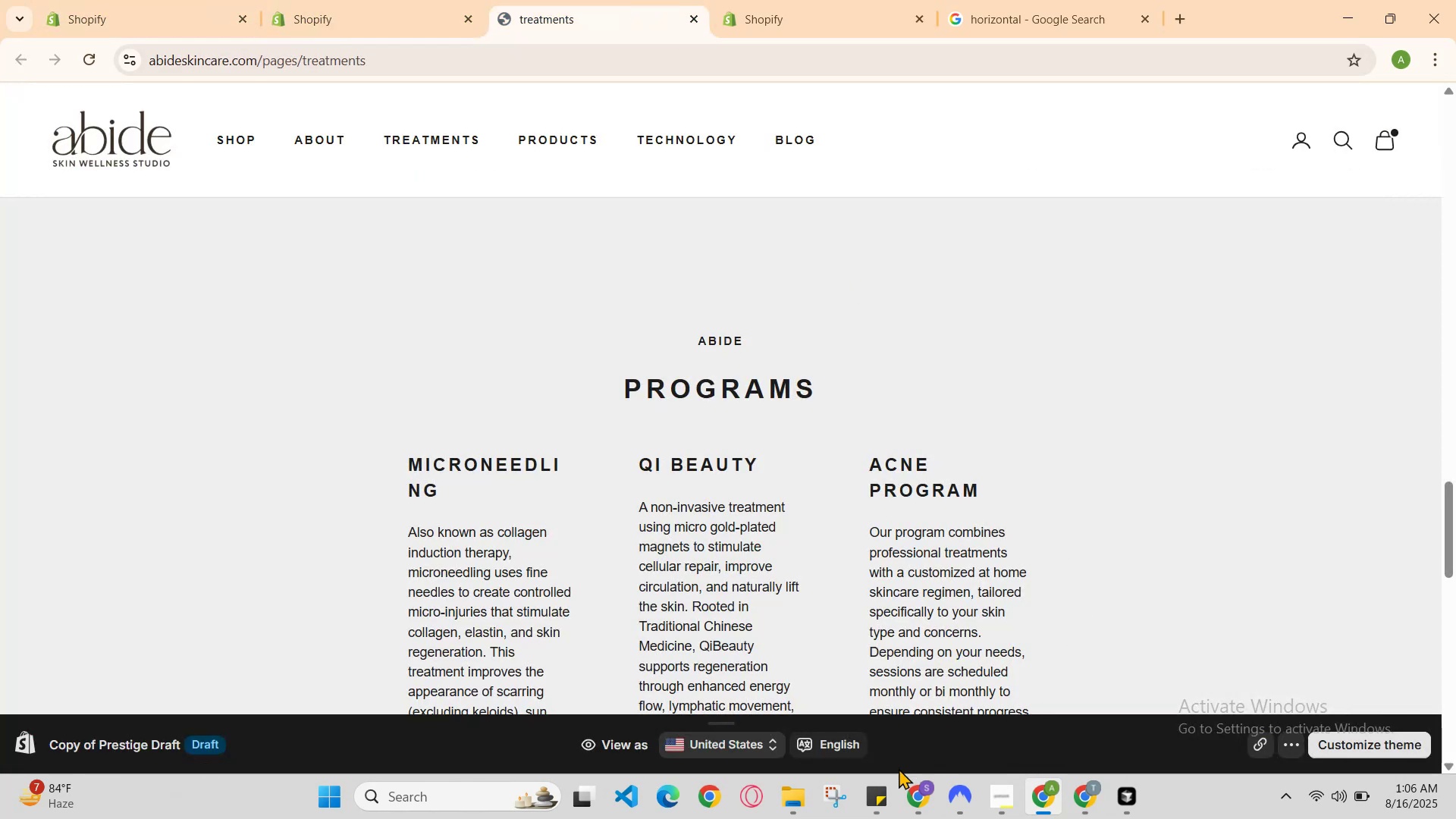 
left_click([921, 789])
 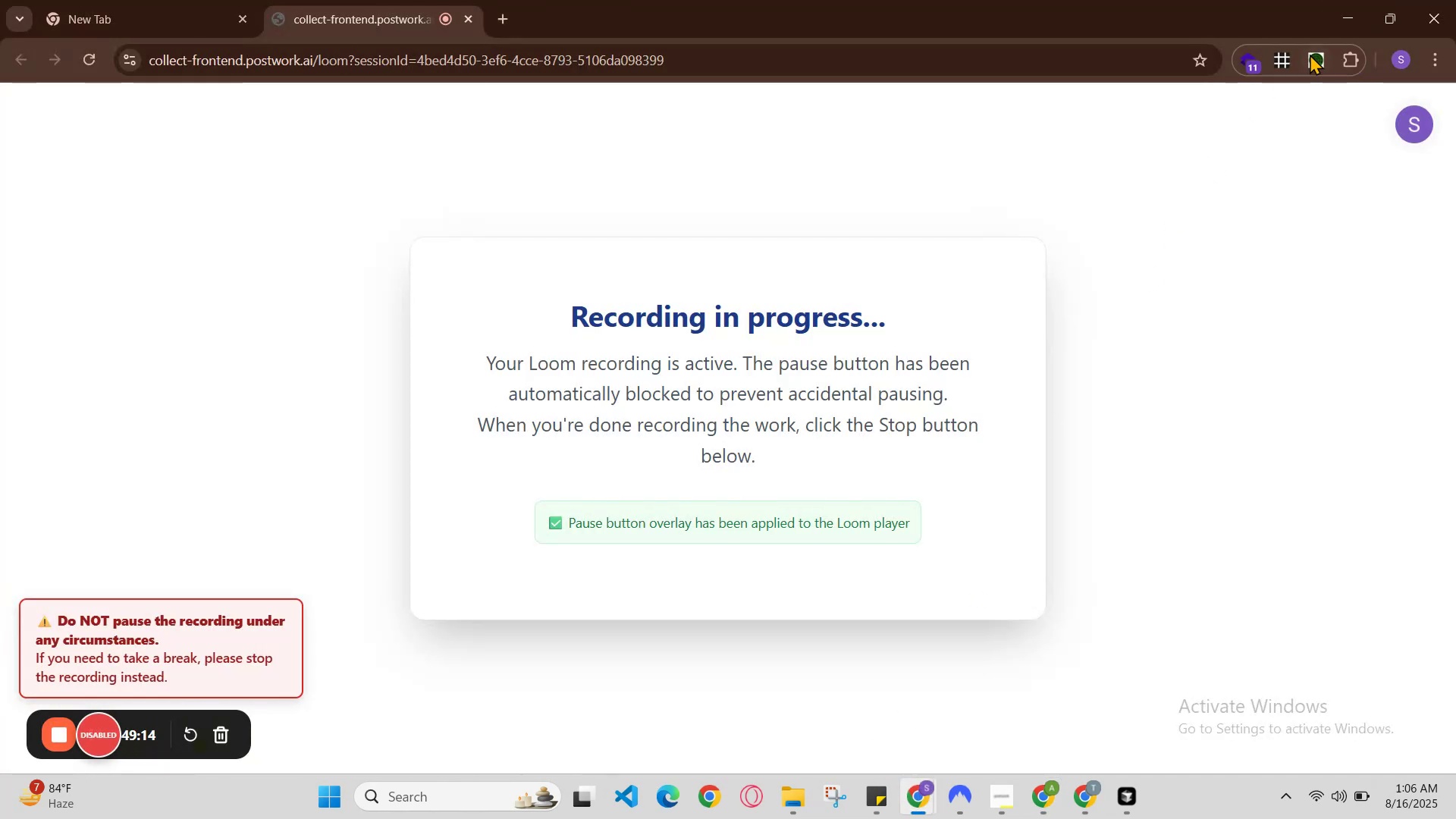 
left_click([1339, 16])
 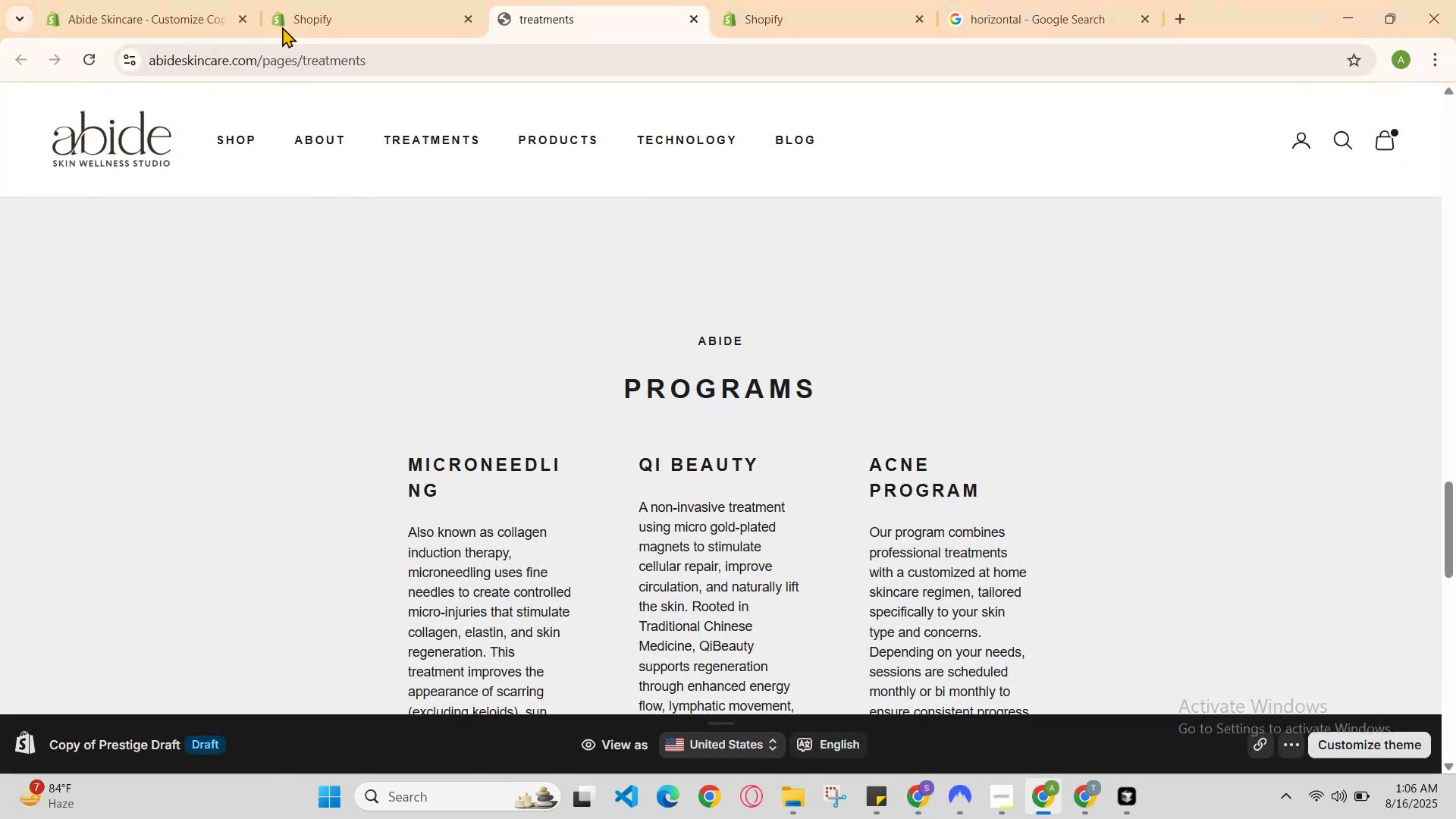 
left_click([209, 0])
 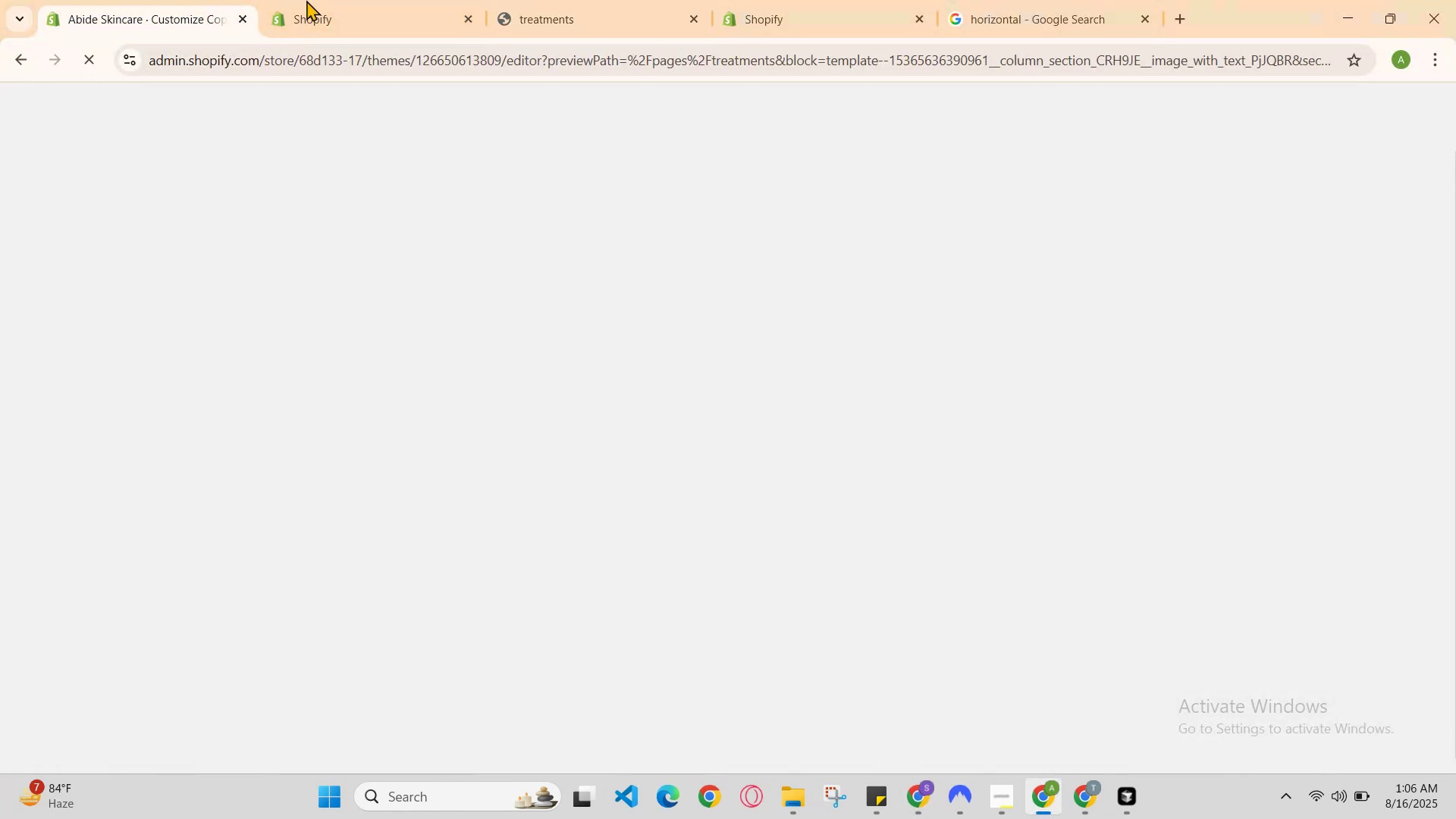 
left_click([359, 0])
 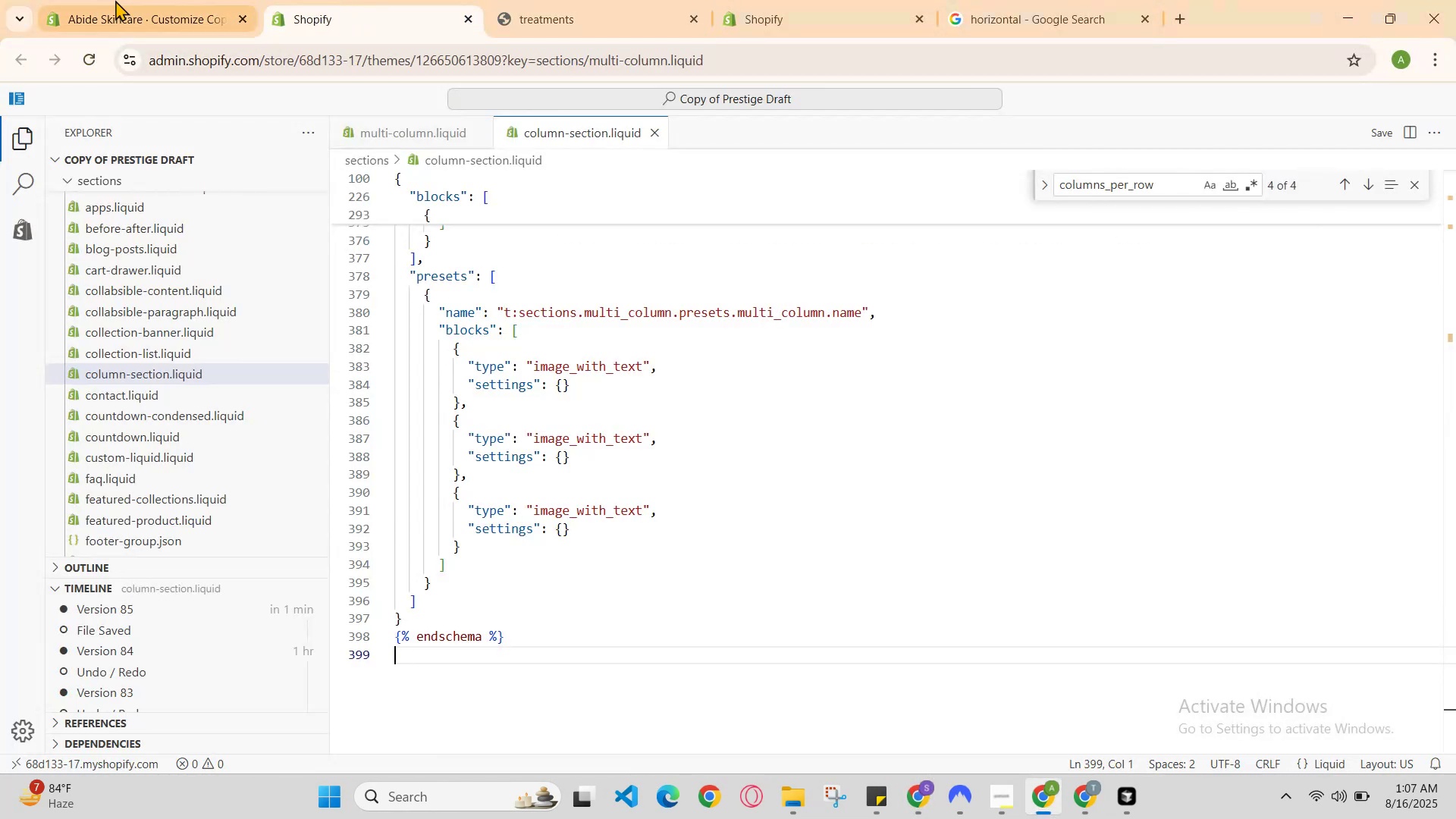 
left_click([112, 0])
 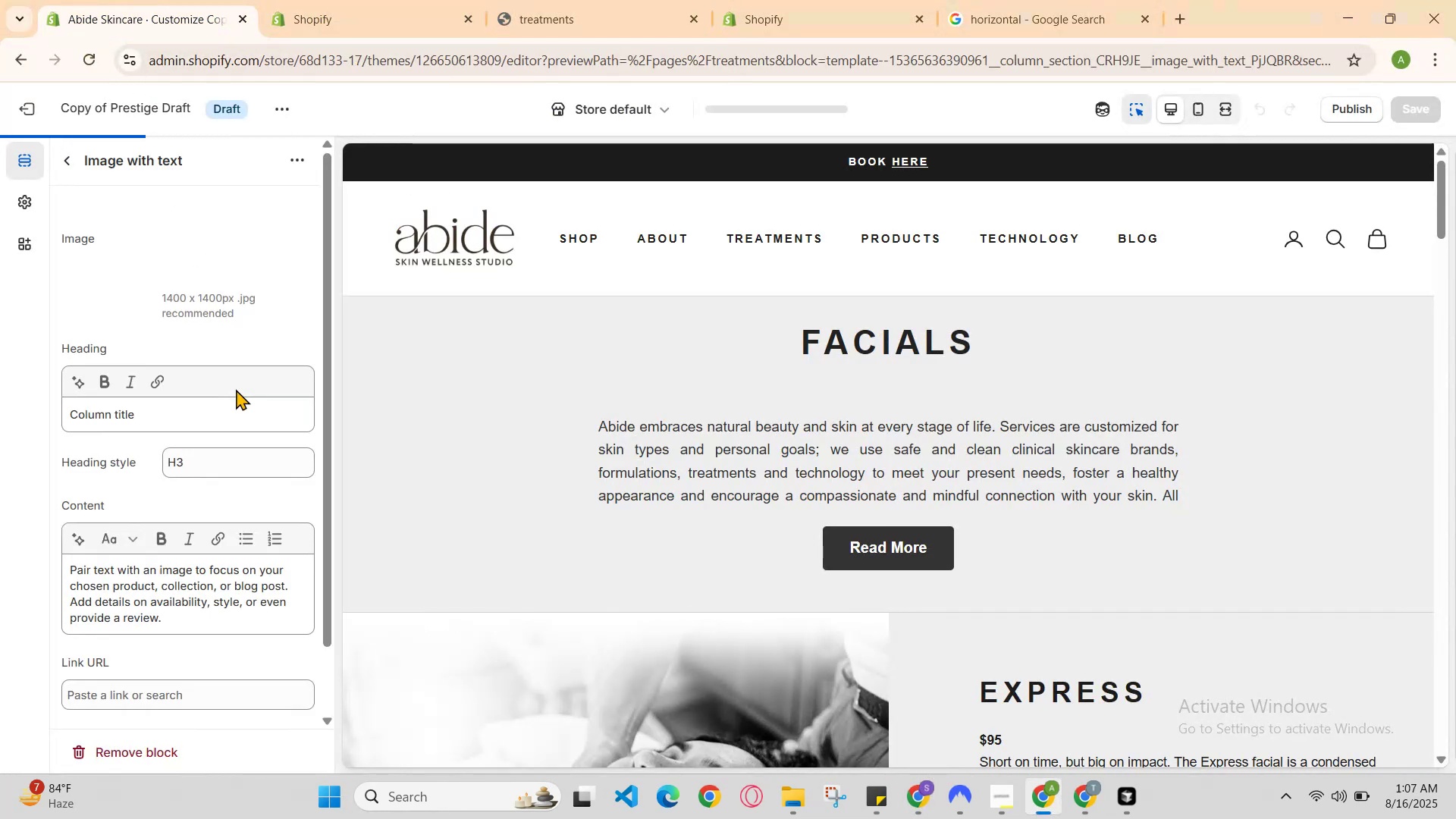 
scroll: coordinate [679, 578], scroll_direction: down, amount: 17.0
 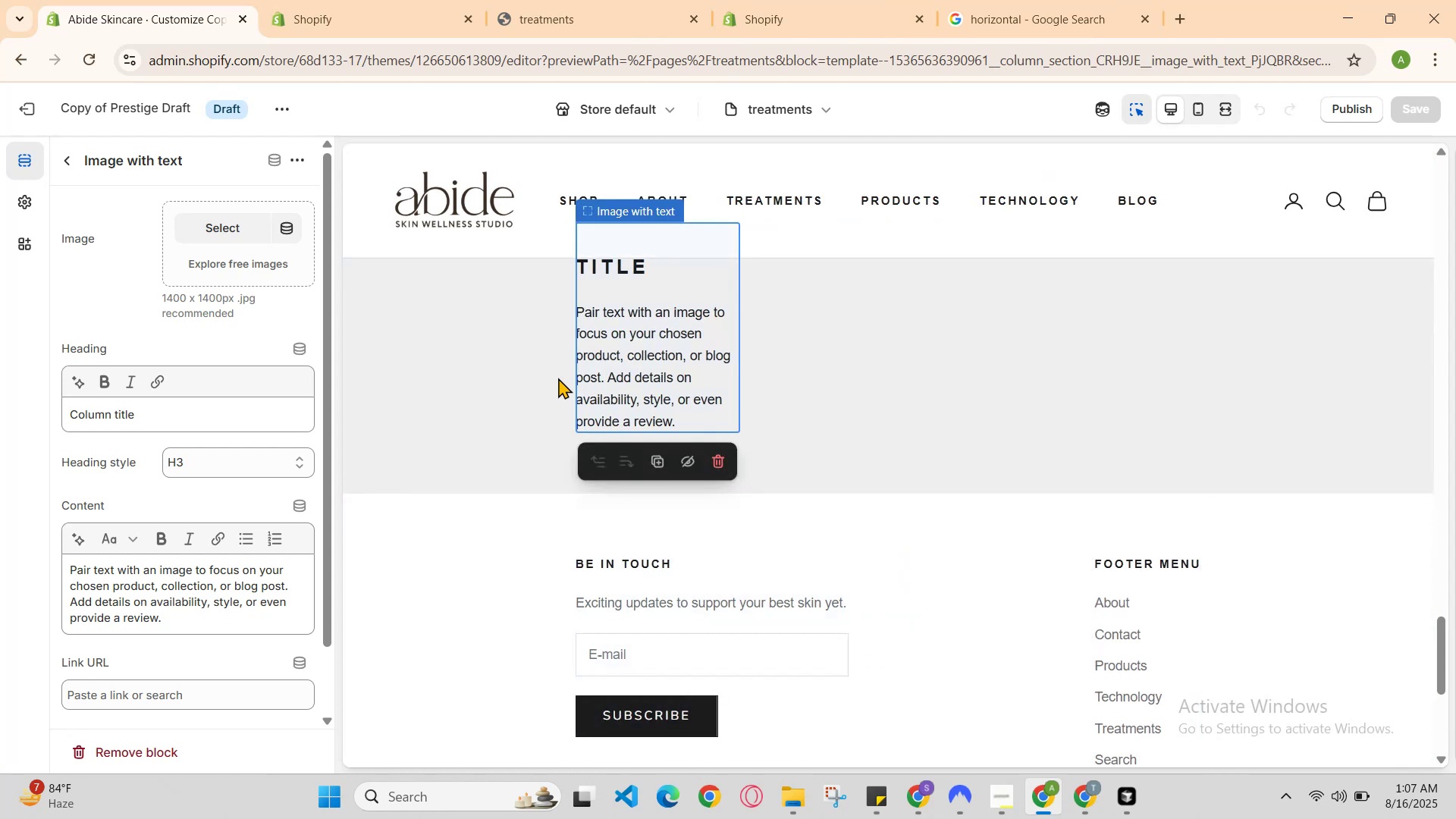 
left_click_drag(start_coordinate=[186, 622], to_coordinate=[0, 538])
 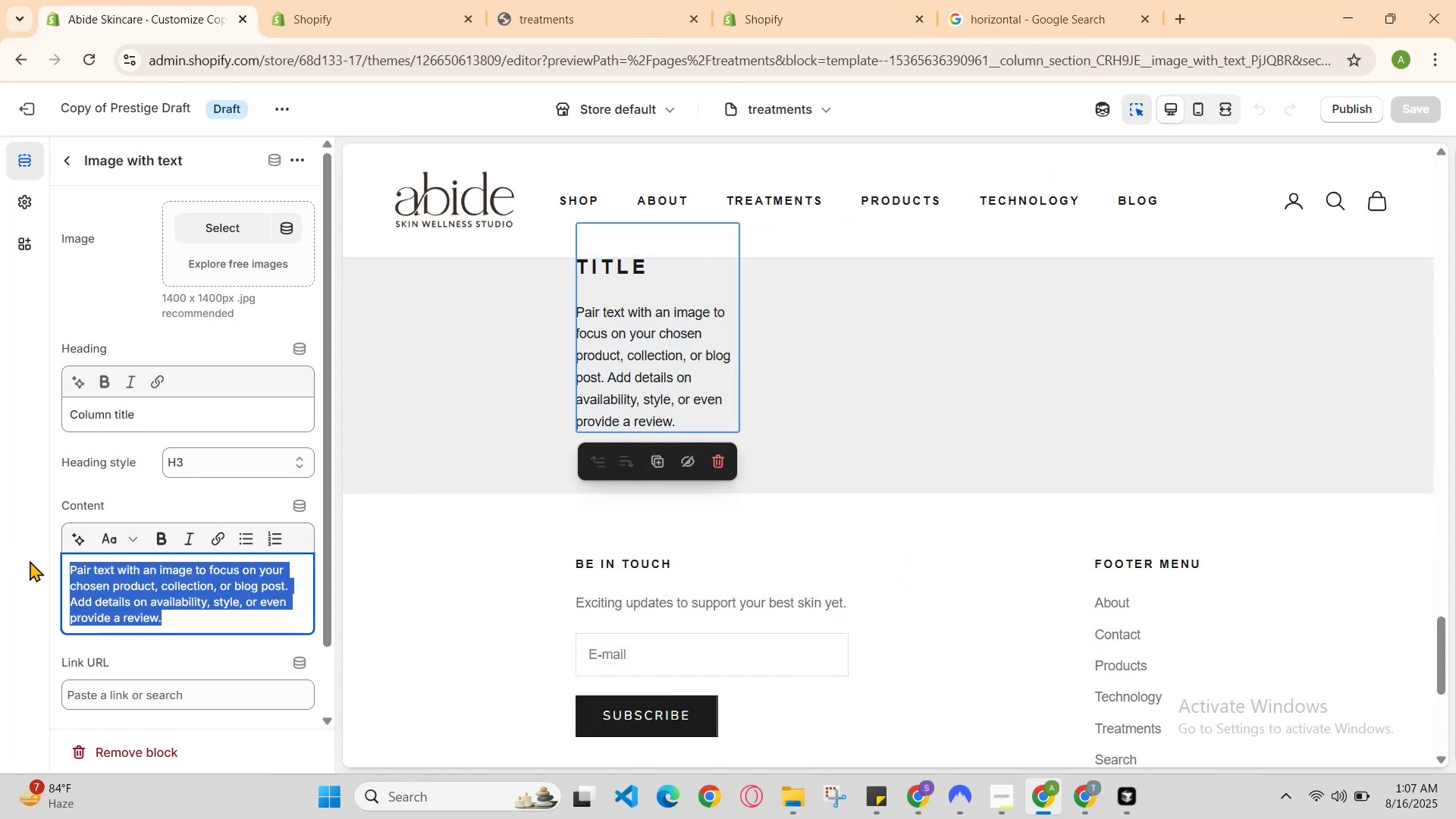 
hold_key(key=ControlLeft, duration=0.73)
 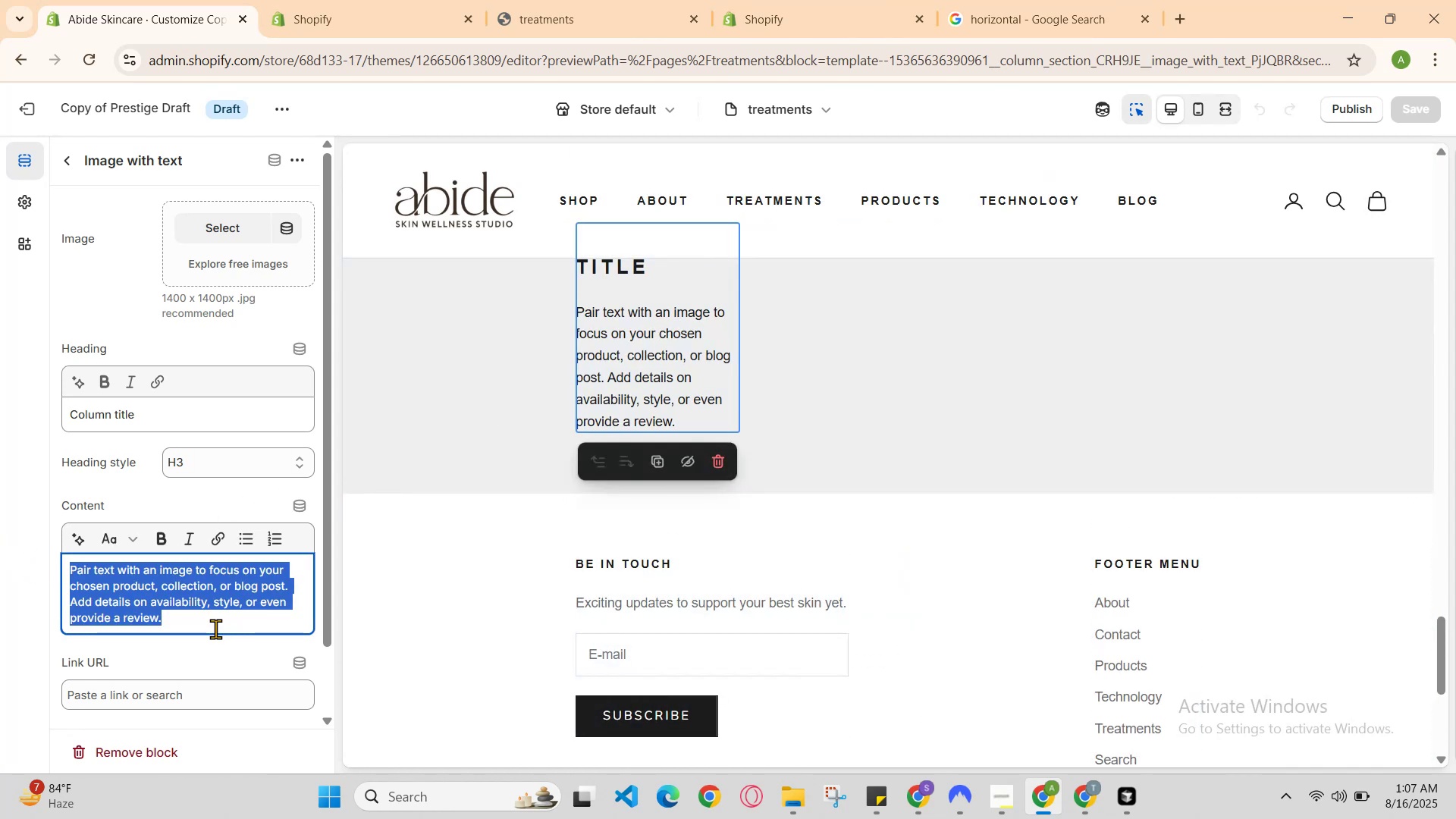 
hold_key(key=C, duration=0.36)
 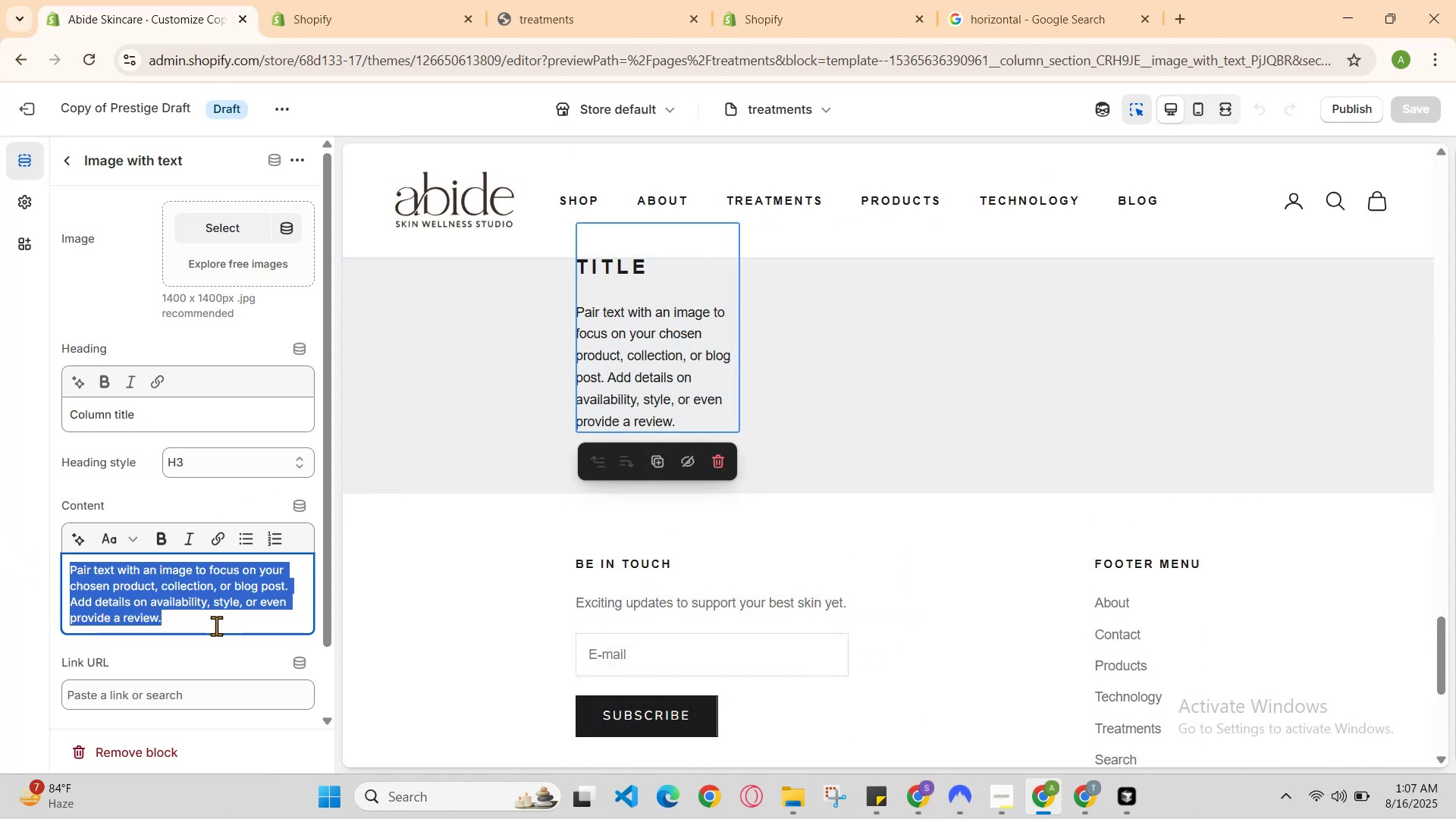 
left_click_drag(start_coordinate=[219, 628], to_coordinate=[213, 630])
 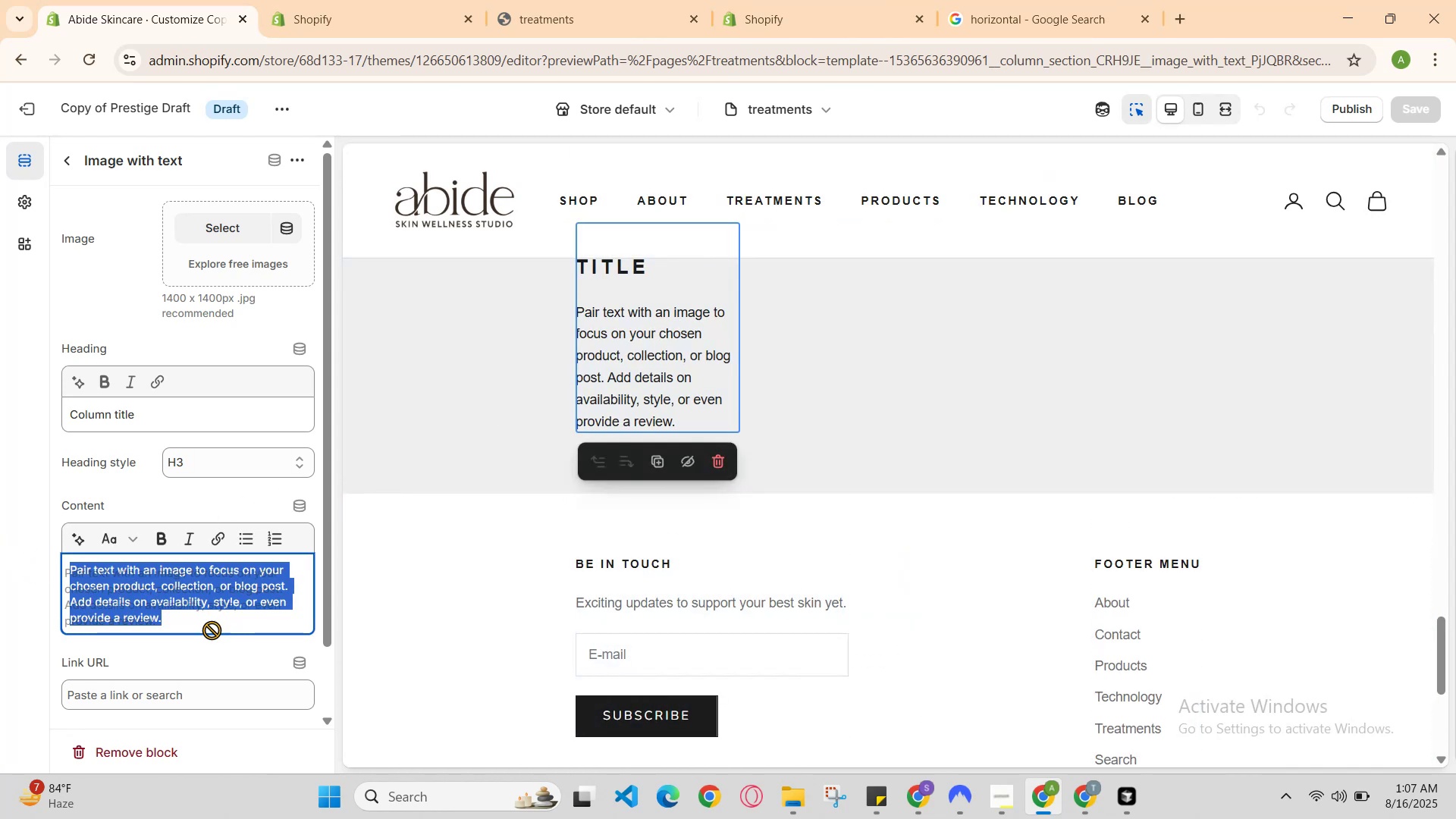 
key(Control+ControlLeft)
 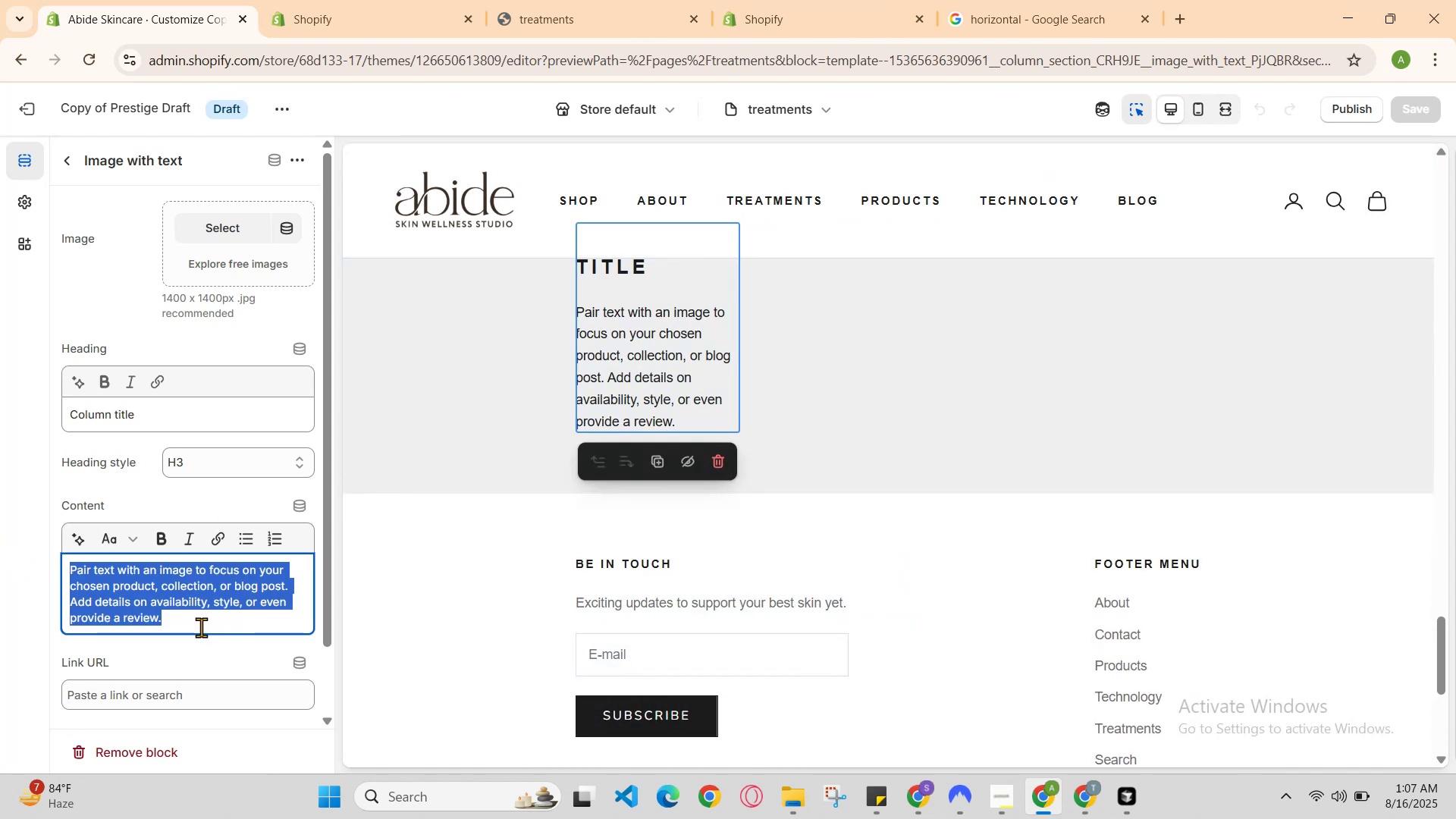 
left_click([201, 627])
 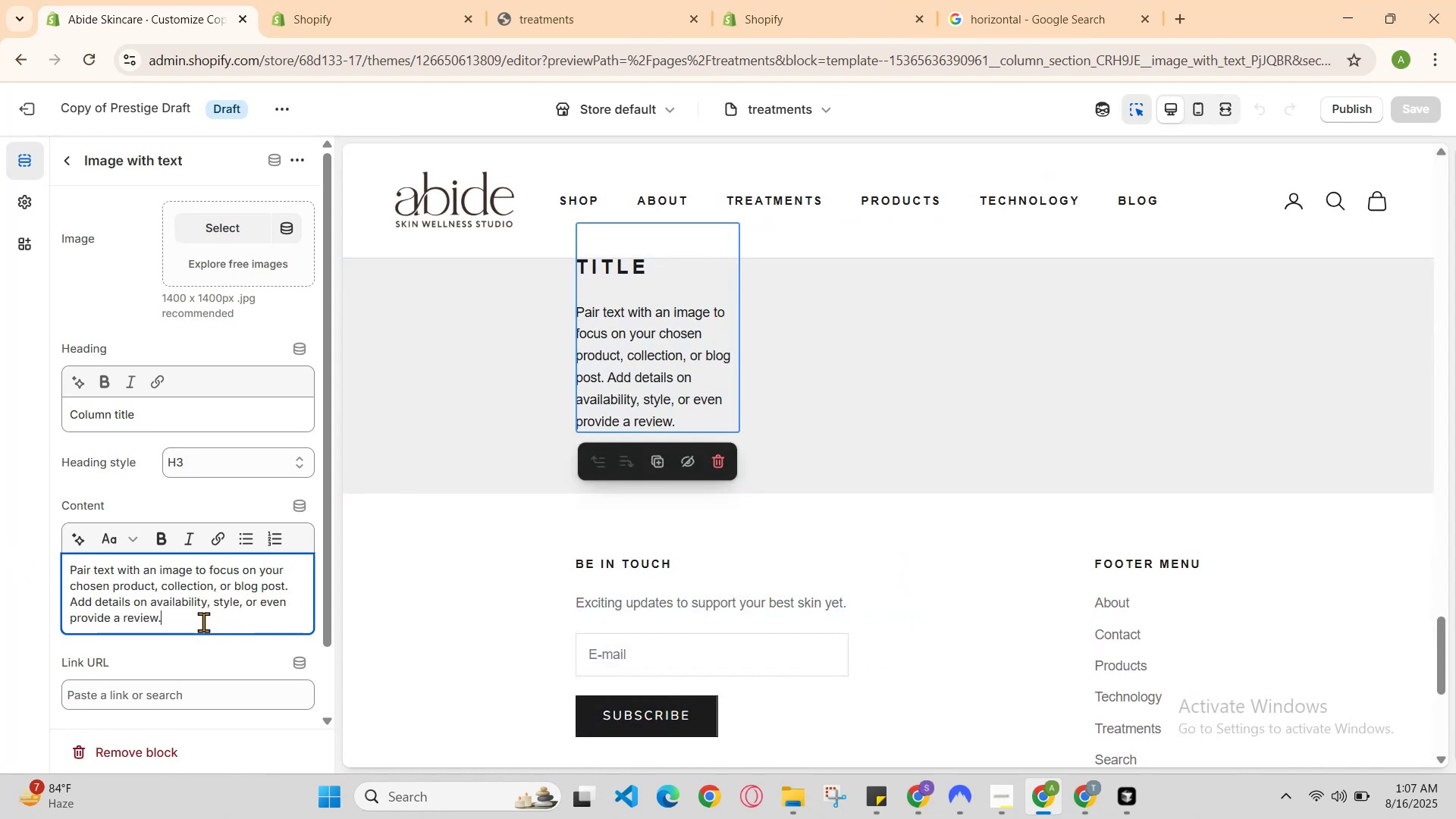 
key(Control+V)
 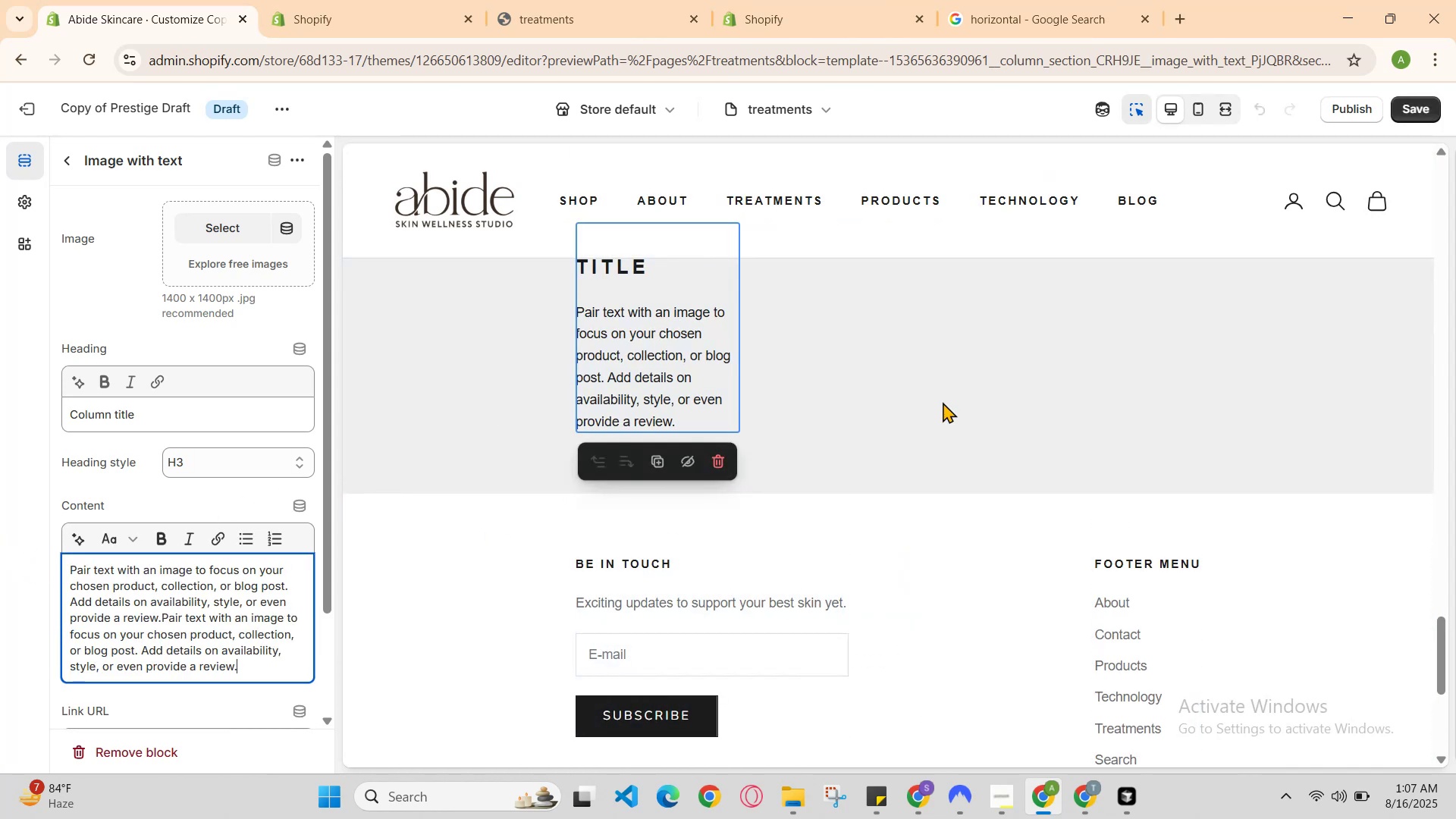 
scroll: coordinate [715, 357], scroll_direction: none, amount: 0.0
 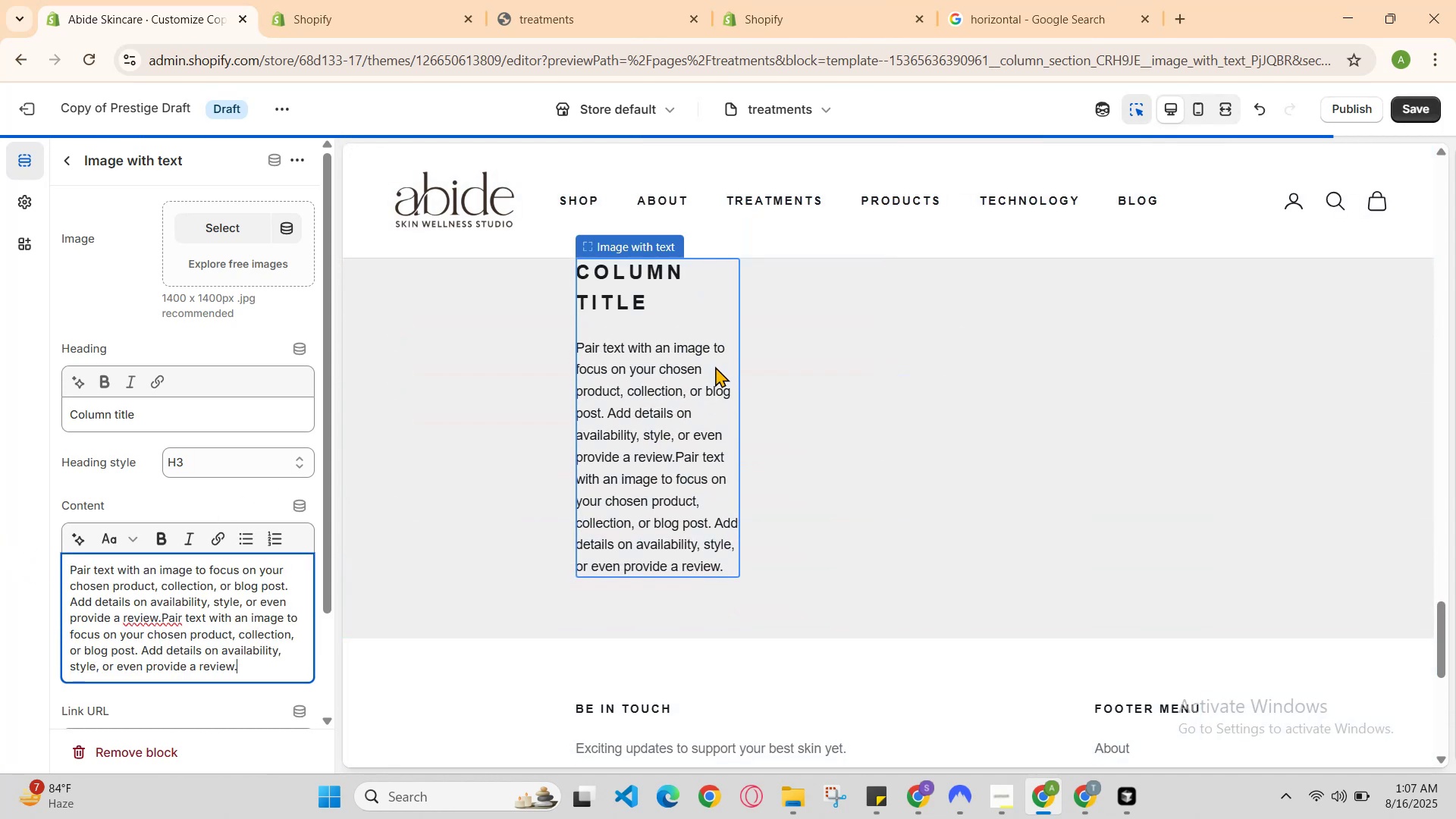 
scroll: coordinate [695, 444], scroll_direction: up, amount: 1.0
 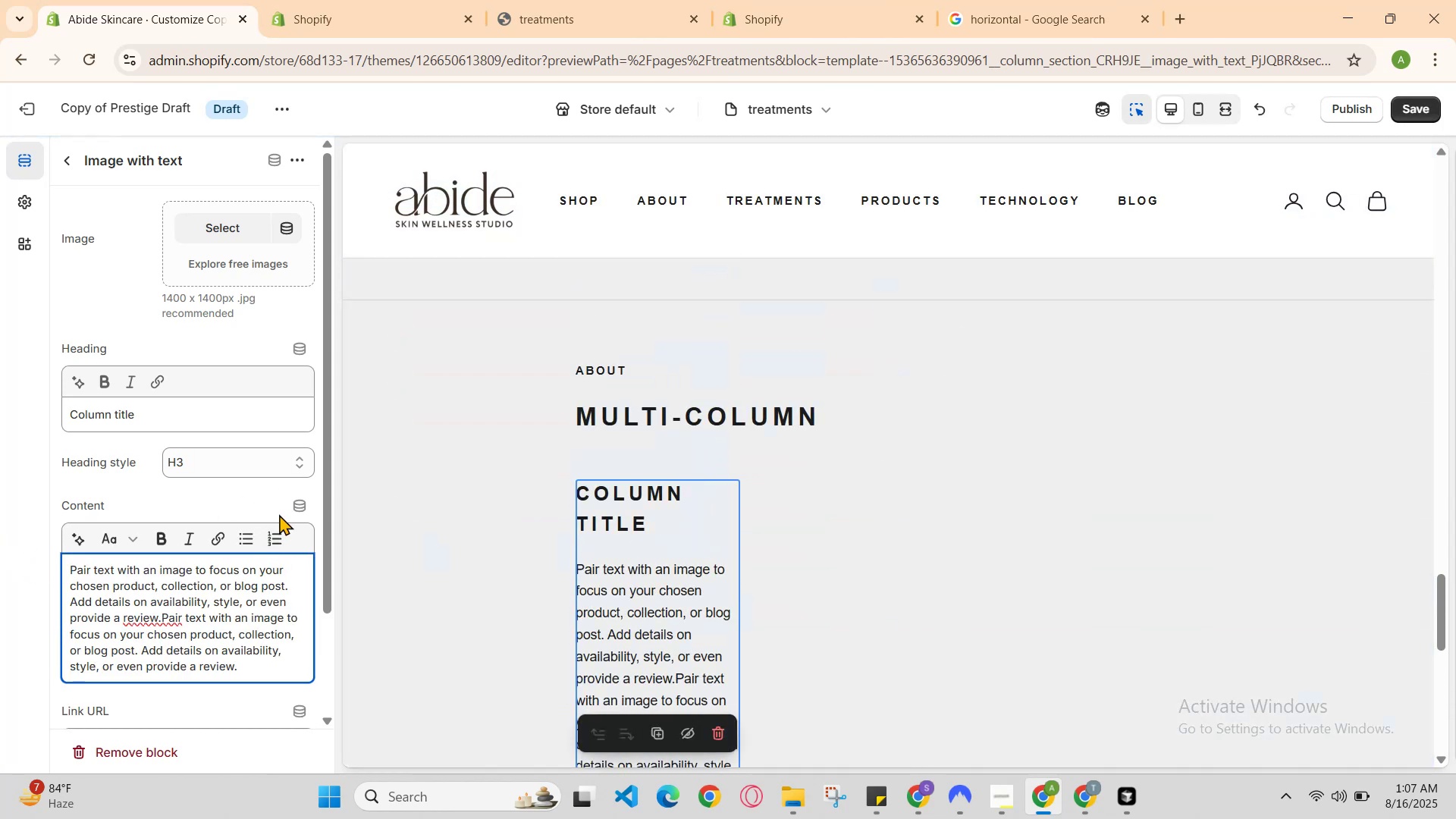 
left_click([286, 466])
 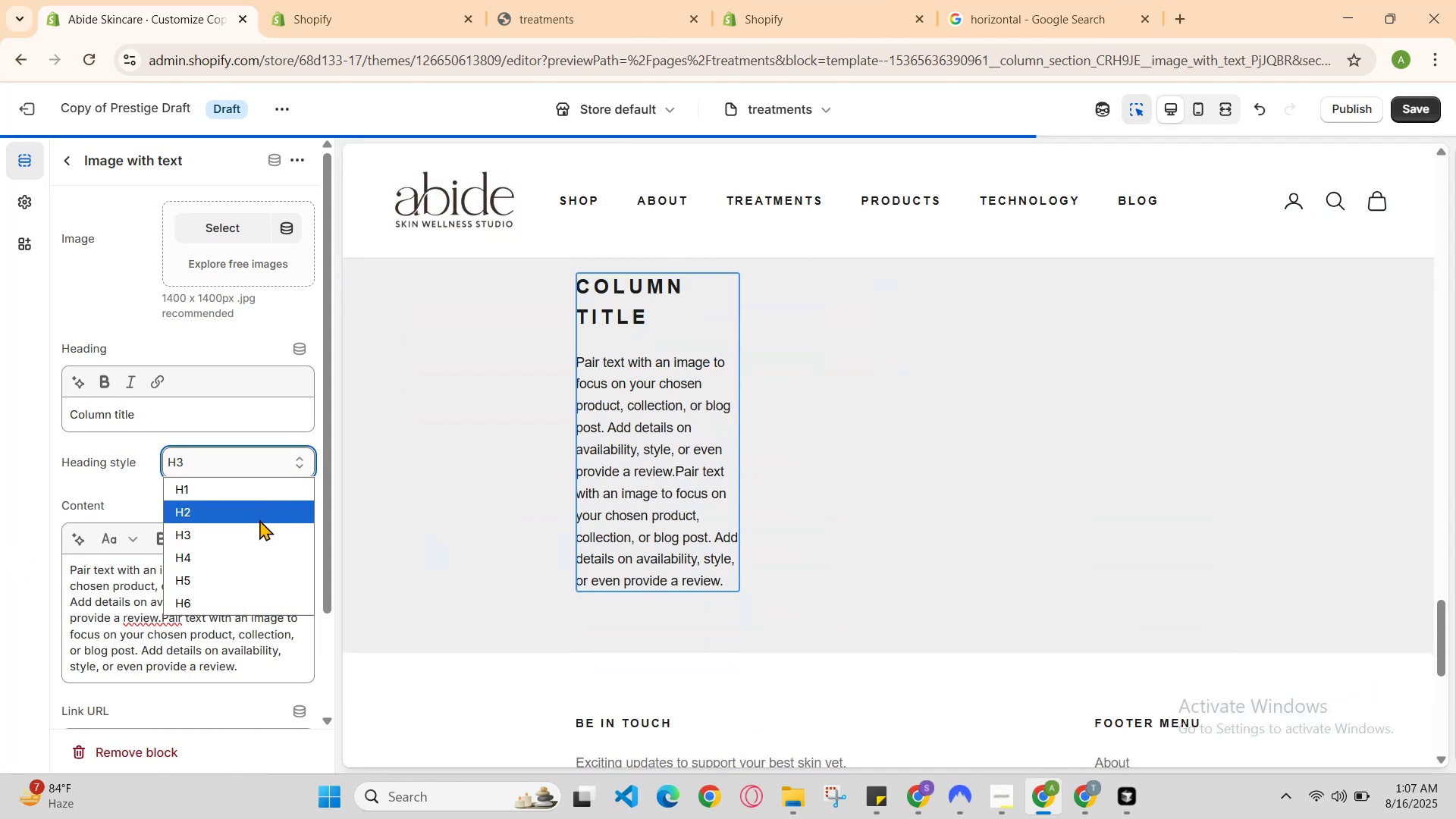 
left_click([259, 519])
 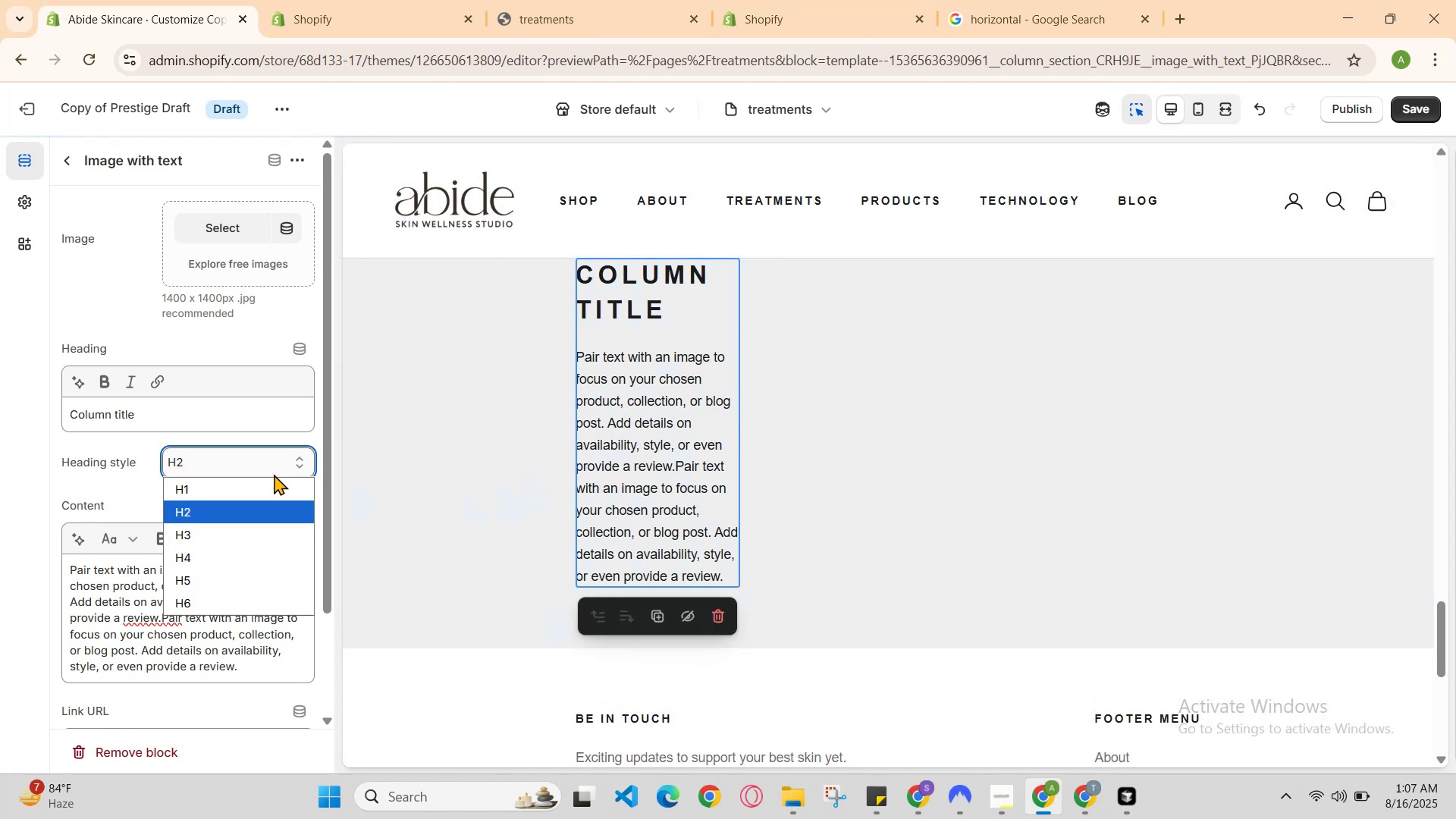 
left_click([263, 526])
 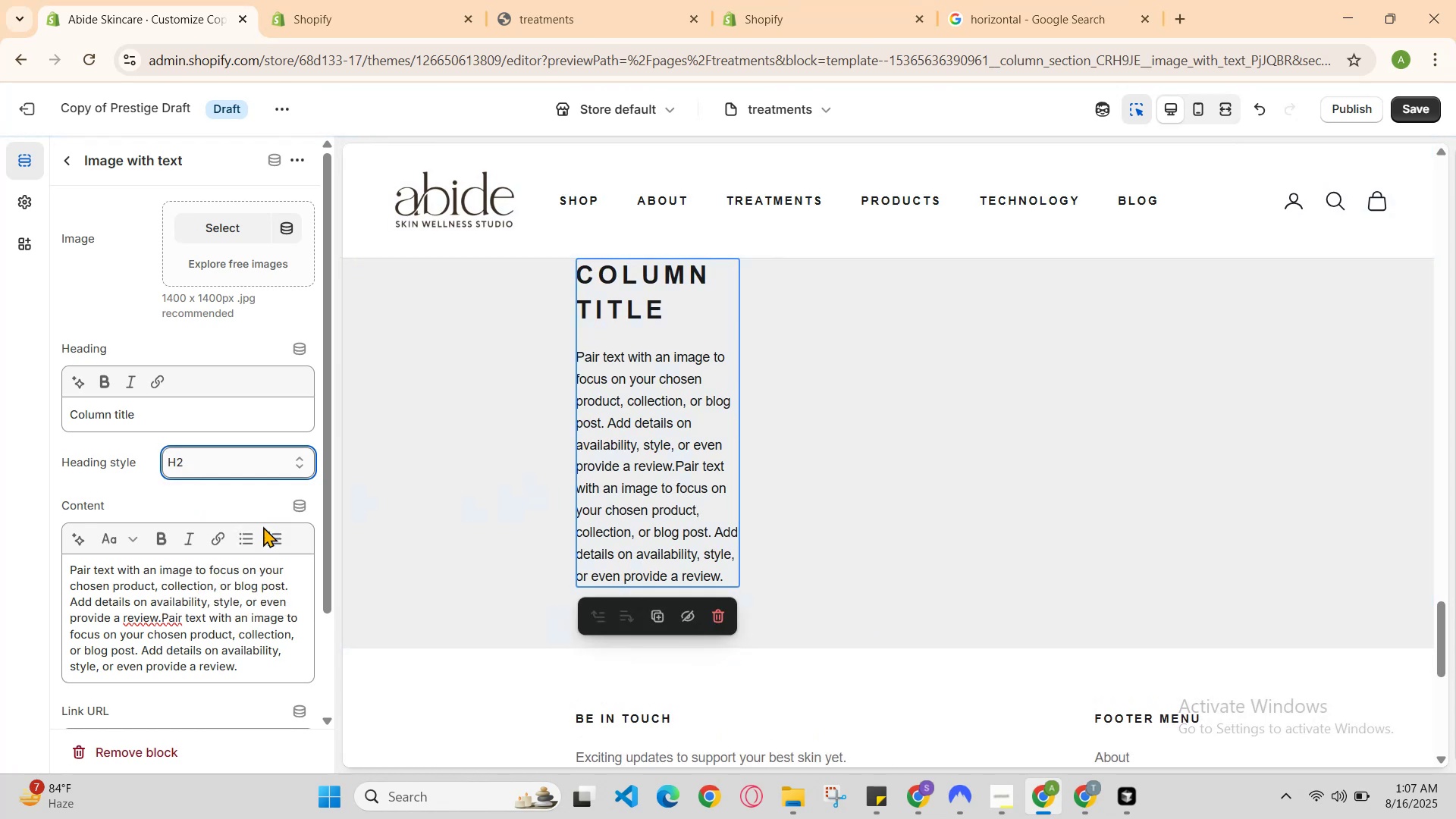 
key(Control+Z)
 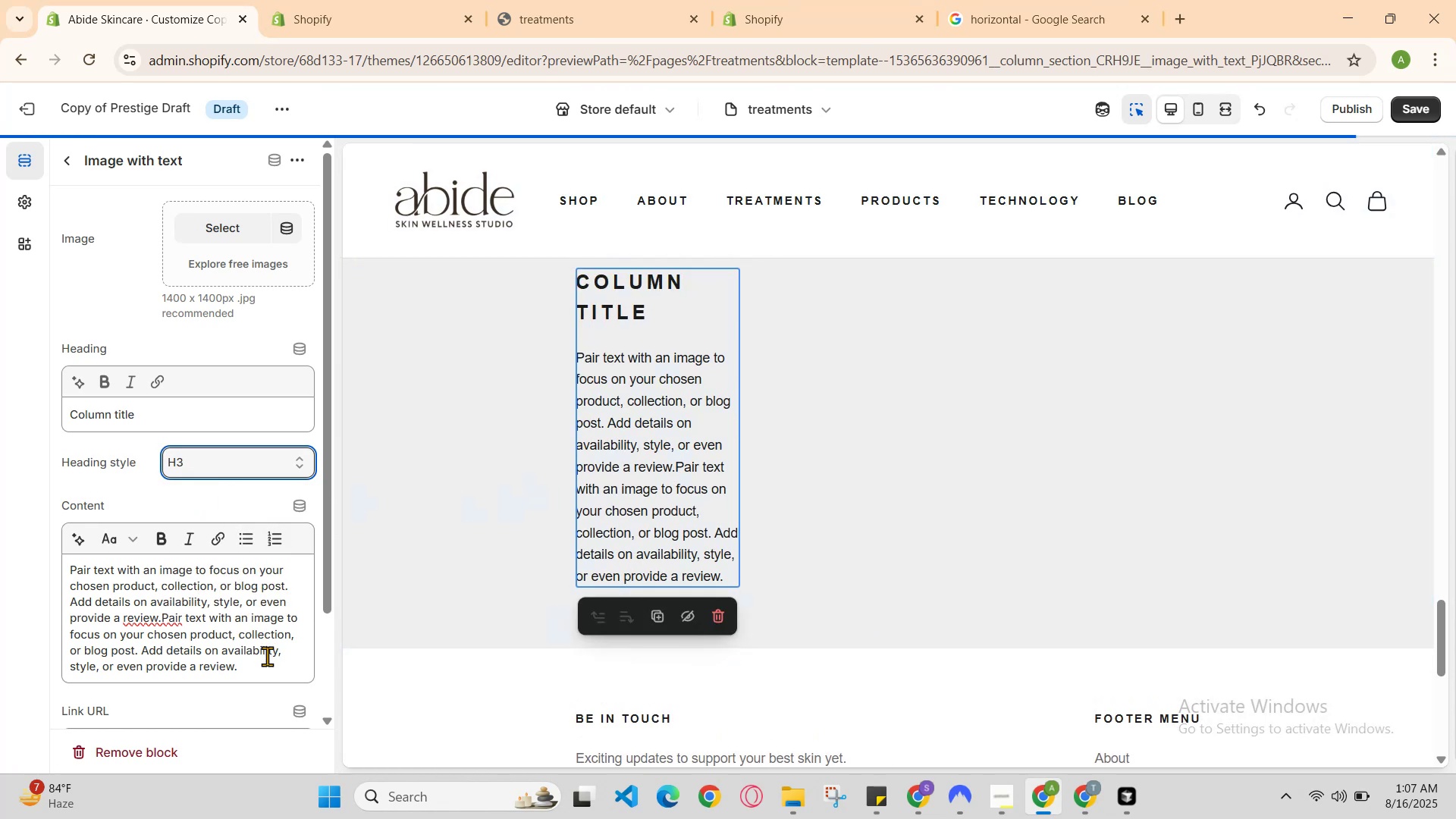 
left_click([268, 657])
 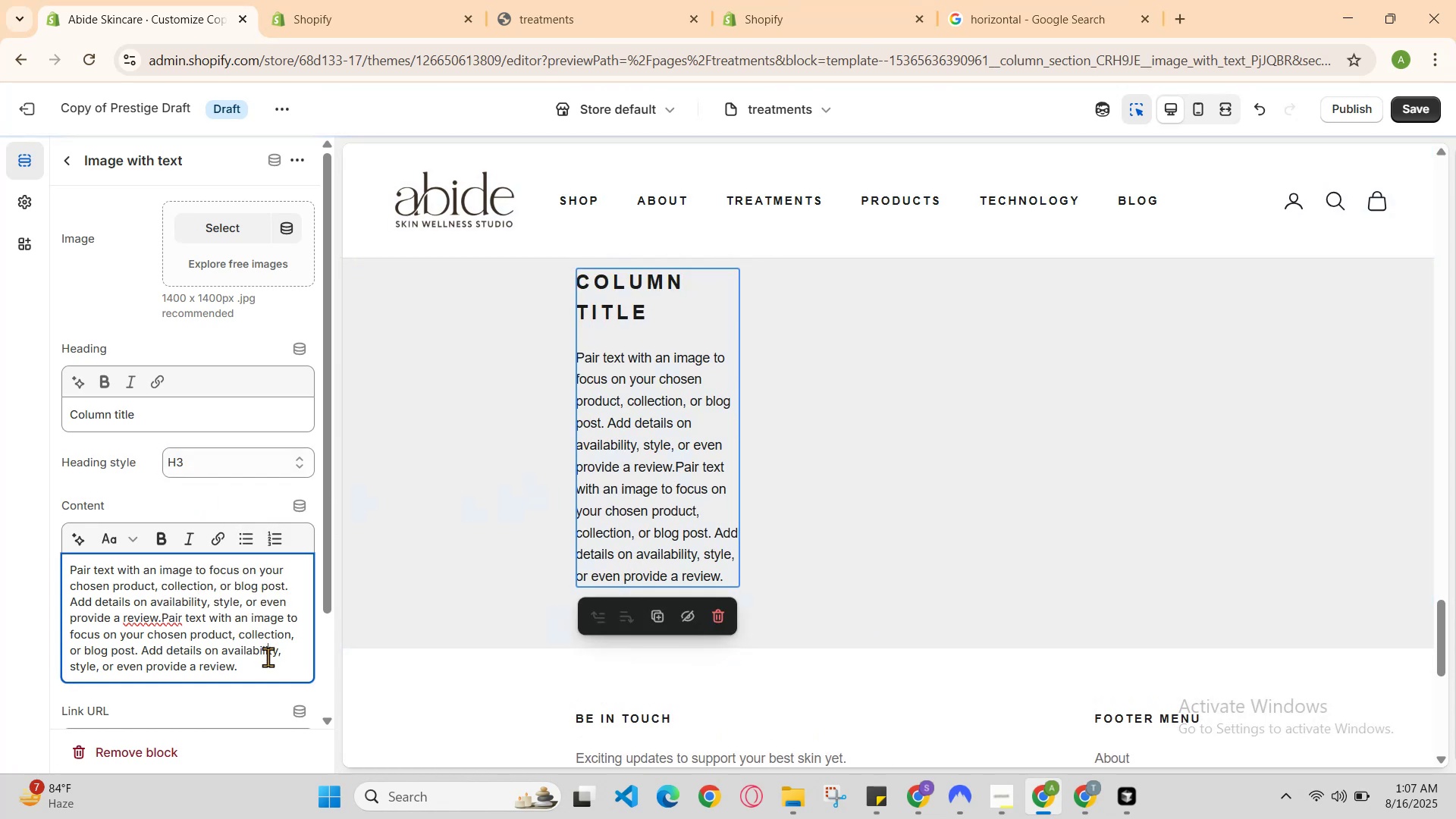 
key(Control+Z)
 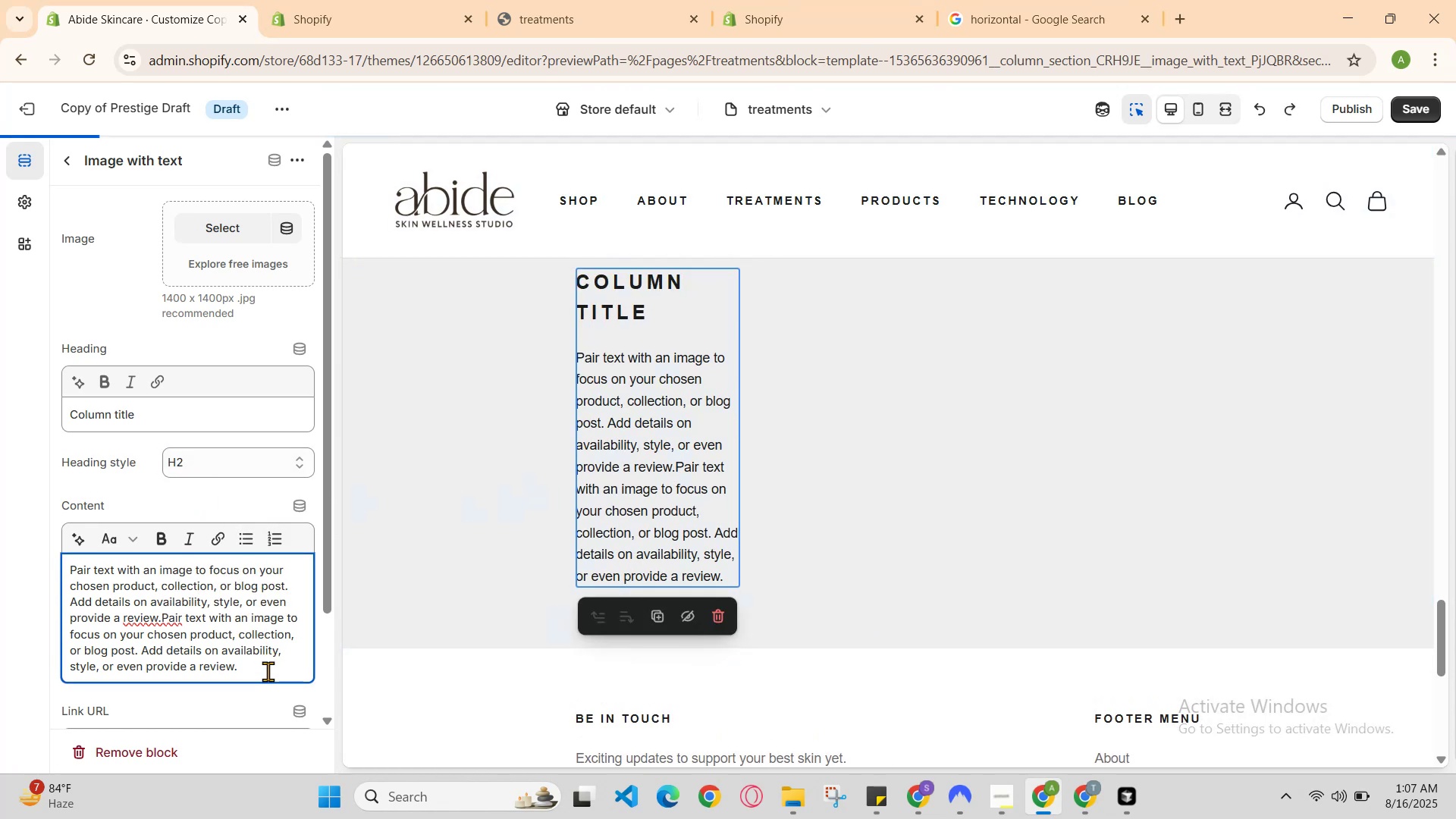 
left_click([268, 671])
 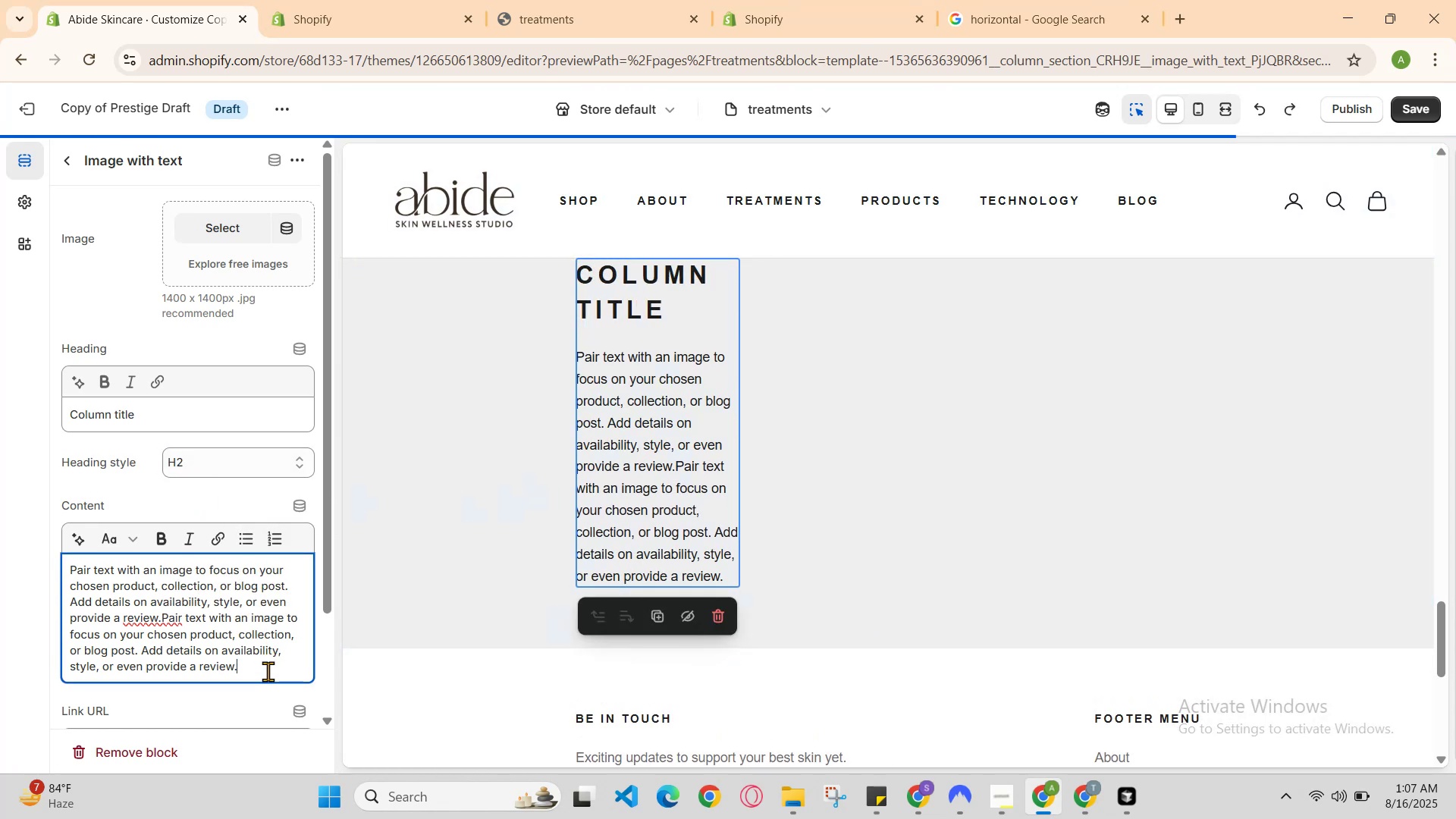 
key(Control+Z)
 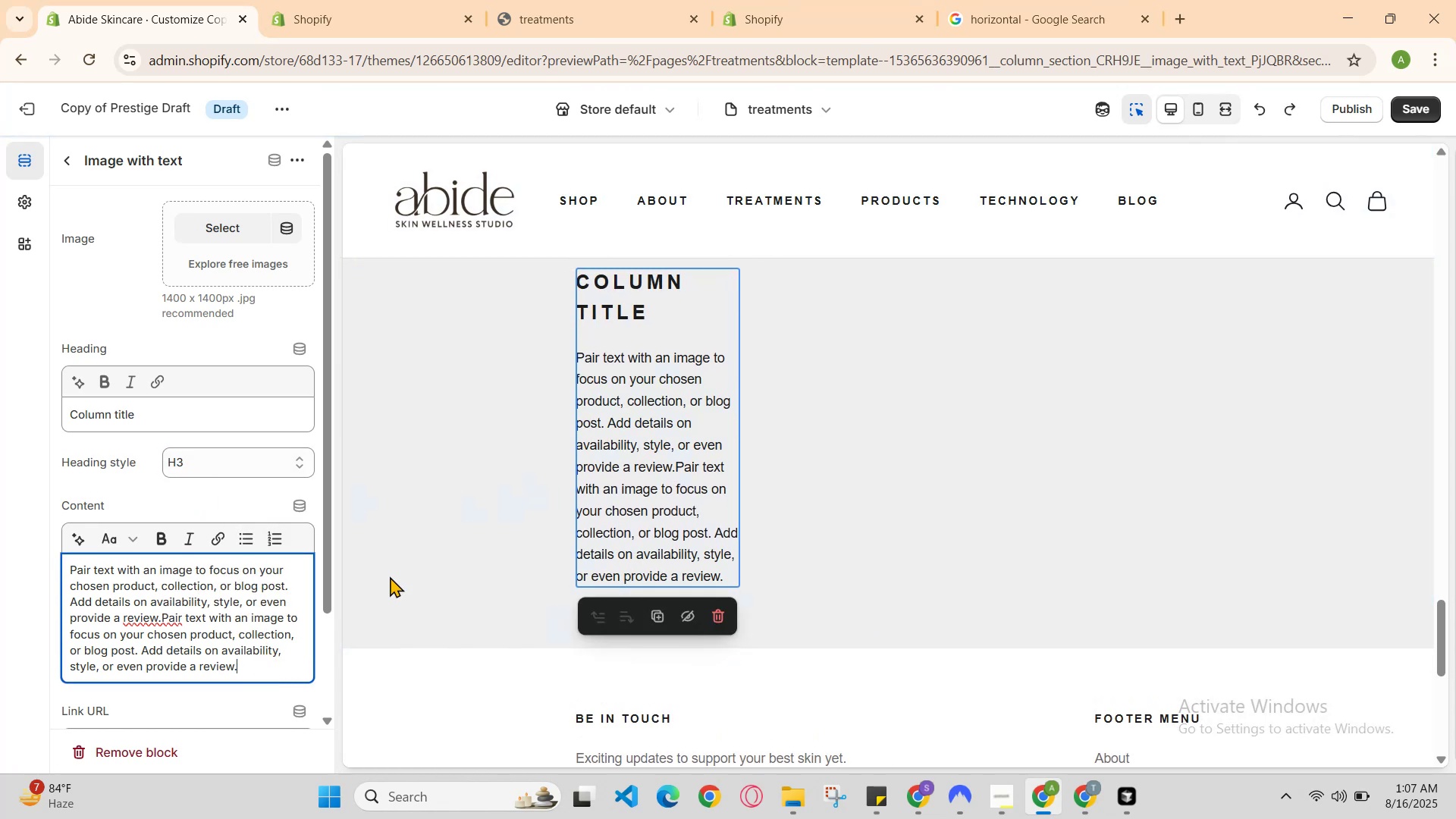 
scroll: coordinate [768, 560], scroll_direction: up, amount: 6.0
 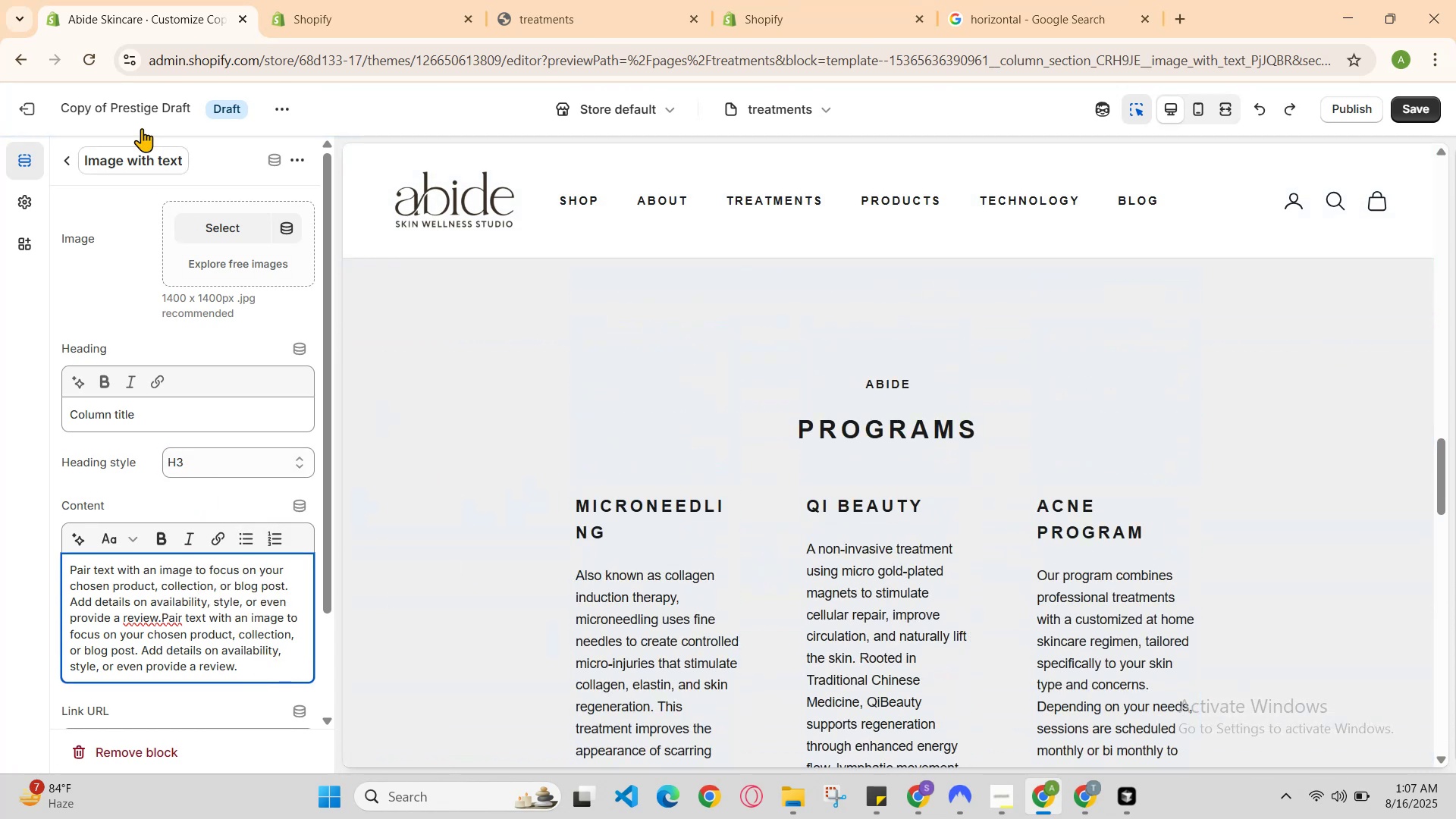 
left_click([328, 0])
 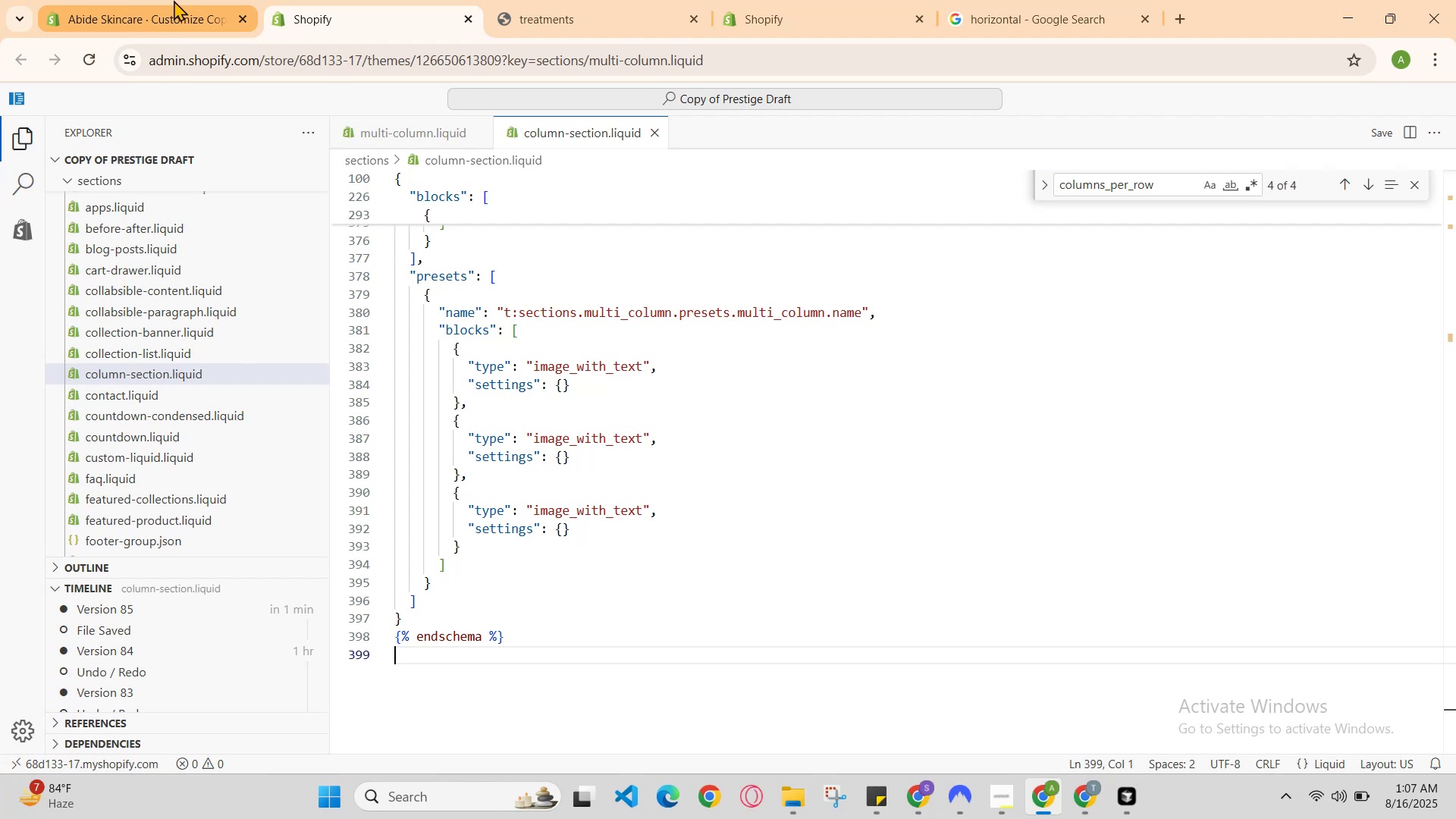 
left_click([183, 0])
 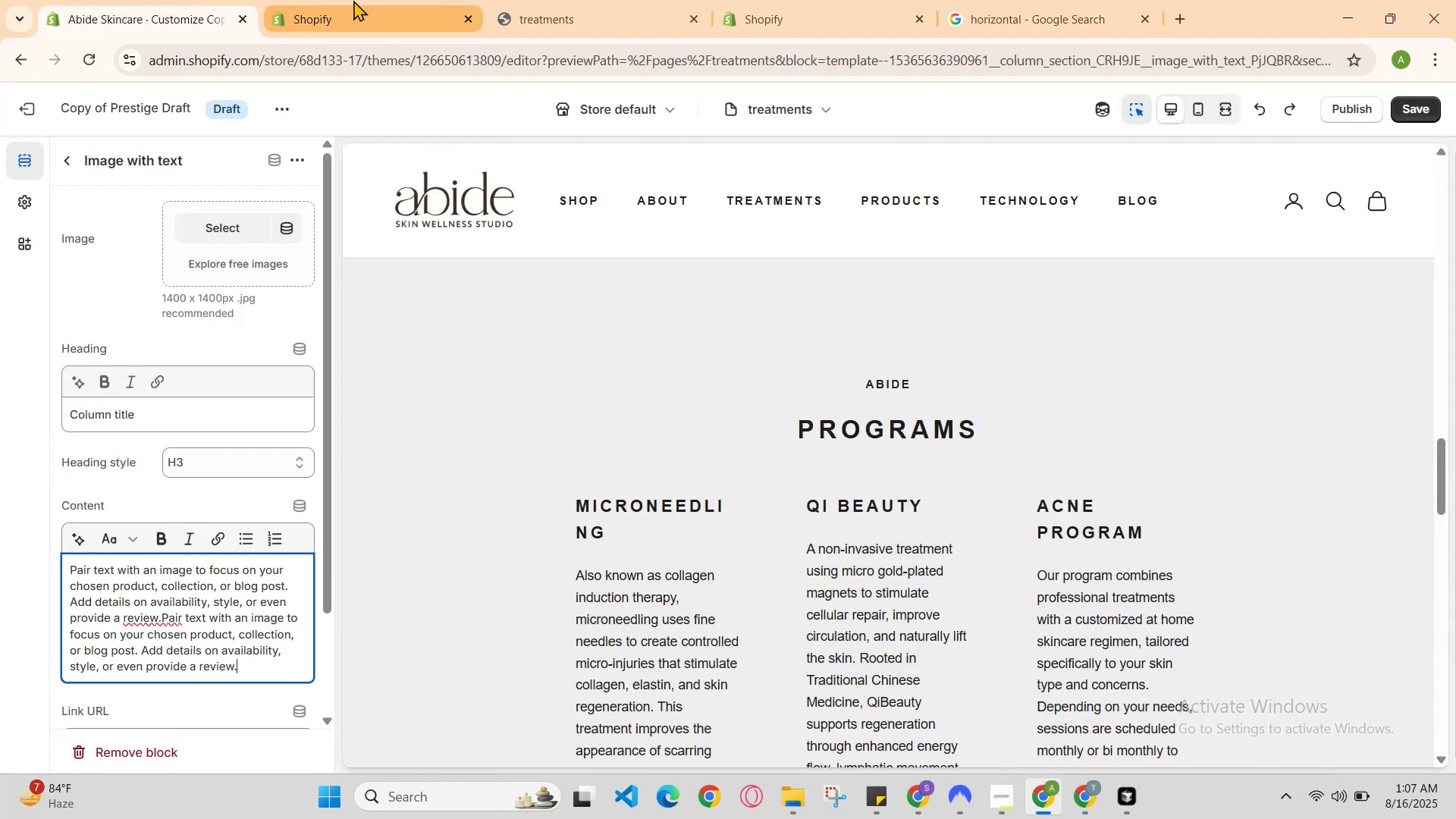 
left_click([354, 0])
 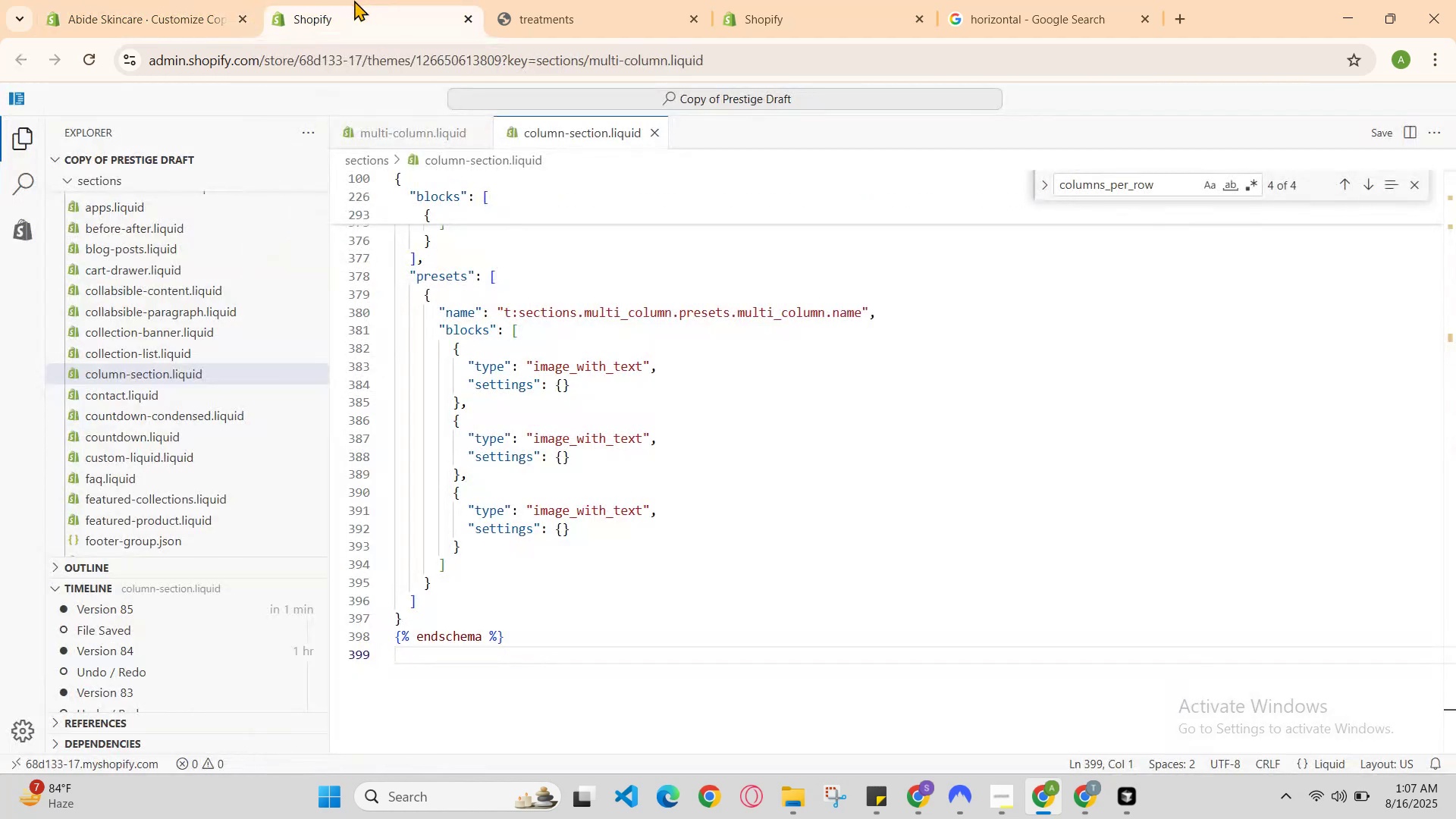 
left_click([354, 0])
 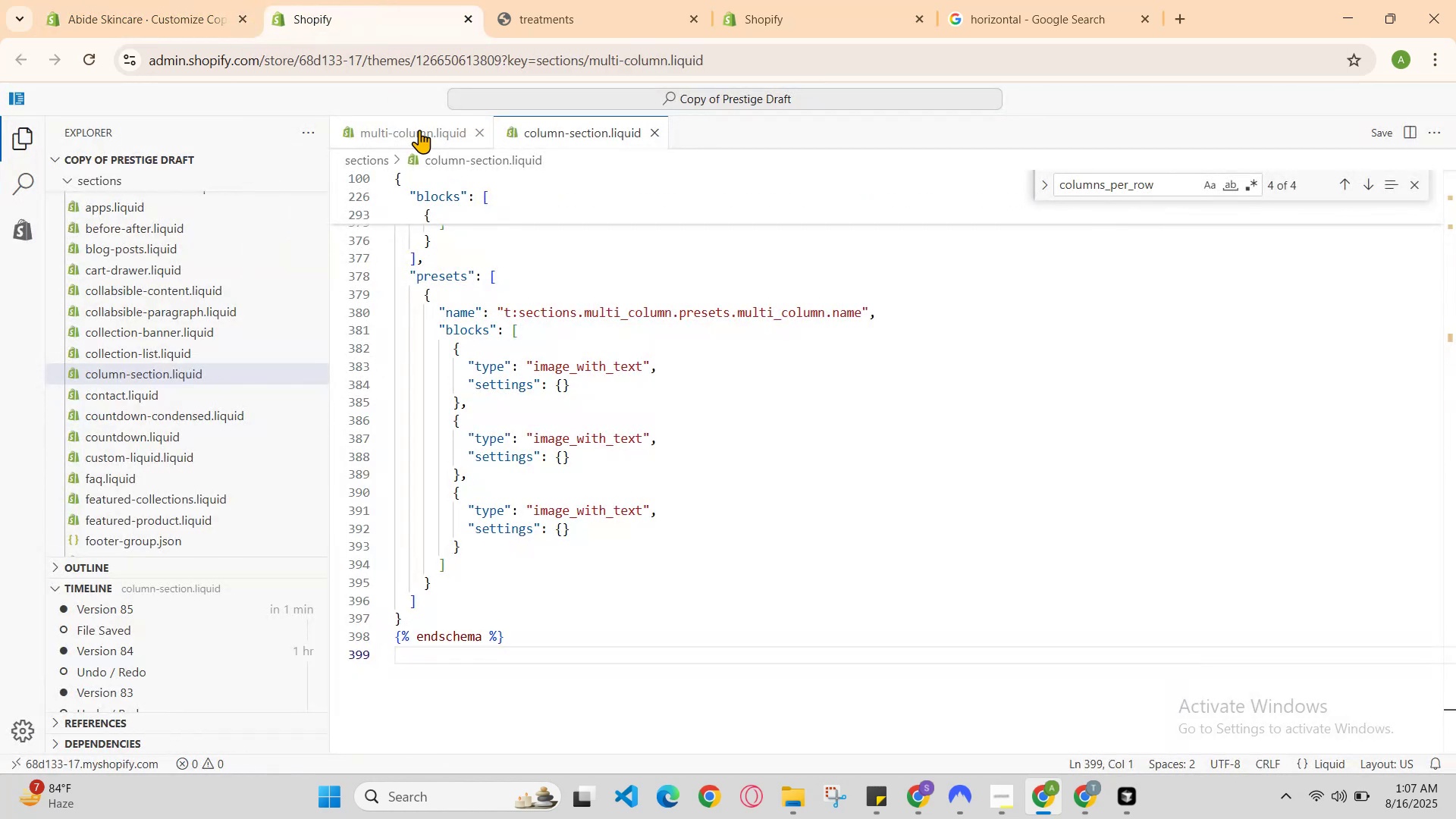 
scroll: coordinate [550, 369], scroll_direction: down, amount: 1.0
 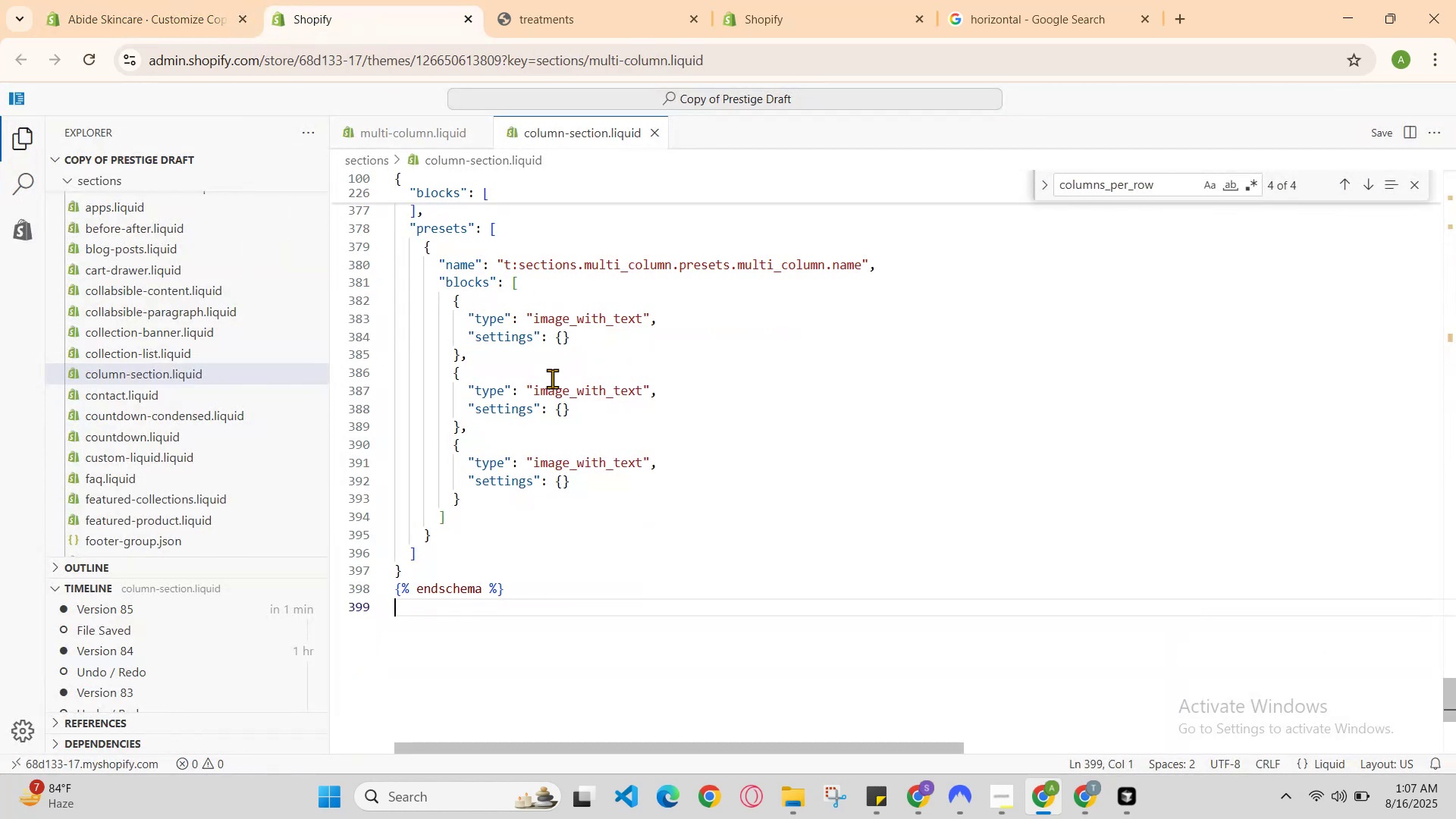 
scroll: coordinate [552, 378], scroll_direction: up, amount: 4.0
 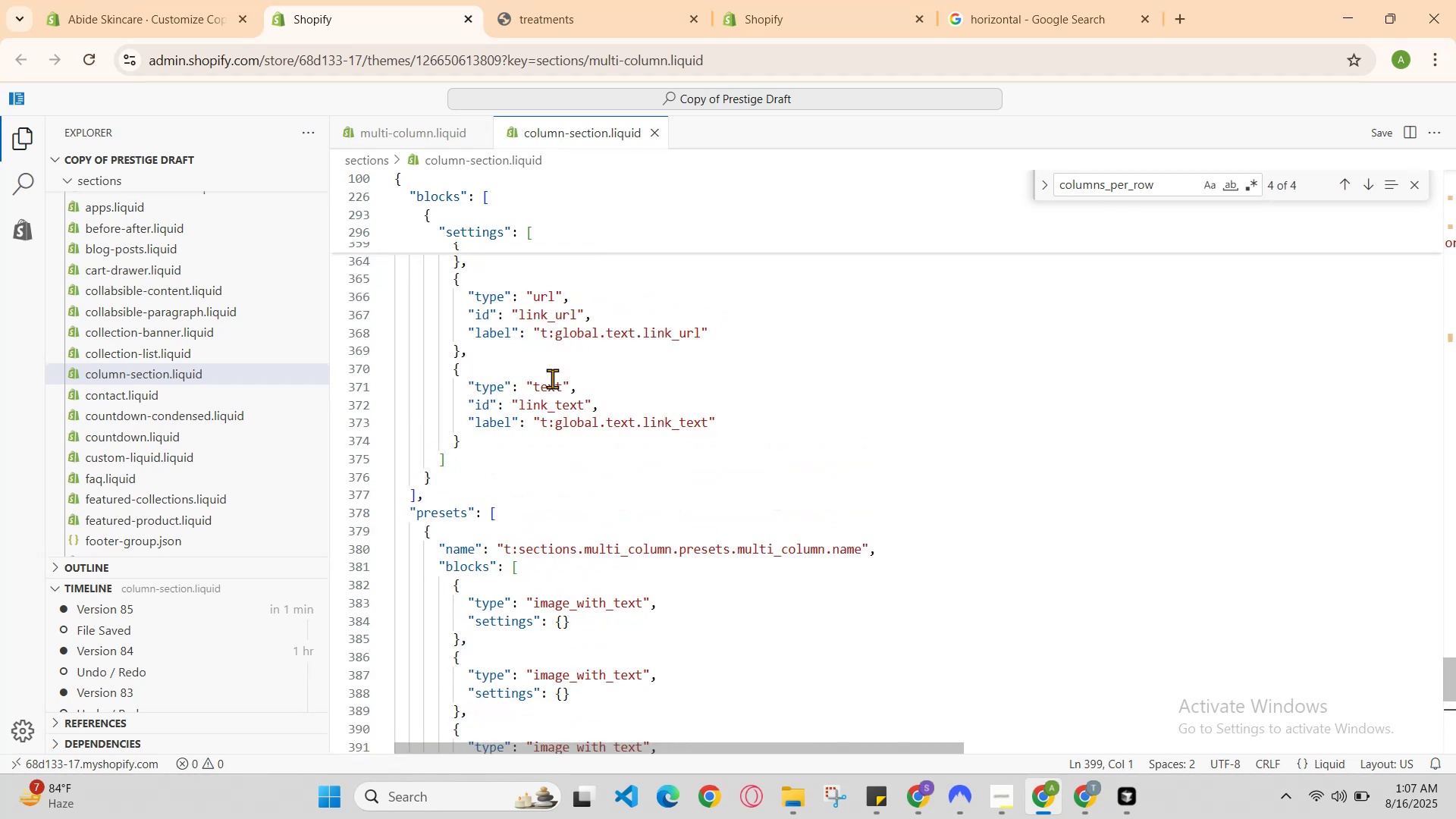 
scroll: coordinate [579, 470], scroll_direction: down, amount: 9.0
 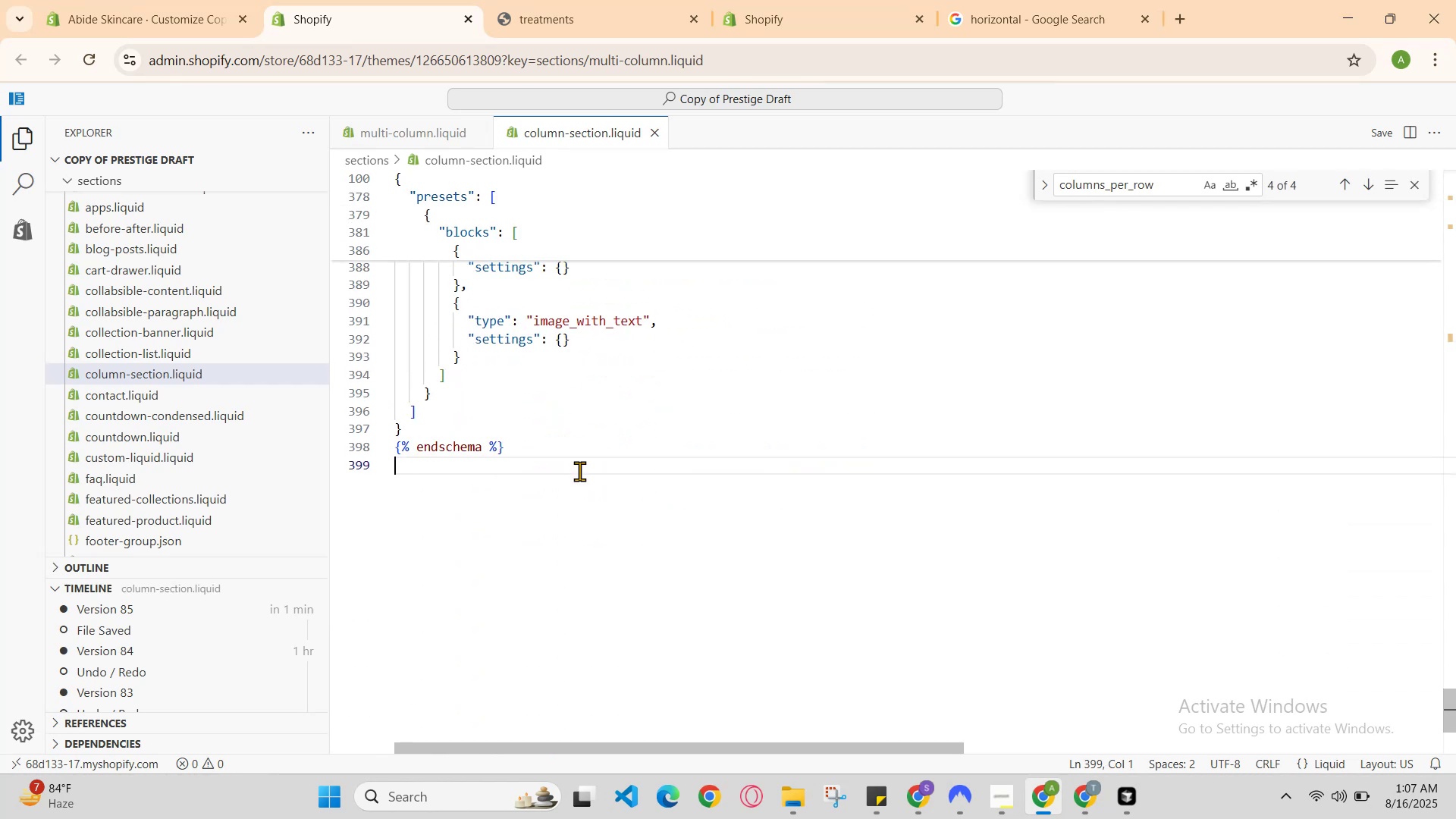 
scroll: coordinate [579, 471], scroll_direction: up, amount: 18.0
 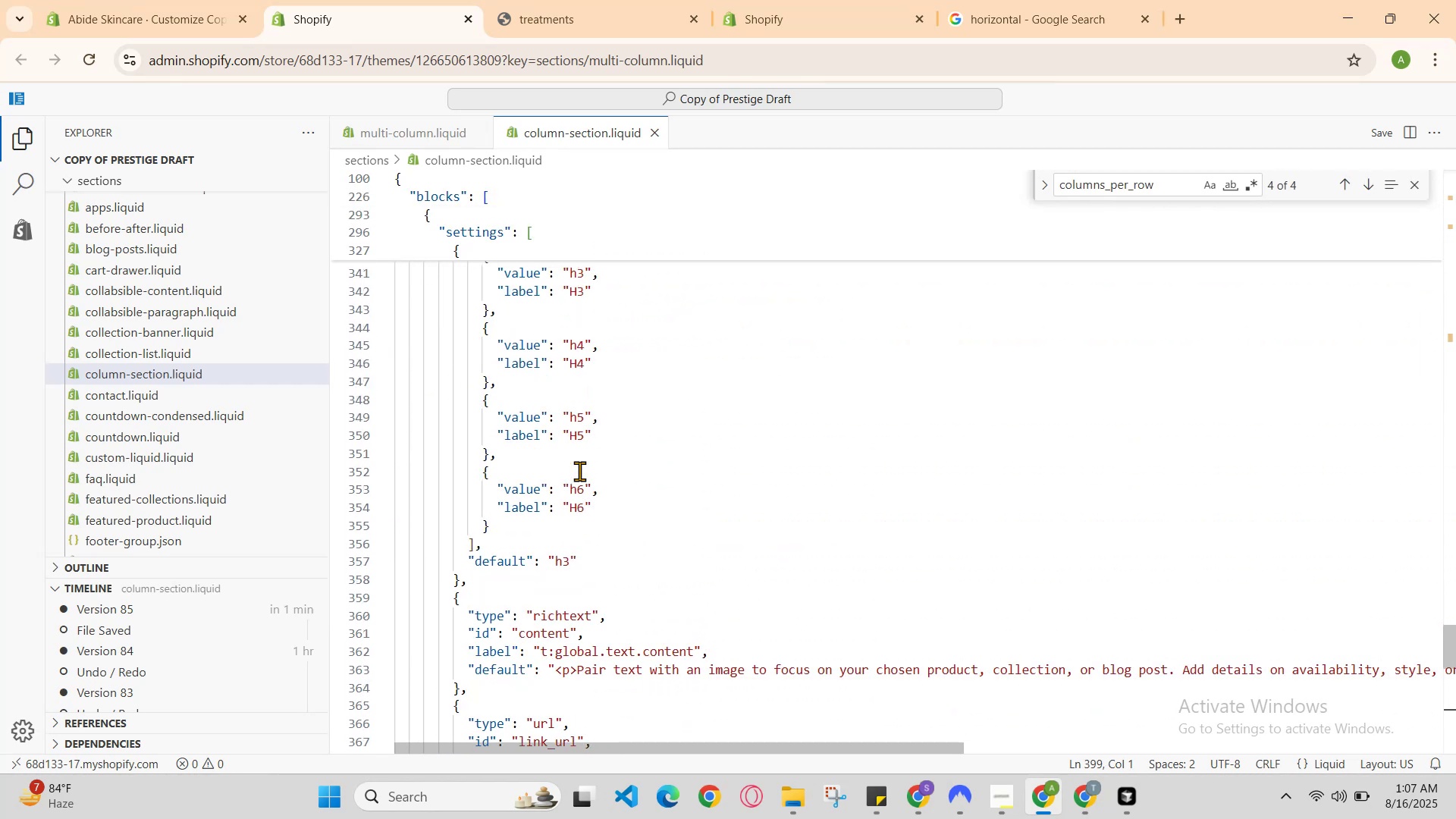 
scroll: coordinate [579, 471], scroll_direction: down, amount: 2.0
 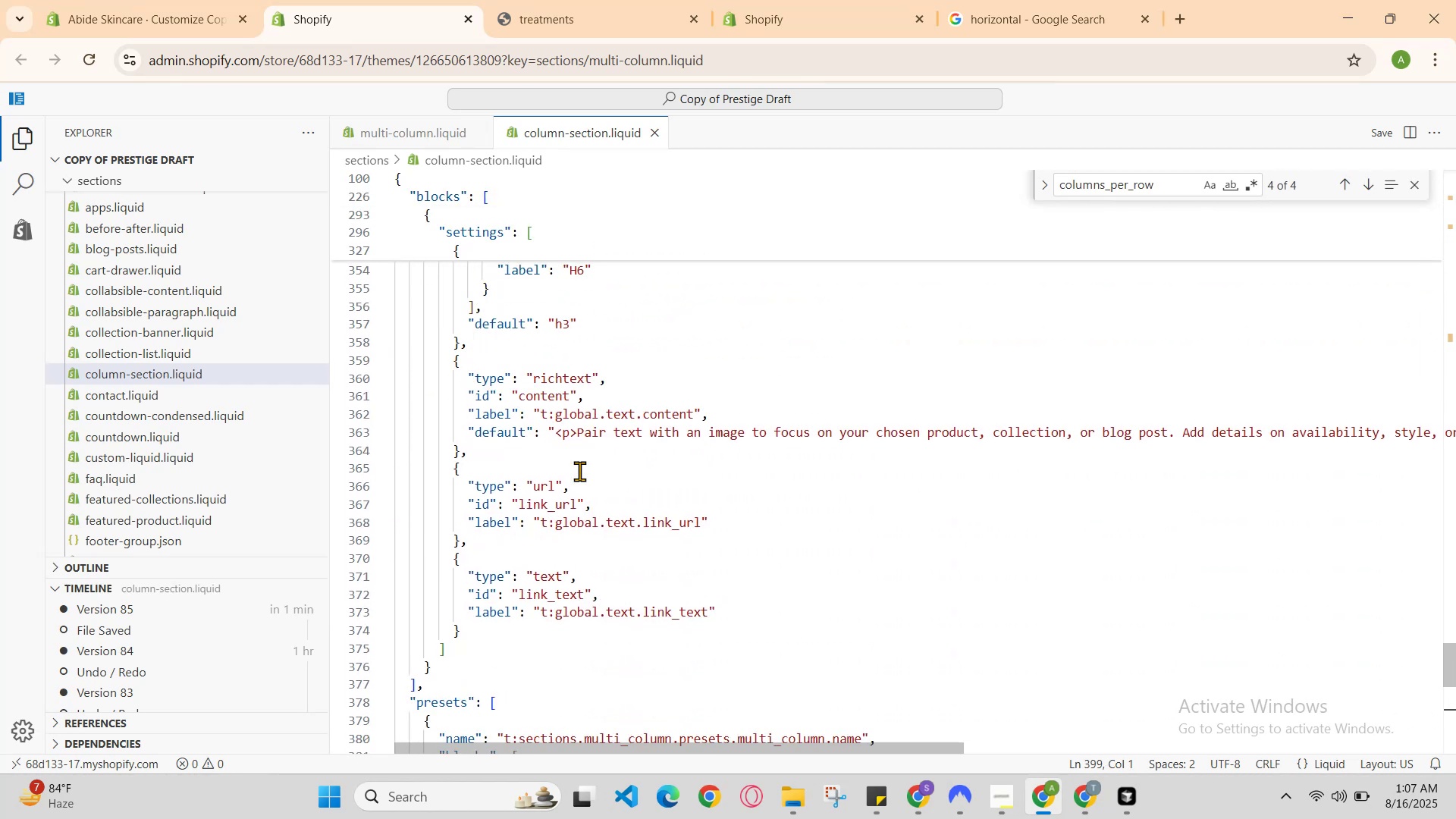 
scroll: coordinate [716, 683], scroll_direction: up, amount: 17.0
 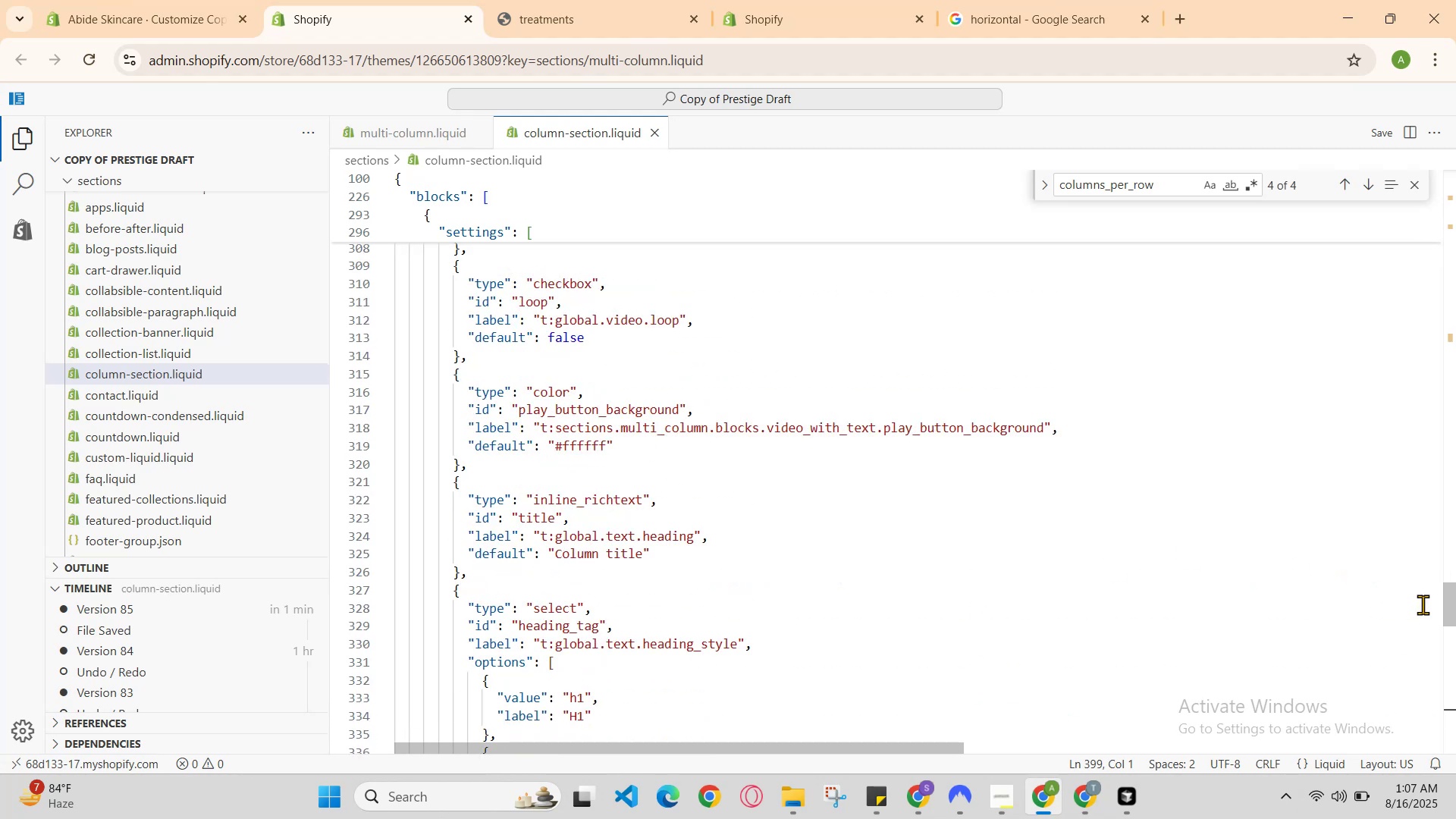 
left_click_drag(start_coordinate=[1453, 600], to_coordinate=[1455, 204])
 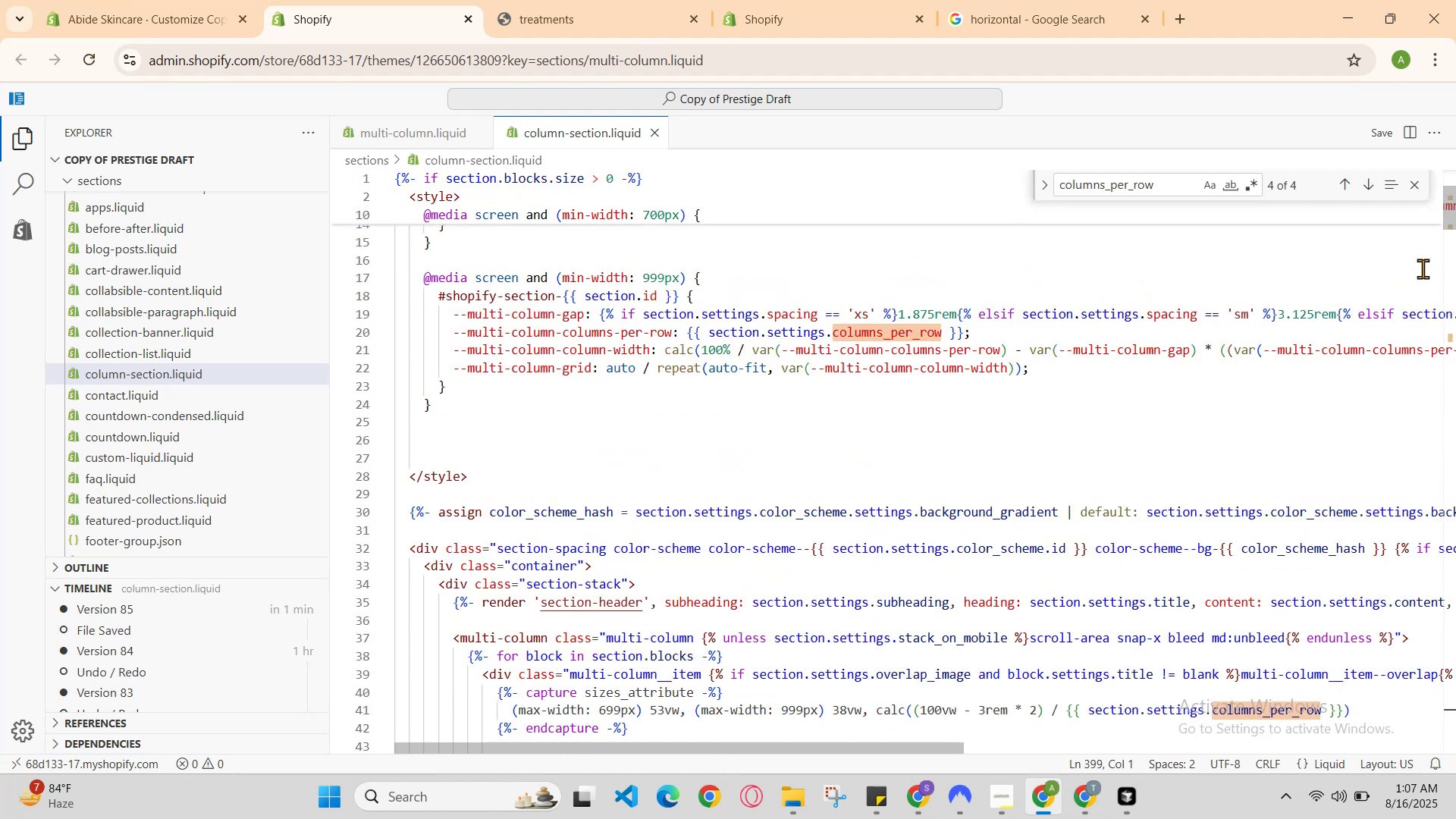 
scroll: coordinate [1336, 437], scroll_direction: up, amount: 7.0
 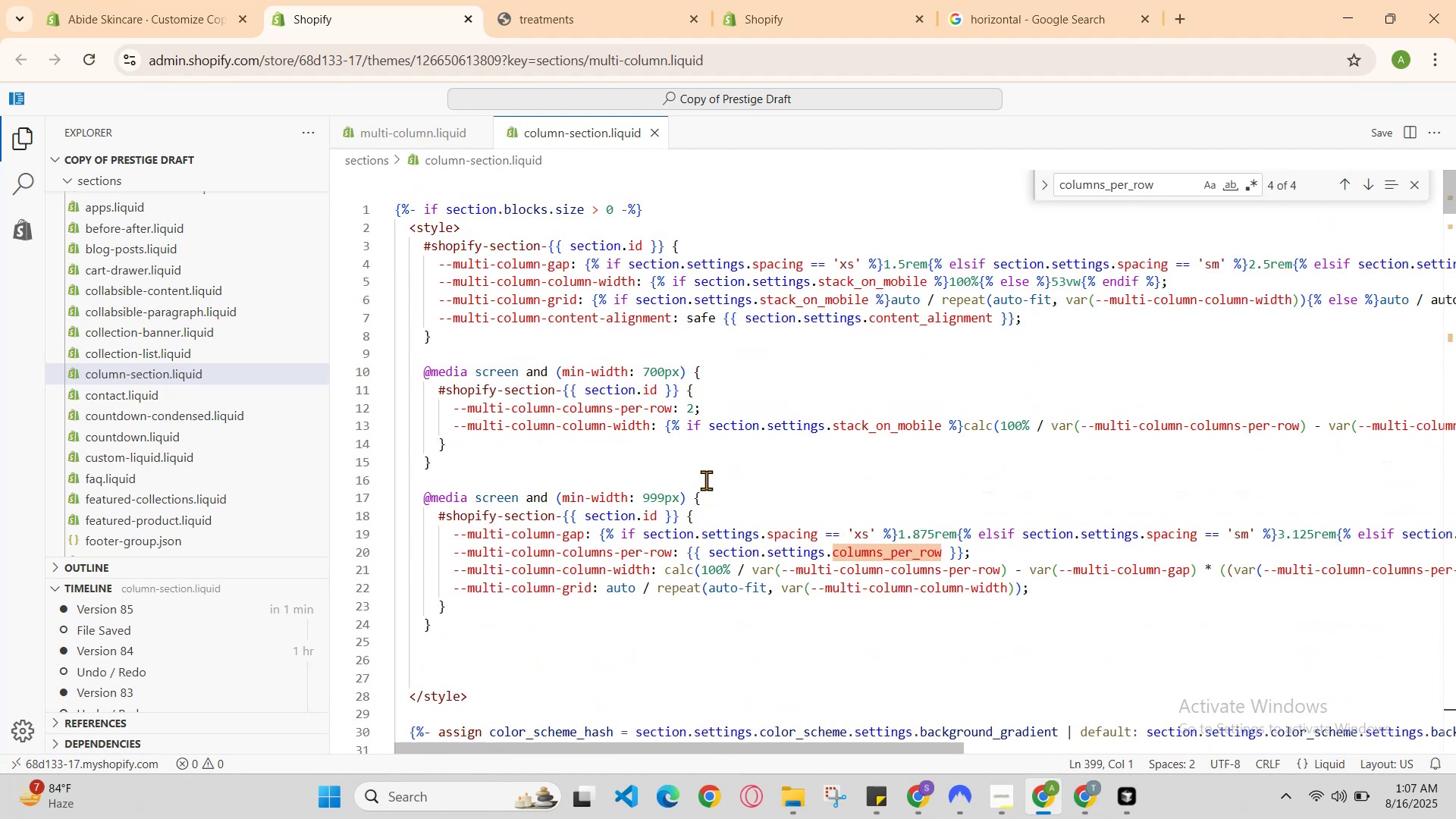 
left_click([714, 465])
 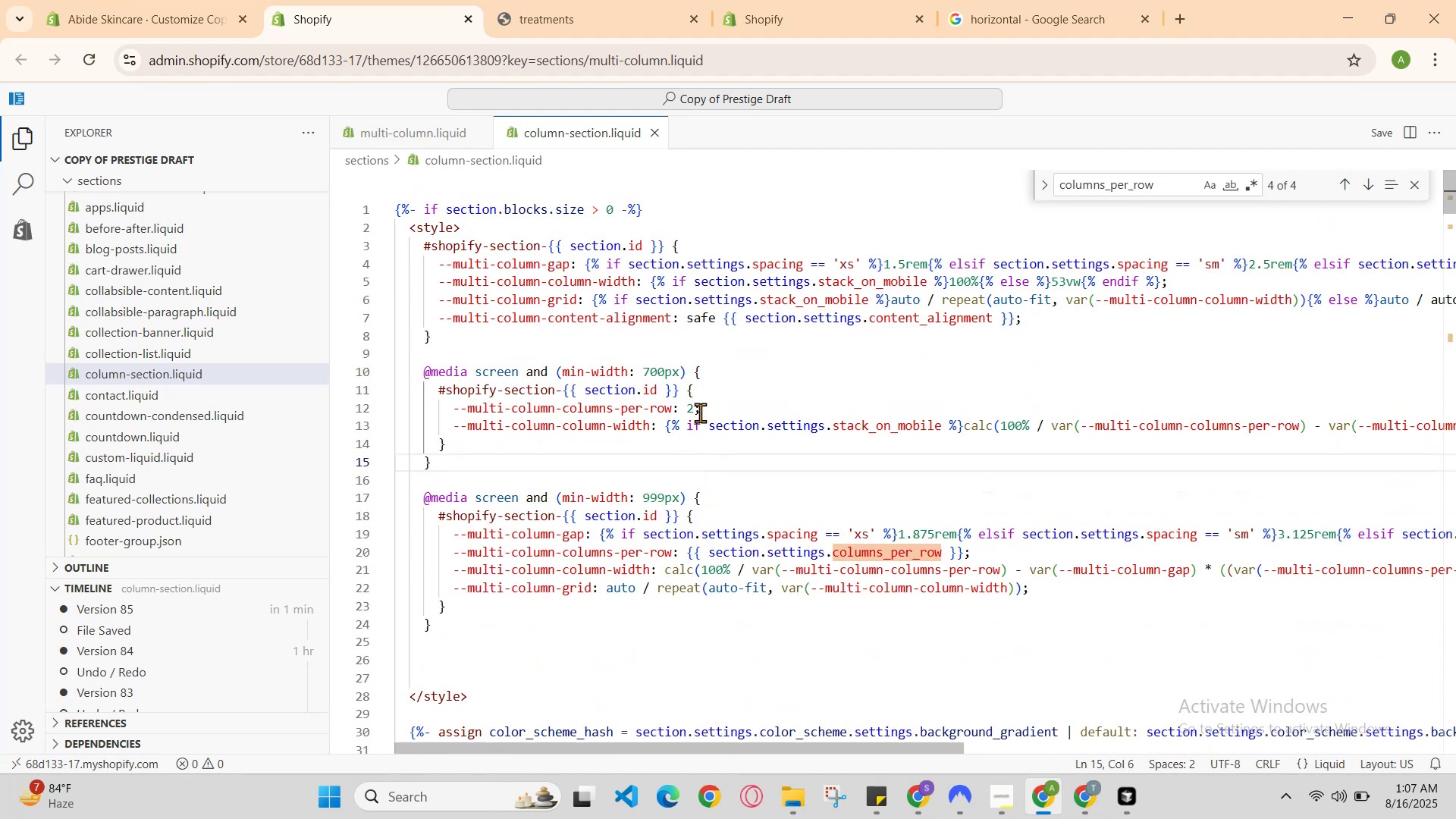 
left_click([692, 409])
 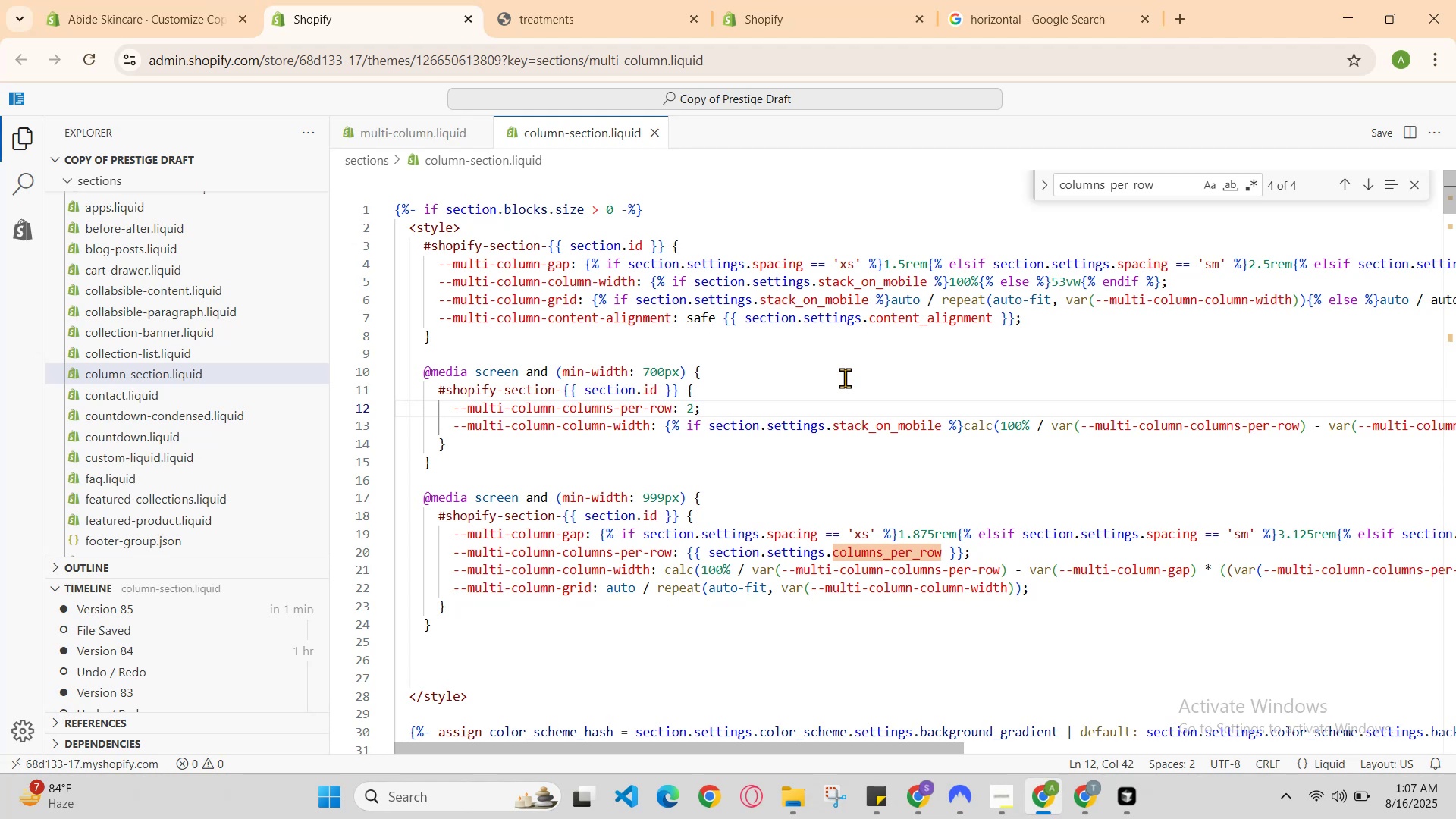 
left_click([960, 456])
 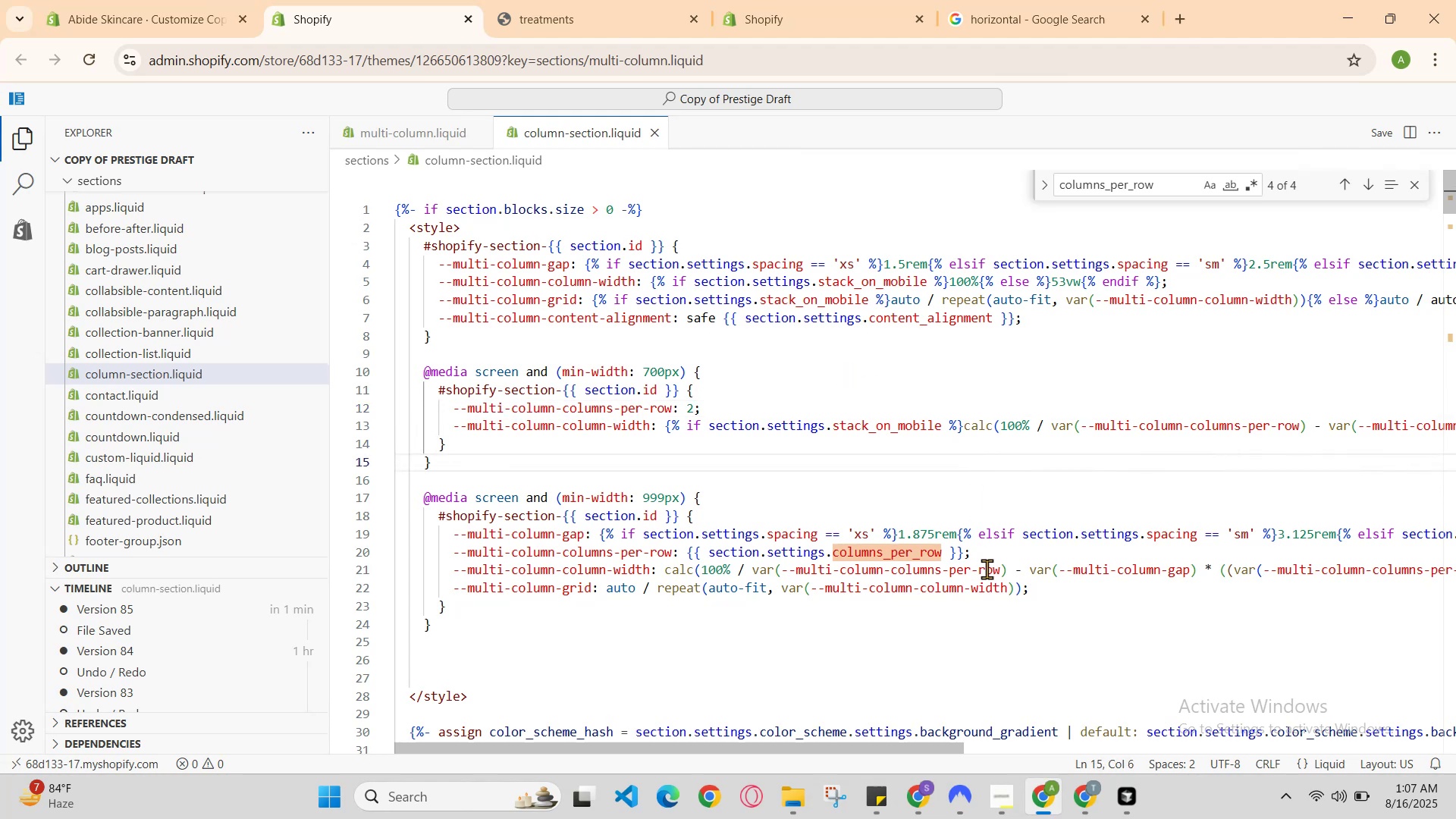 
scroll: coordinate [993, 574], scroll_direction: down, amount: 1.0
 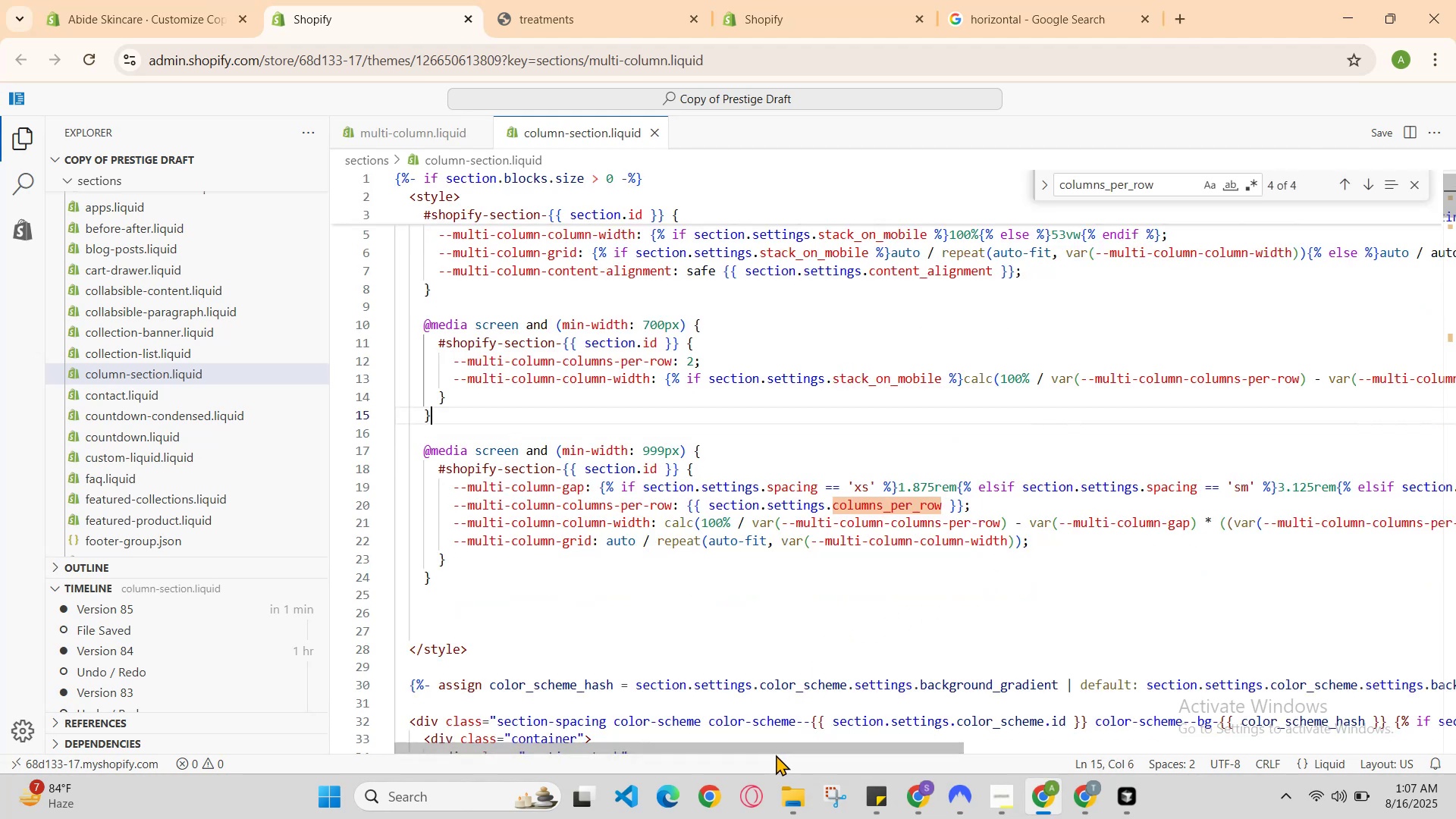 
left_click_drag(start_coordinate=[786, 750], to_coordinate=[1098, 714])
 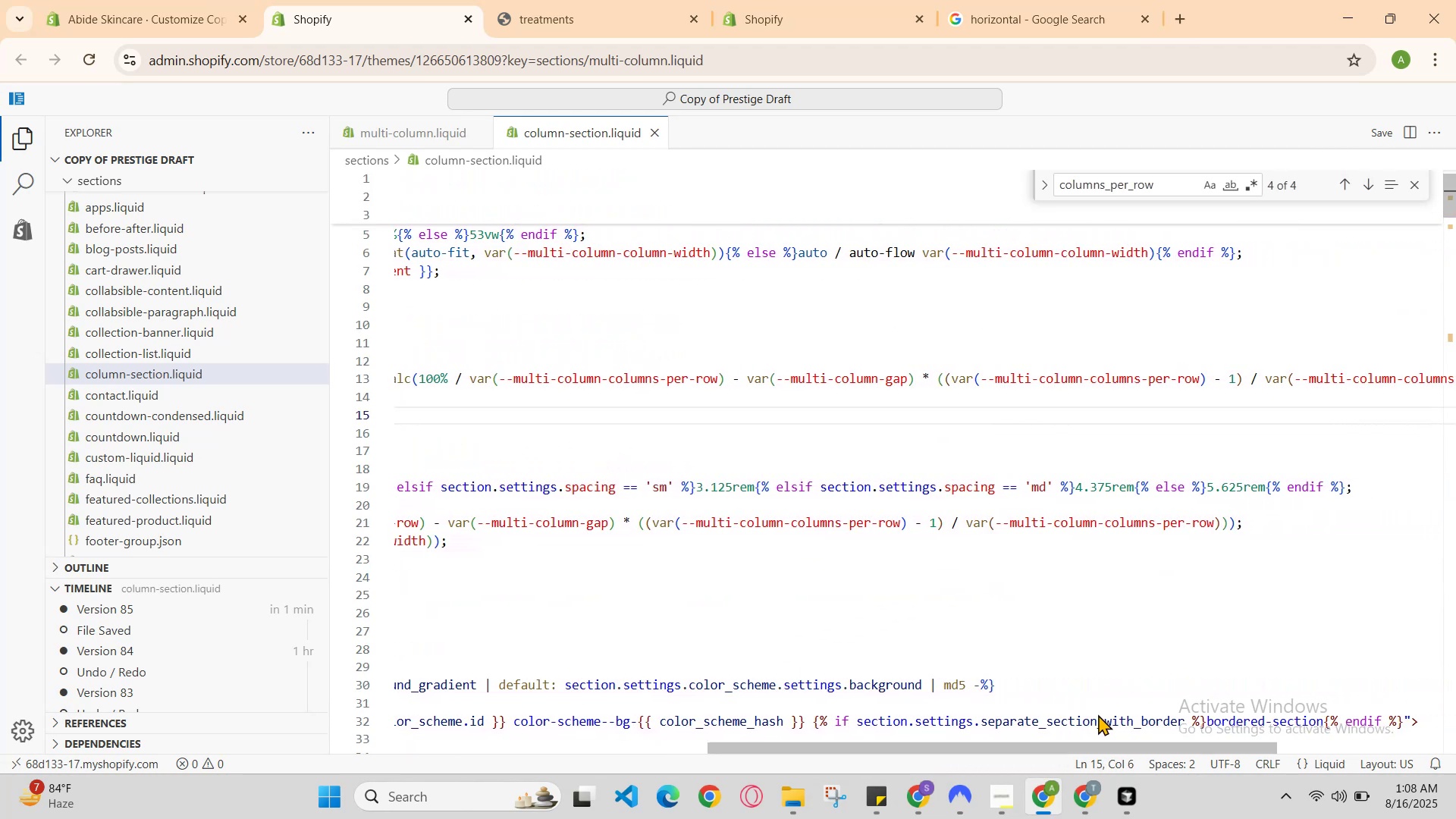 
left_click_drag(start_coordinate=[1098, 714], to_coordinate=[1046, 742])
 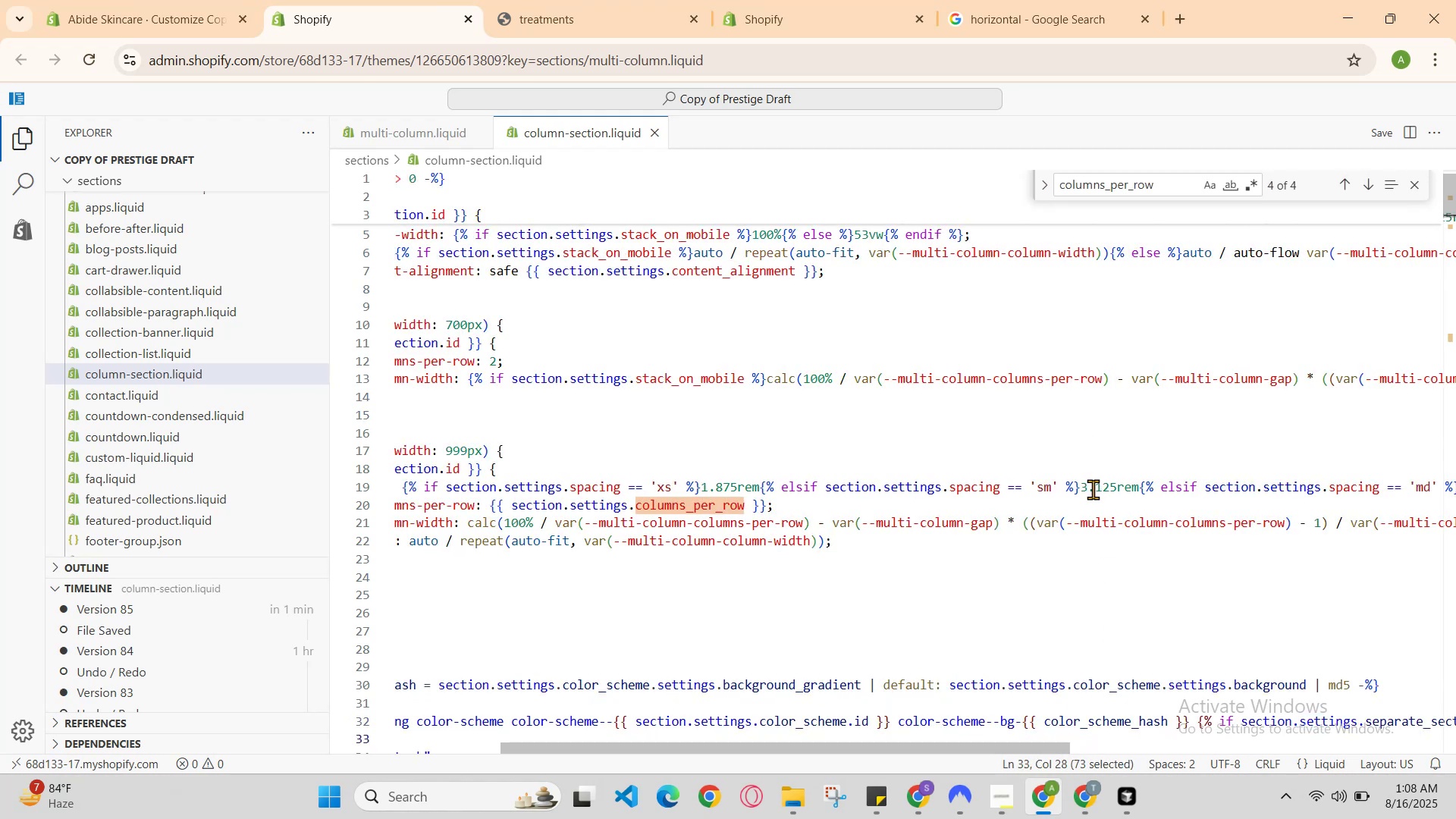 
left_click([1090, 490])
 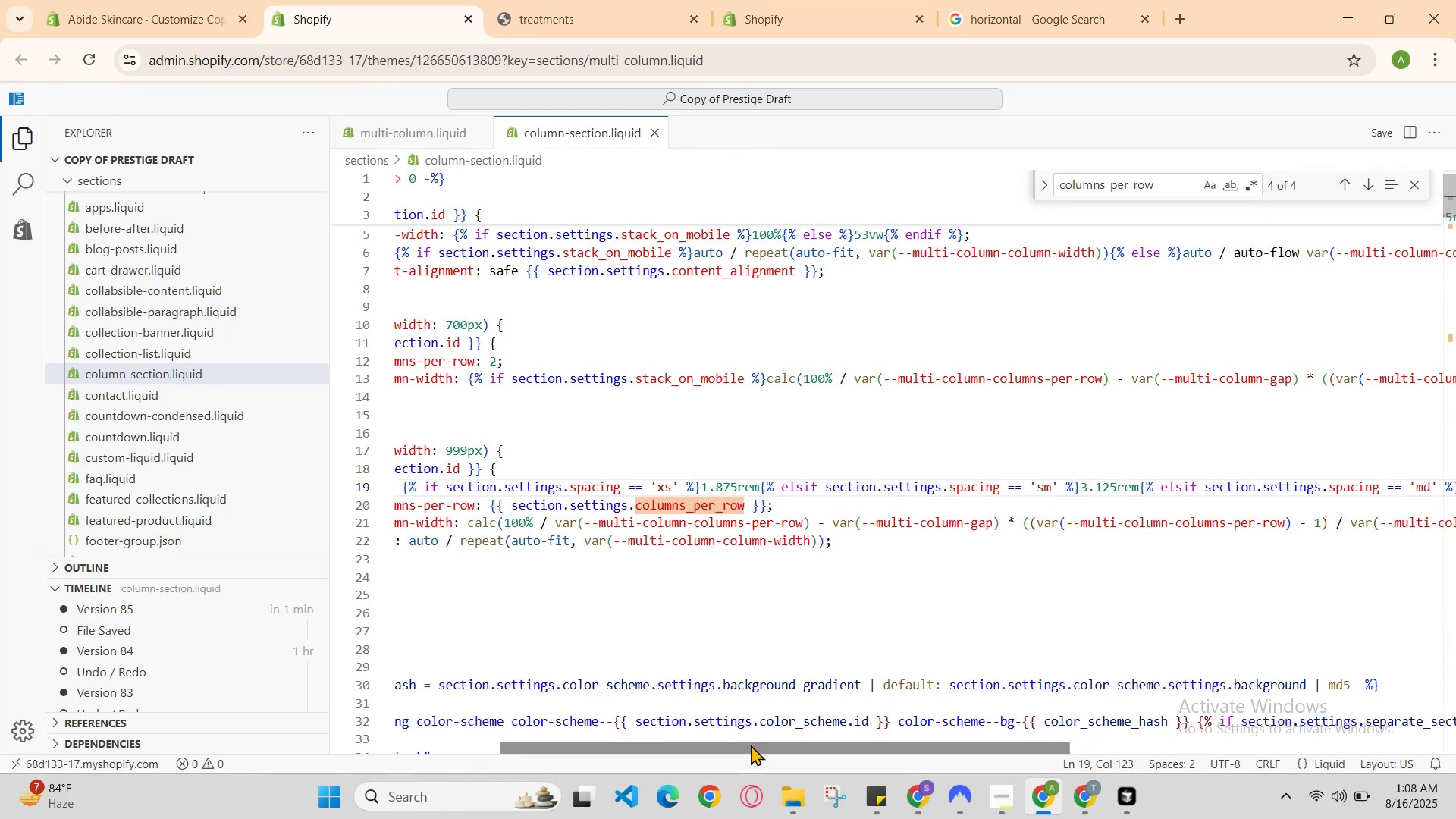 
left_click_drag(start_coordinate=[764, 740], to_coordinate=[728, 751])
 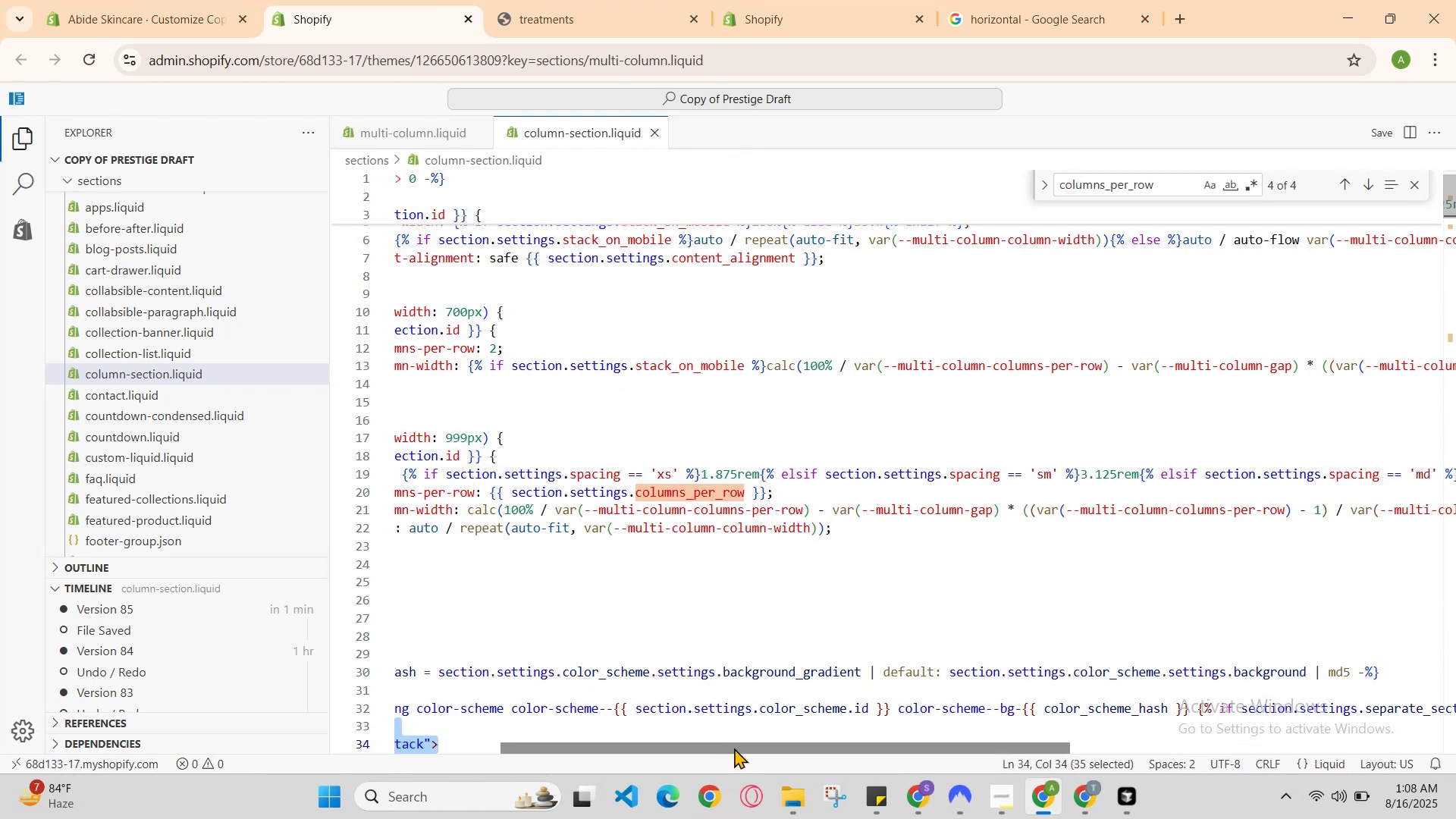 
left_click_drag(start_coordinate=[736, 746], to_coordinate=[926, 692])
 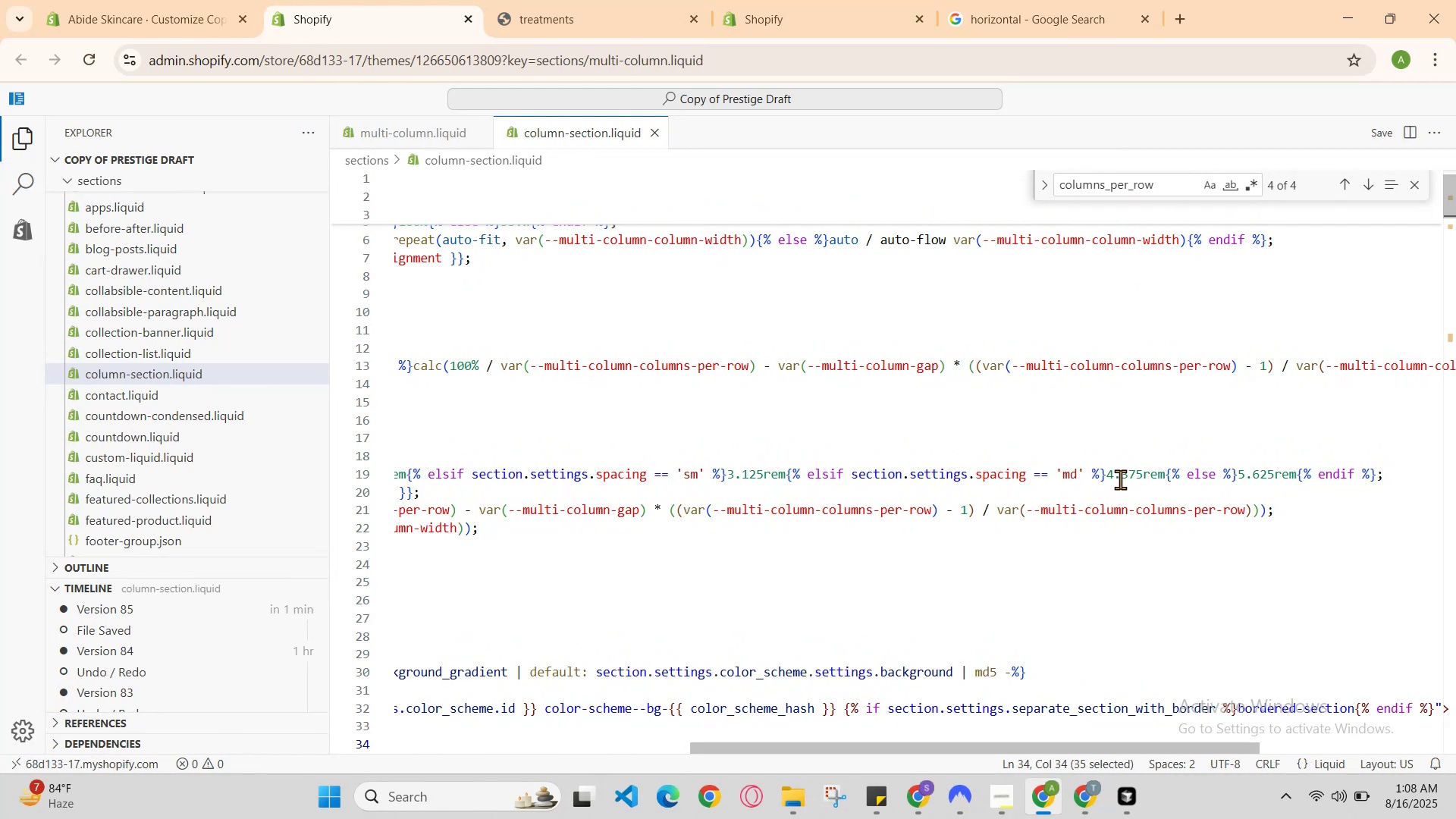 
left_click([1116, 479])
 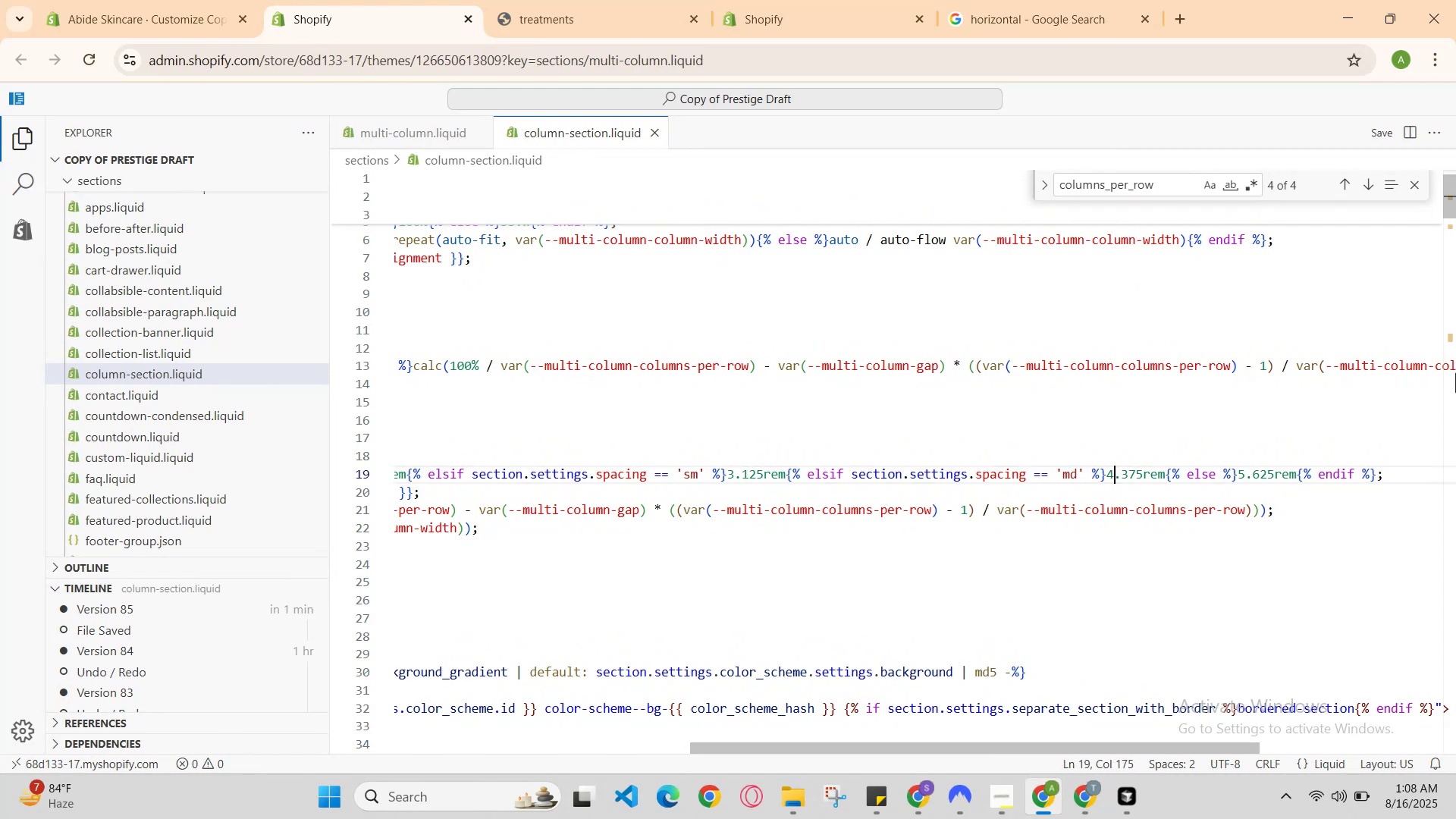 
hold_key(key=ControlLeft, duration=1.29)
 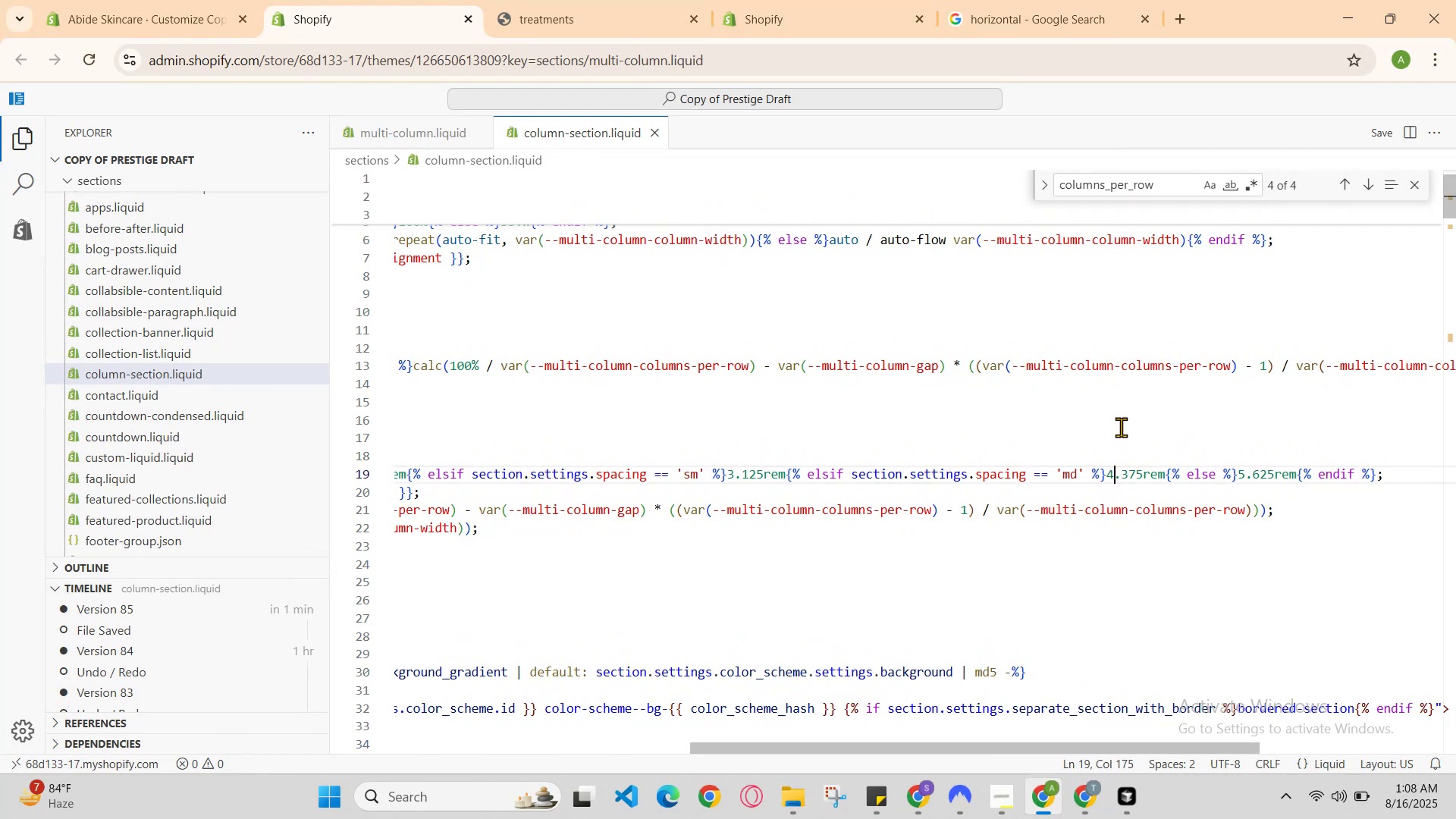 
key(Control+Z)
 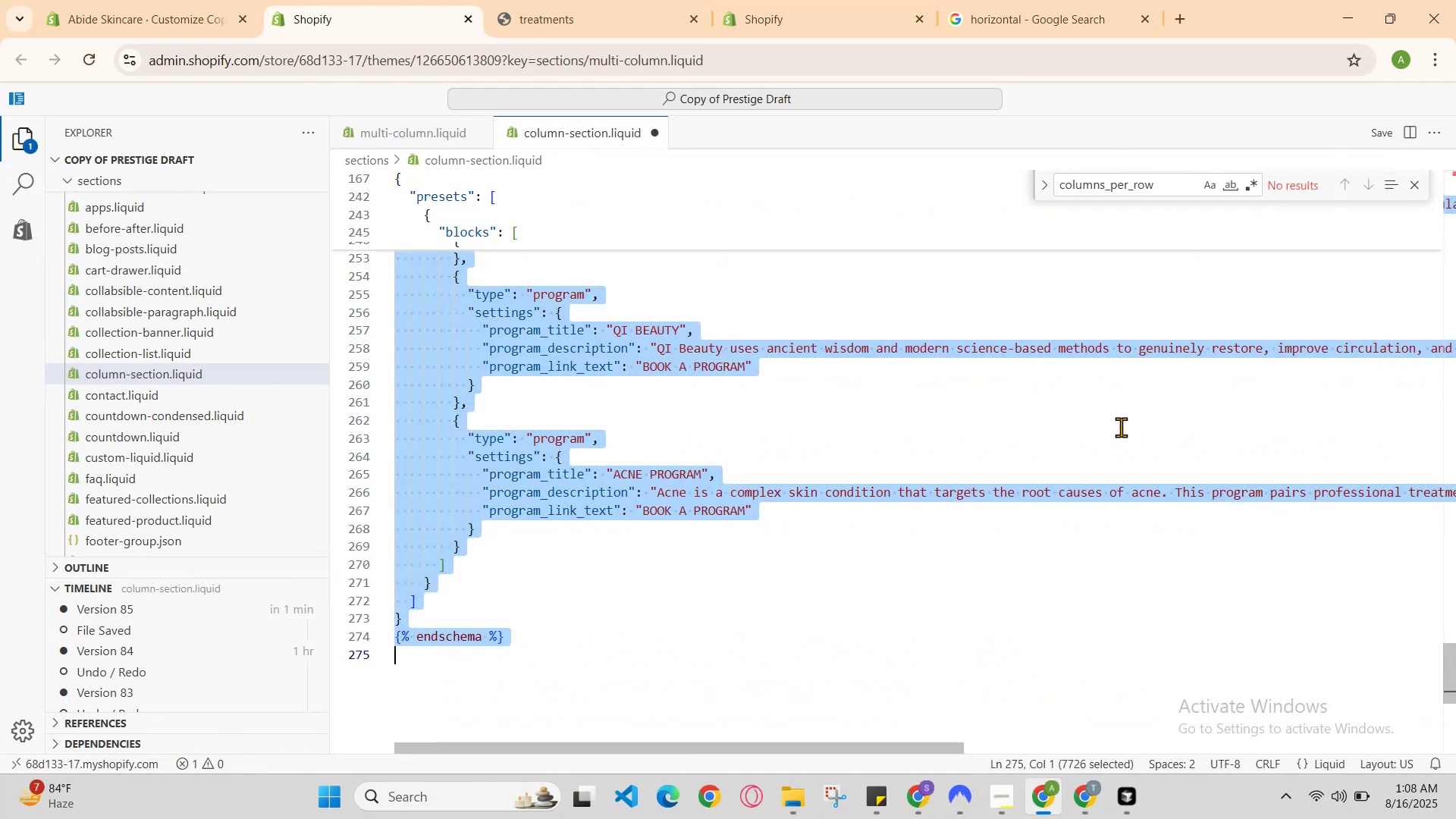 
hold_key(key=ControlLeft, duration=0.45)
 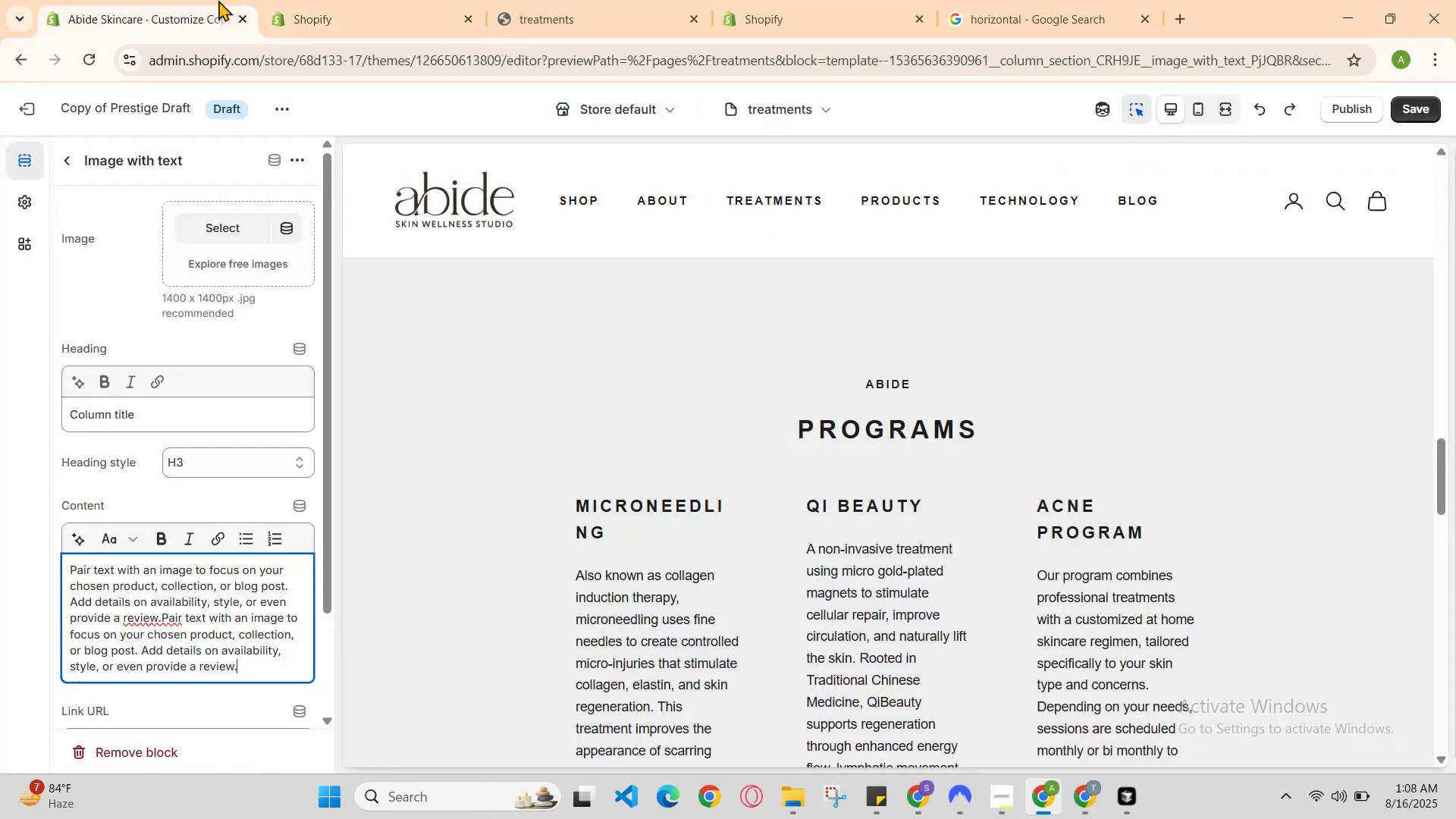 
hold_key(key=S, duration=0.31)
 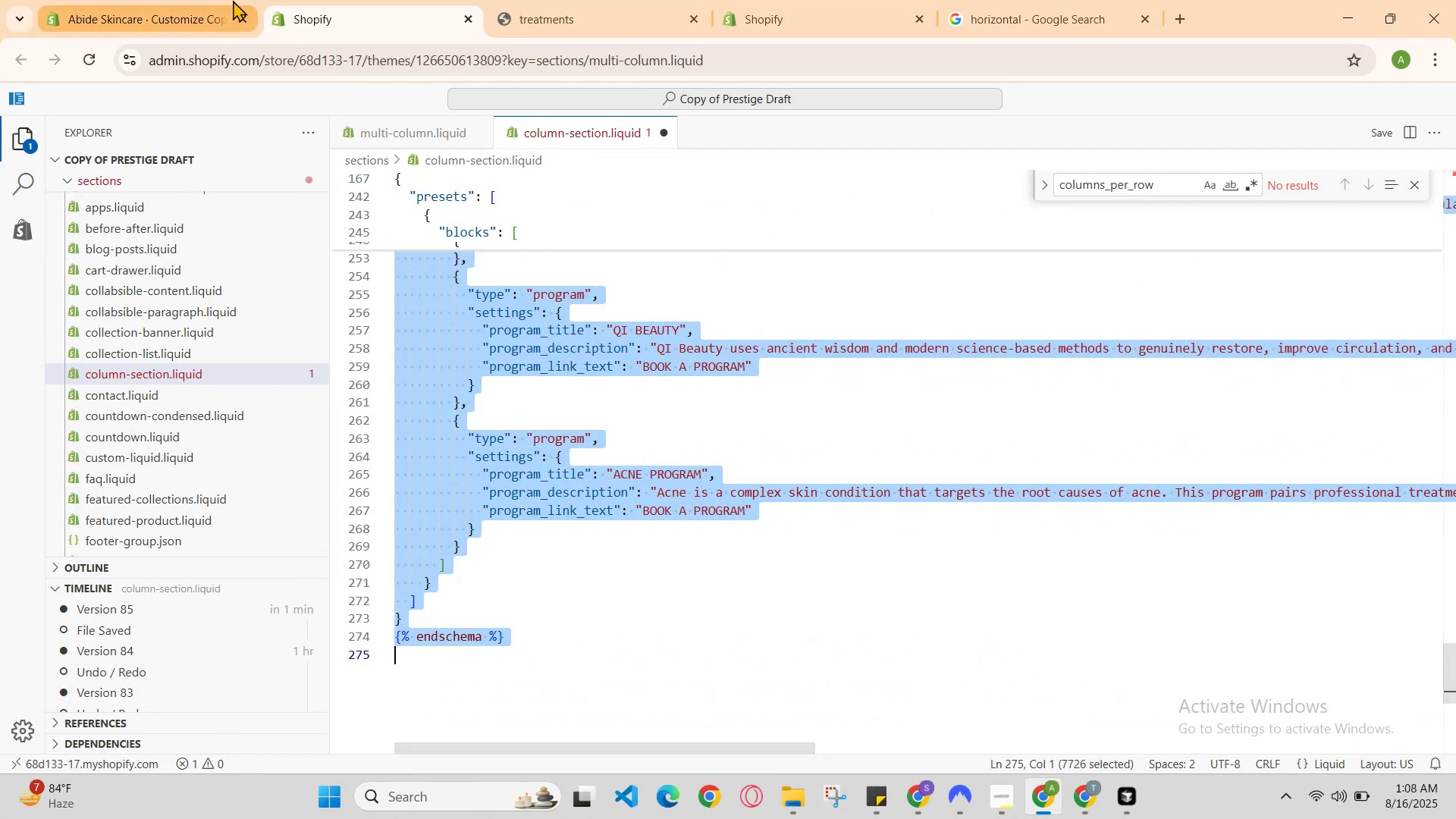 
left_click([218, 0])
 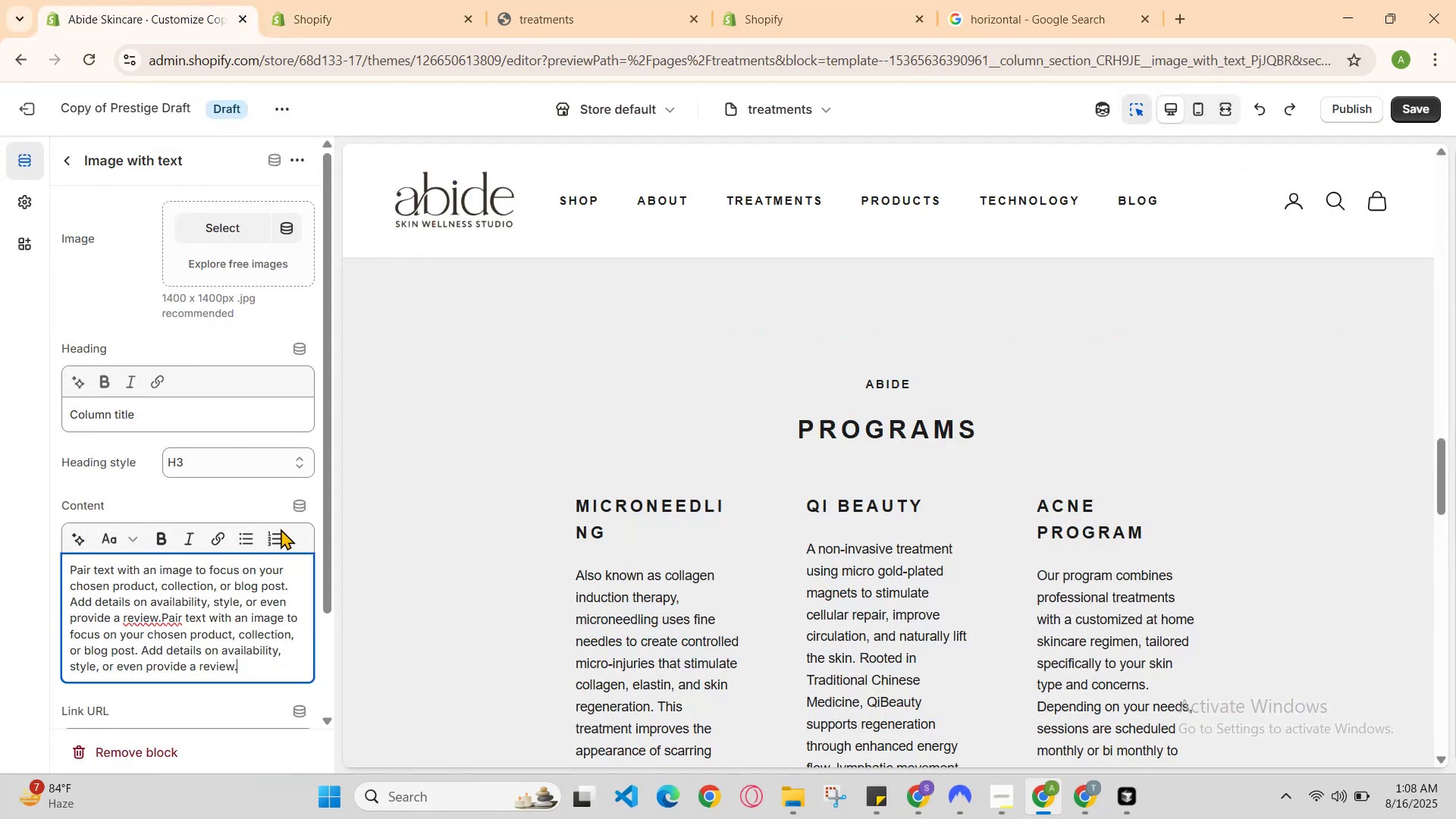 
scroll: coordinate [923, 495], scroll_direction: down, amount: 1.0
 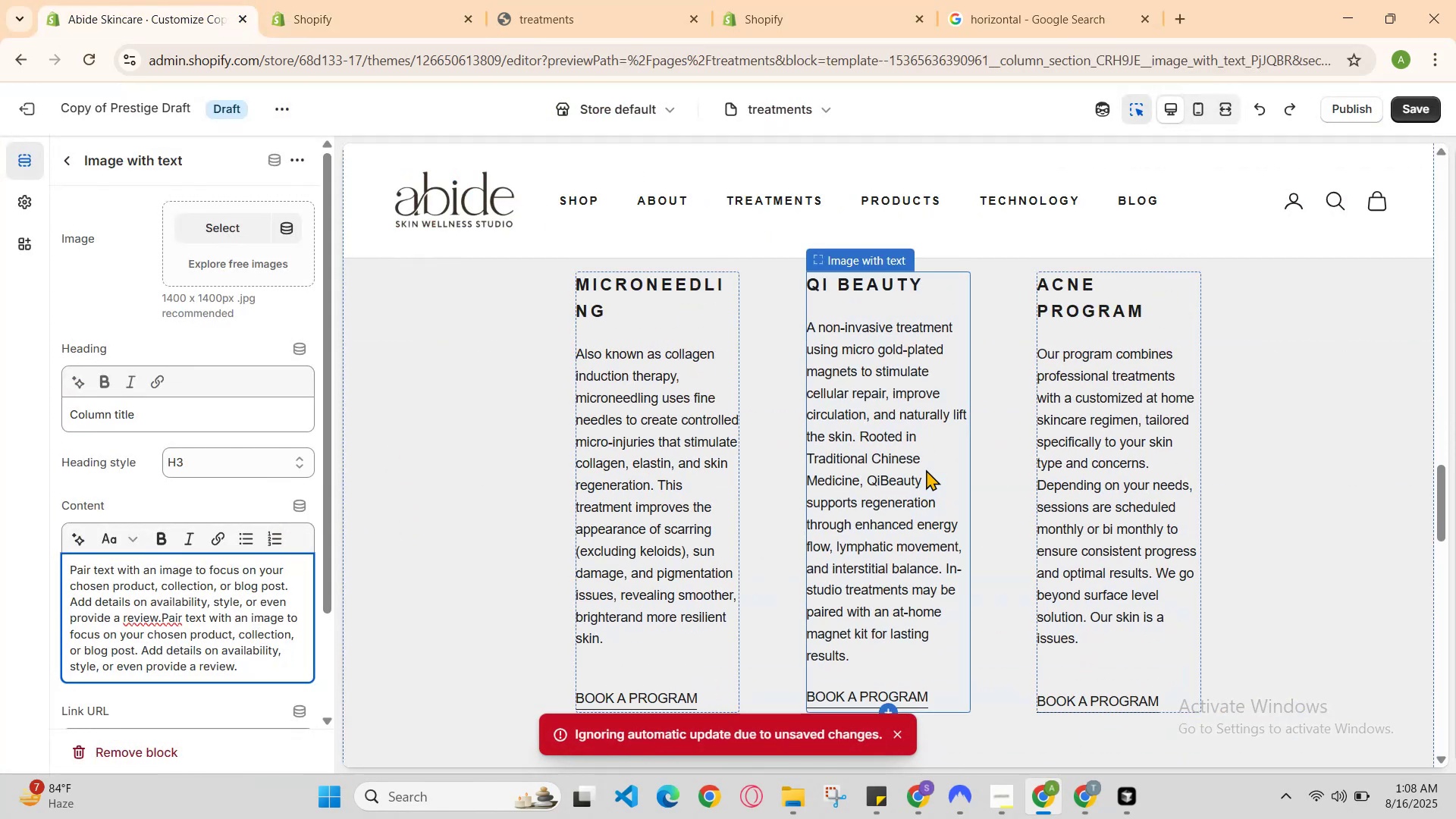 
left_click([942, 447])
 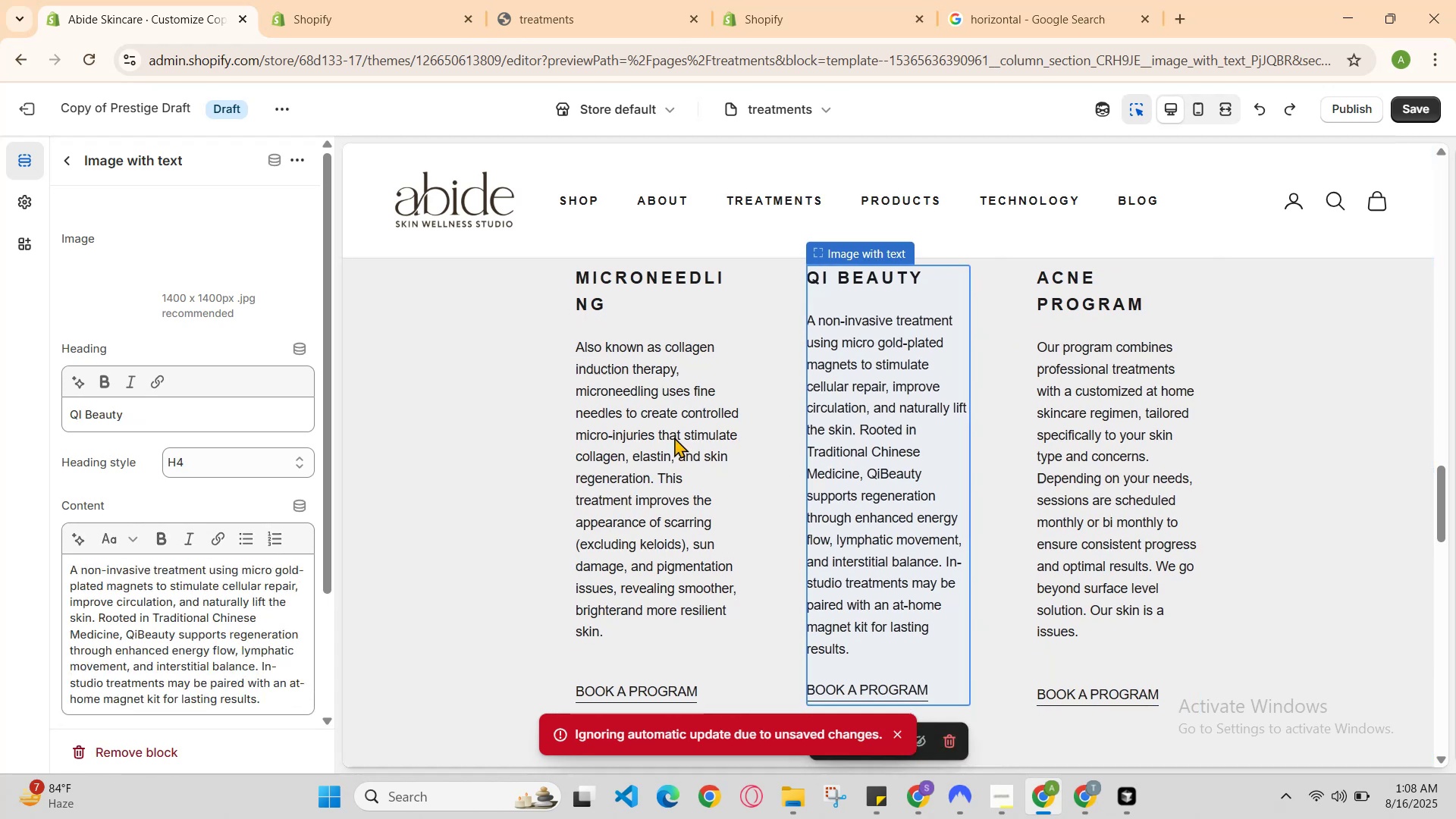 
left_click([652, 435])
 